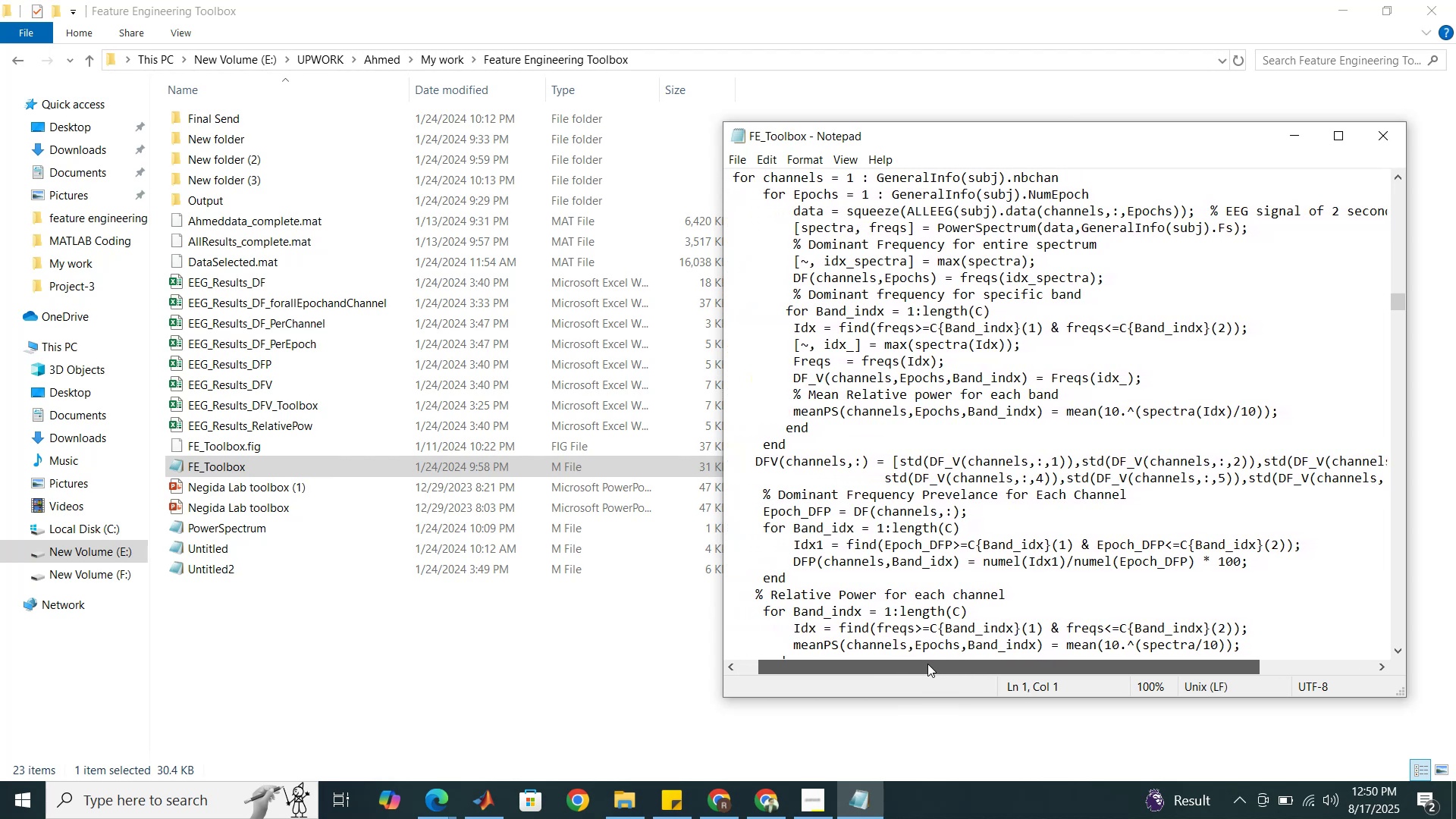 
scroll: coordinate [904, 560], scroll_direction: down, amount: 1.0
 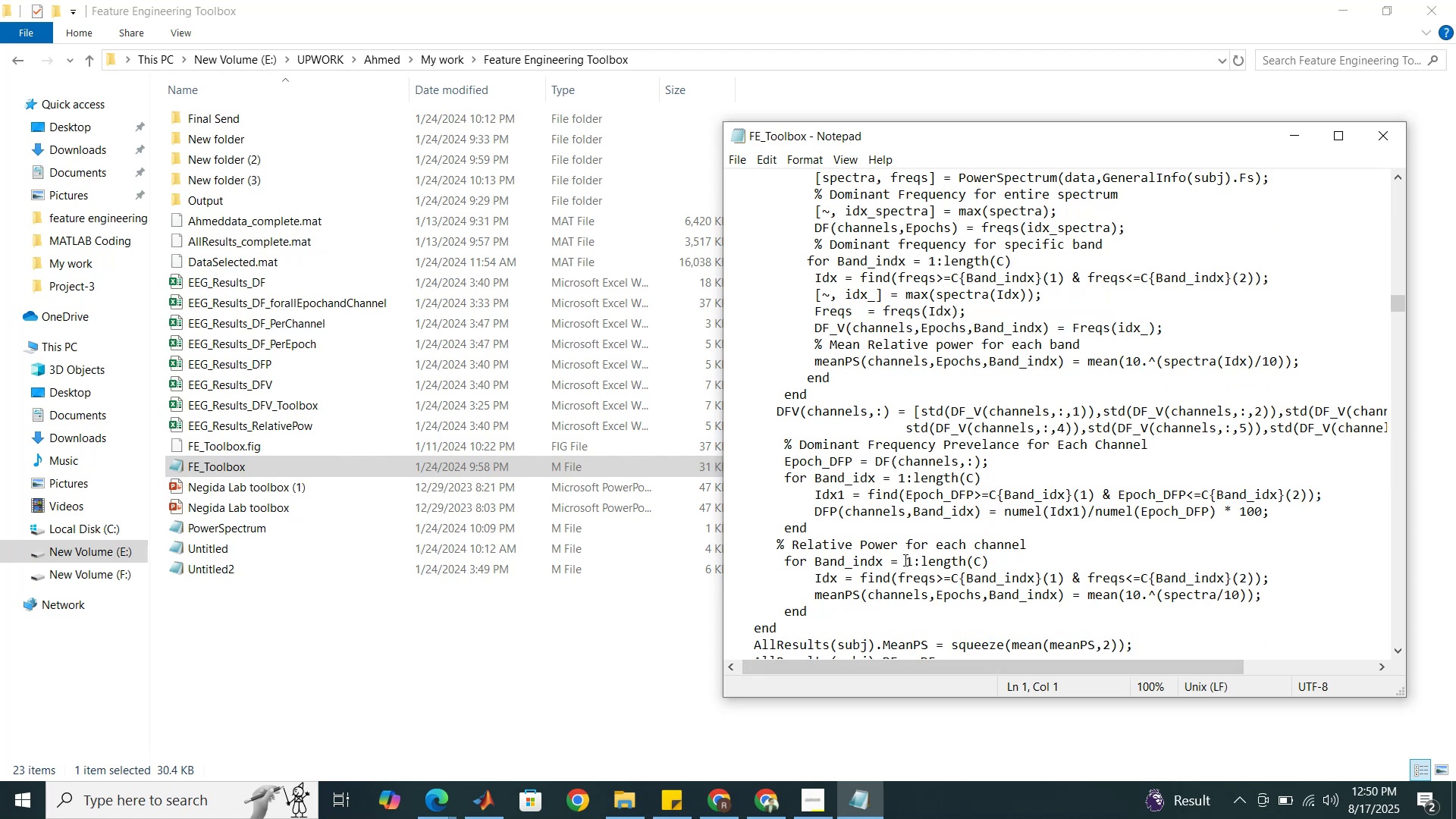 
wait(12.21)
 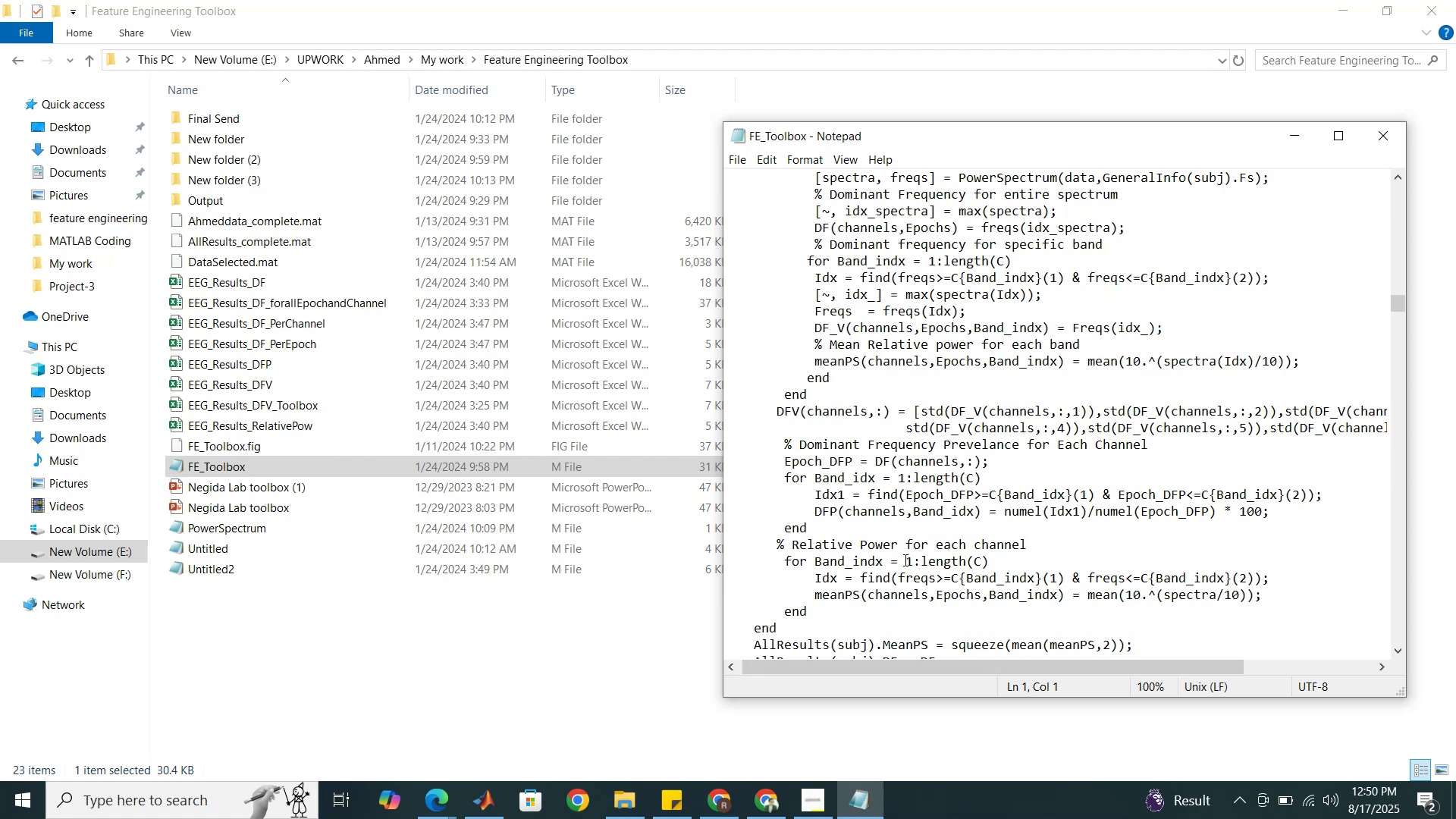 
scroll: coordinate [904, 560], scroll_direction: up, amount: 1.0
 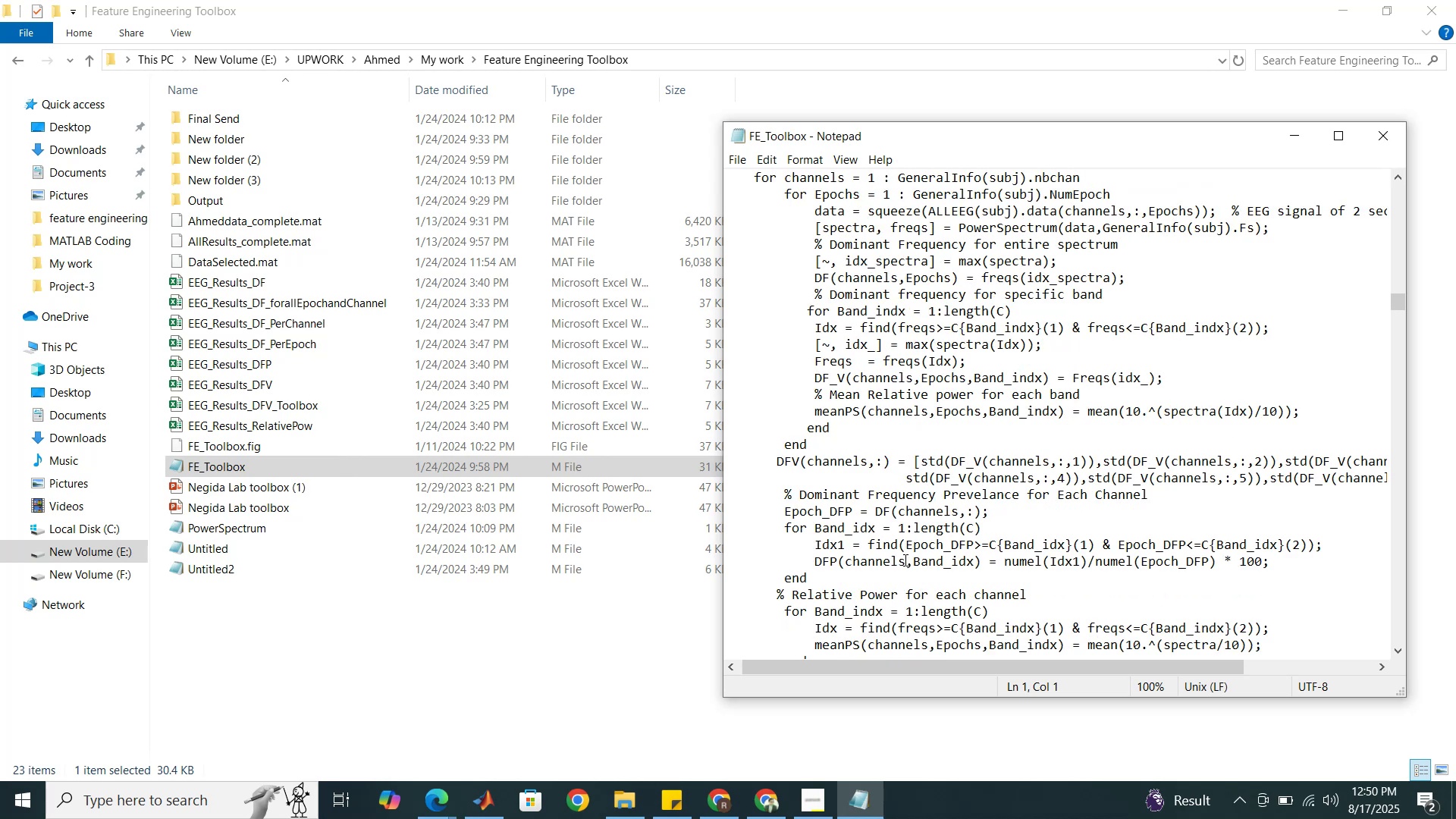 
scroll: coordinate [904, 560], scroll_direction: down, amount: 3.0
 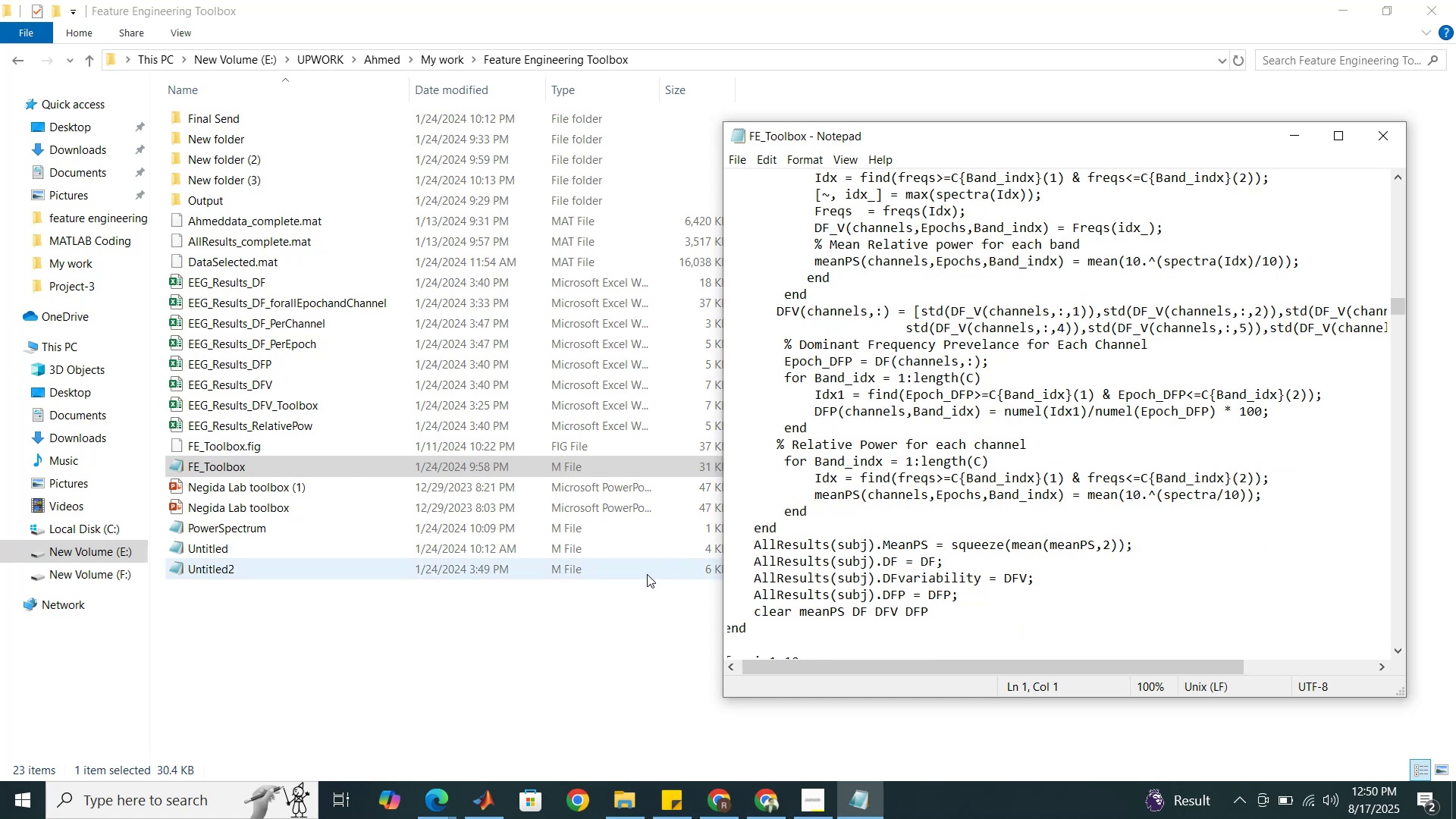 
scroll: coordinate [861, 526], scroll_direction: up, amount: 7.0
 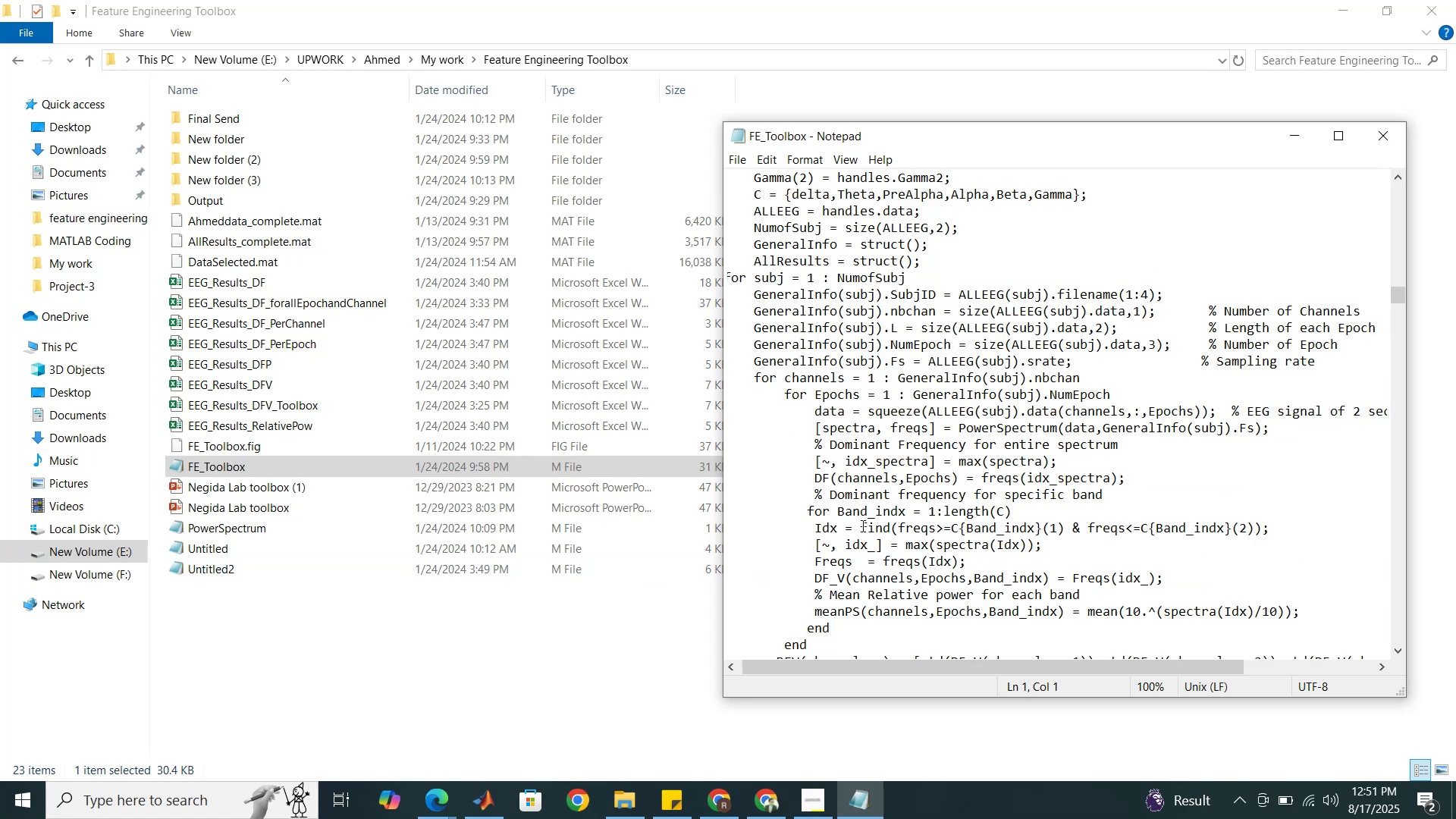 
scroll: coordinate [861, 526], scroll_direction: down, amount: 3.0
 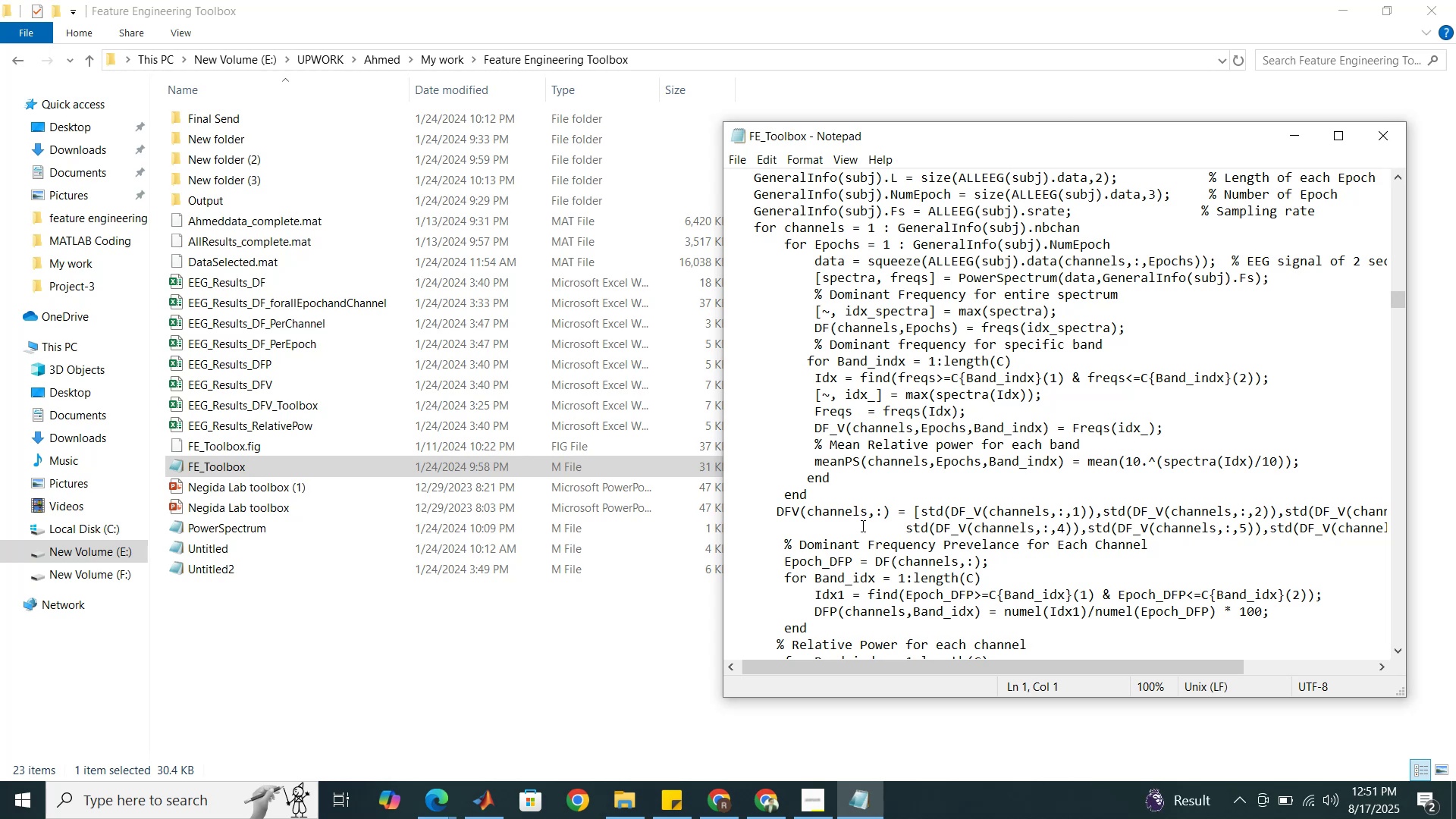 
wait(24.25)
 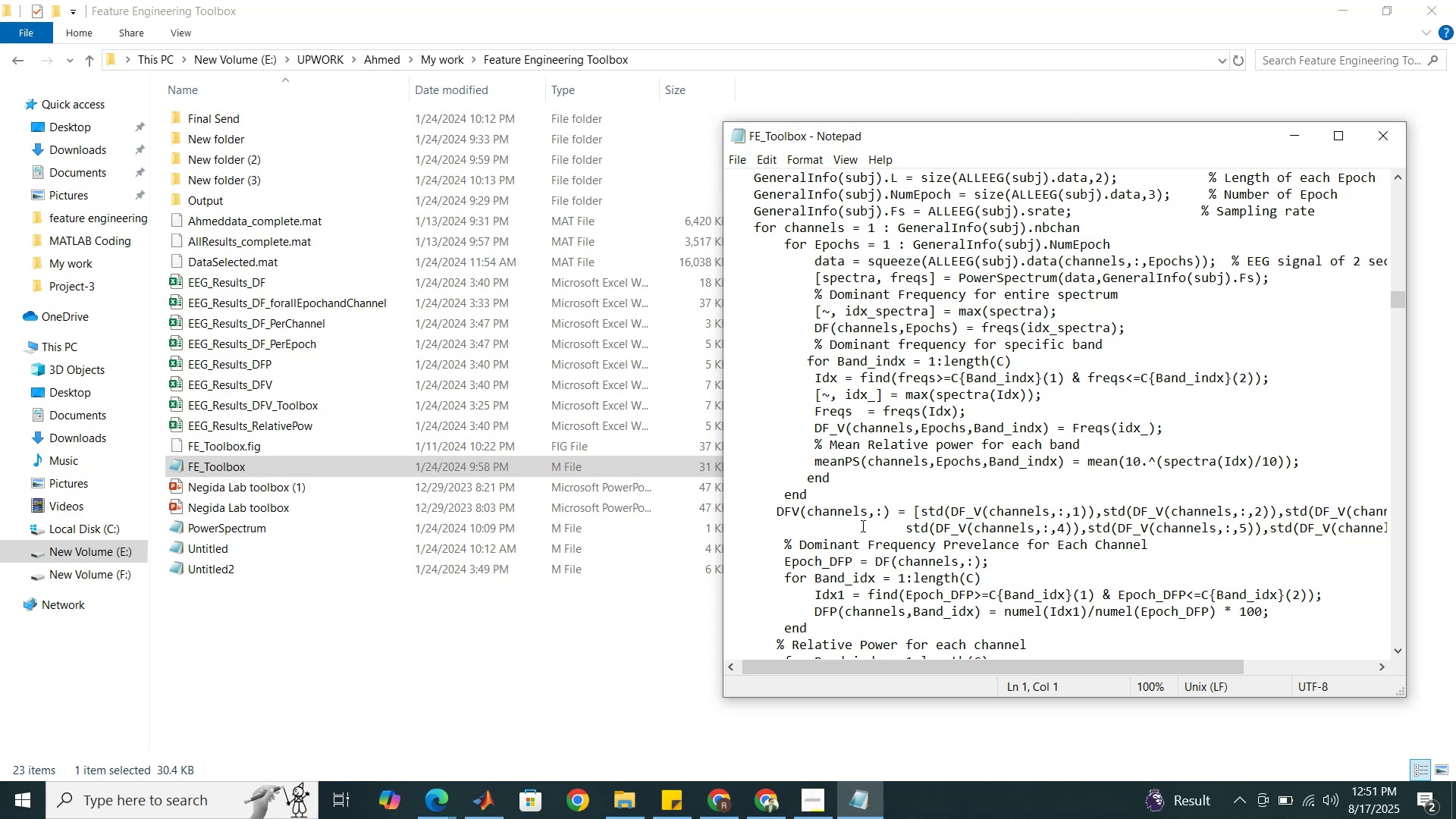 
double_click([315, 544])
 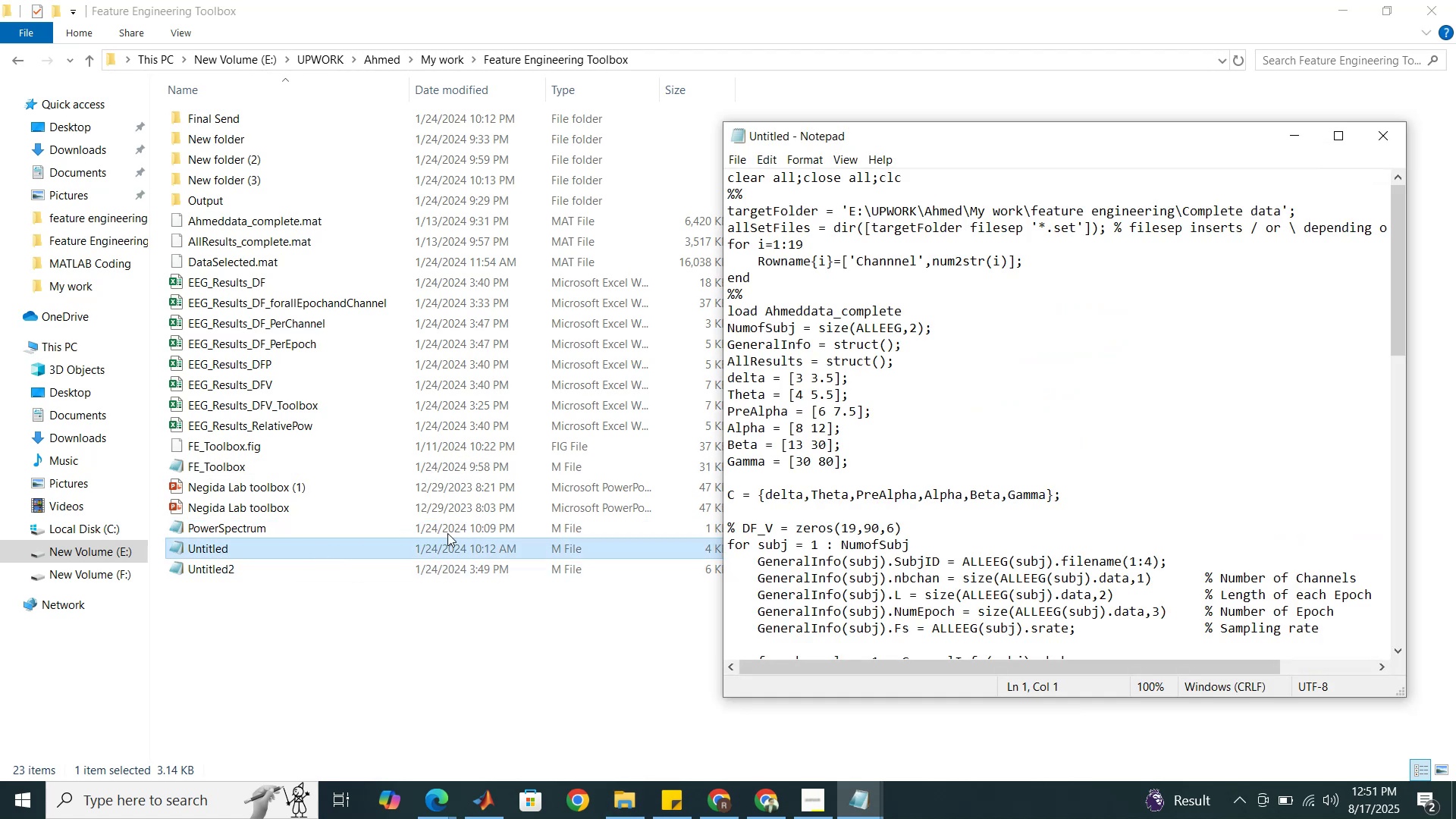 
scroll: coordinate [843, 511], scroll_direction: down, amount: 7.0
 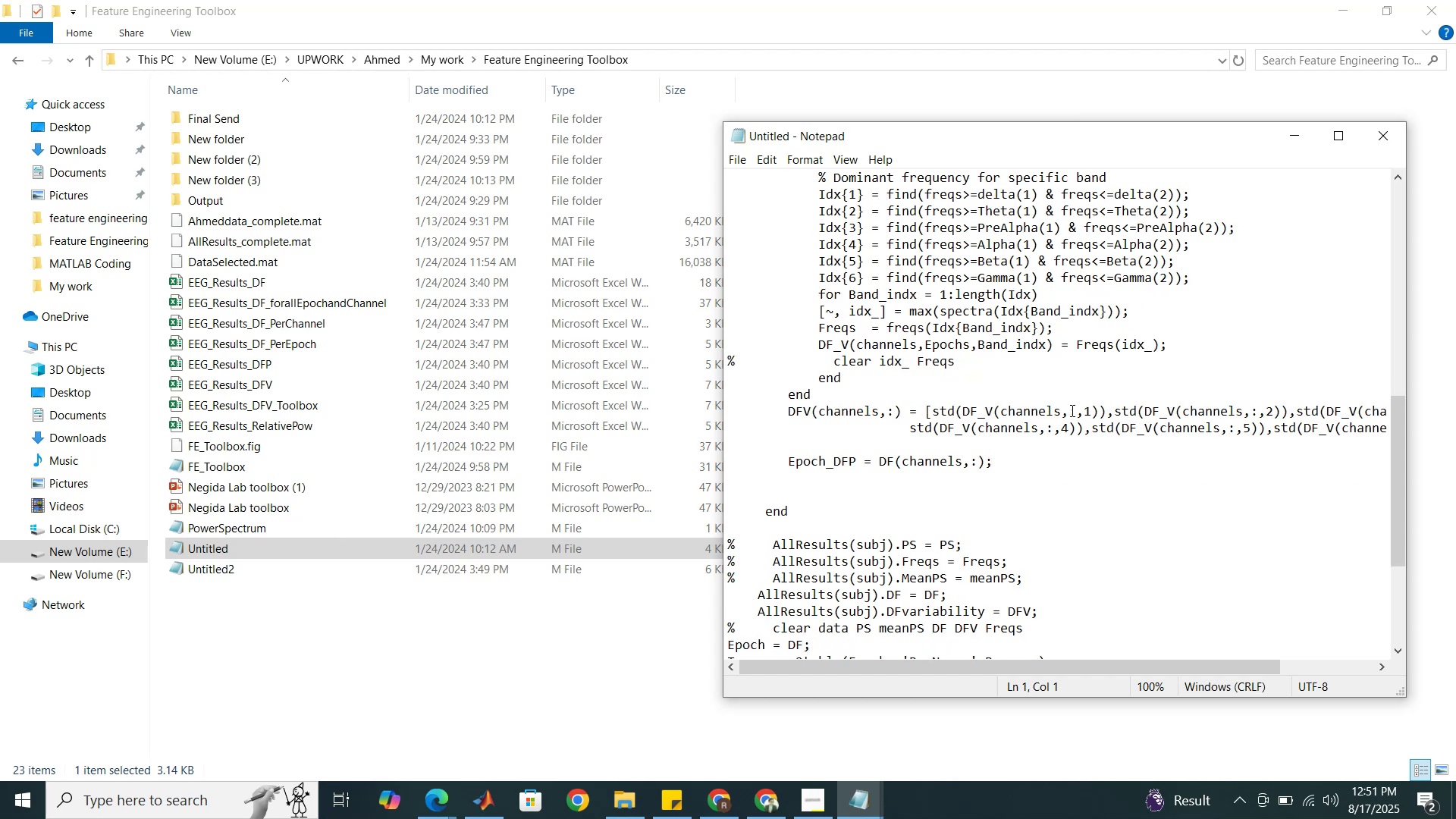 
wait(5.82)
 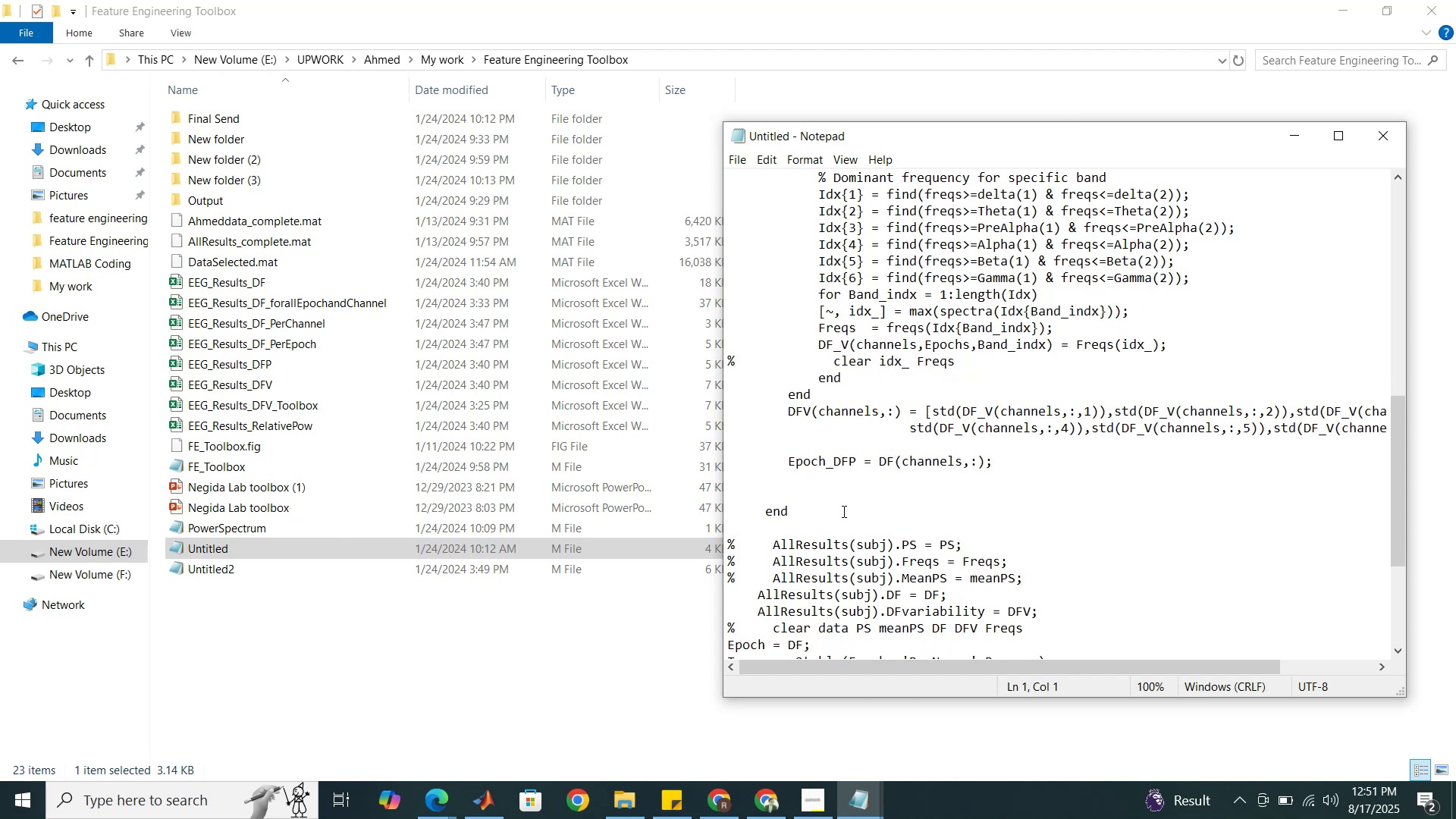 
left_click([1380, 143])
 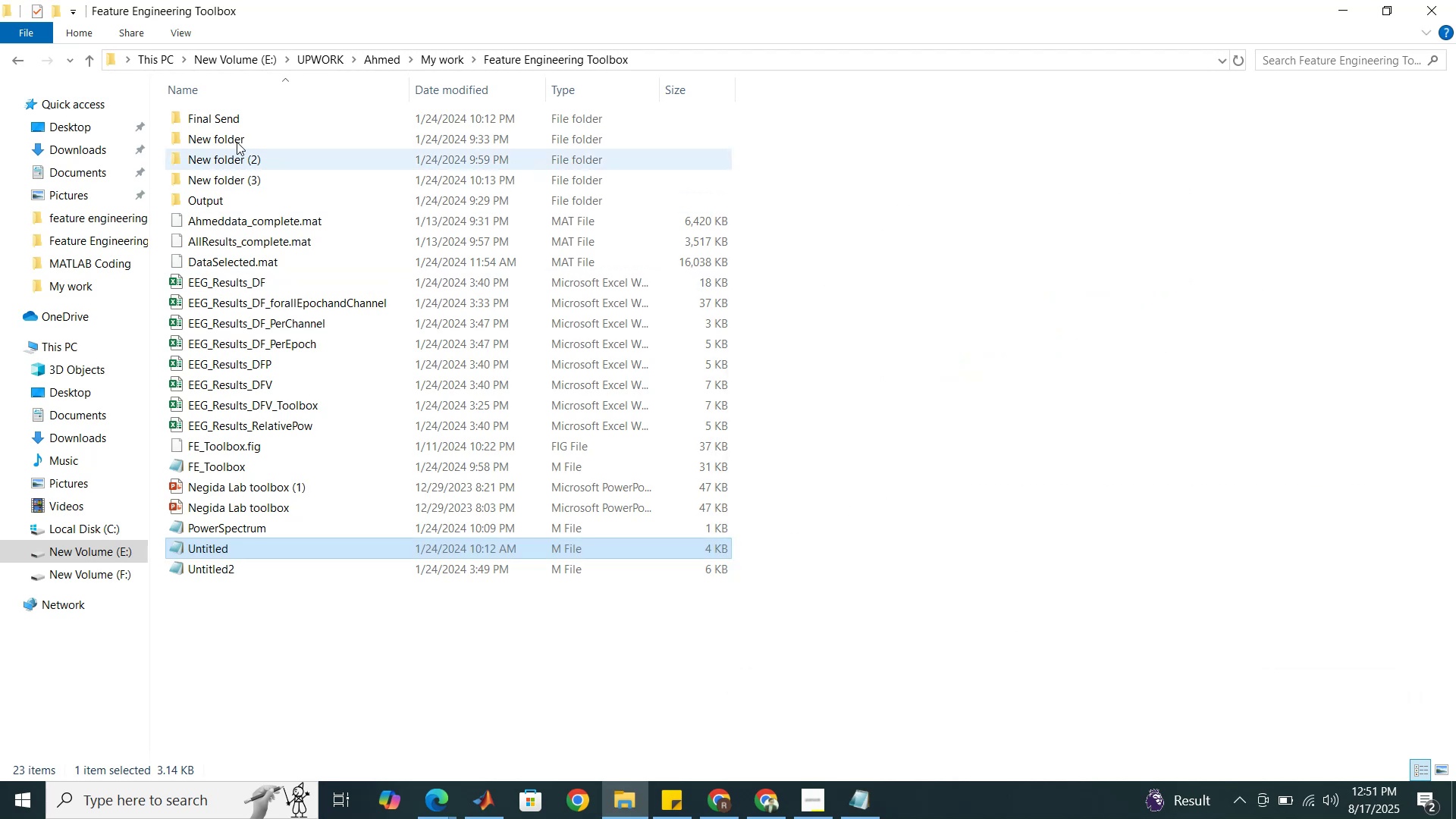 
double_click([235, 132])
 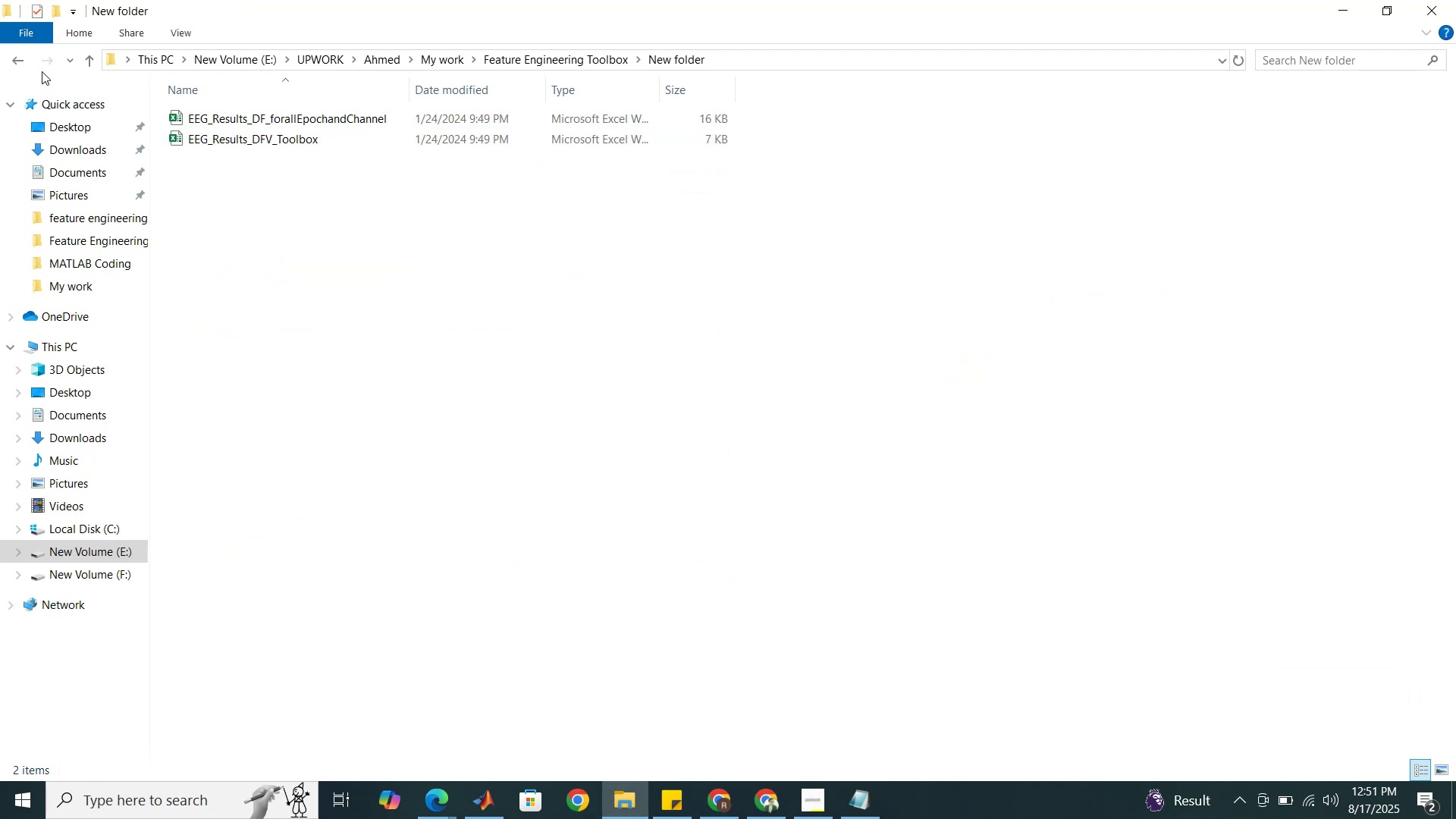 
left_click([21, 60])
 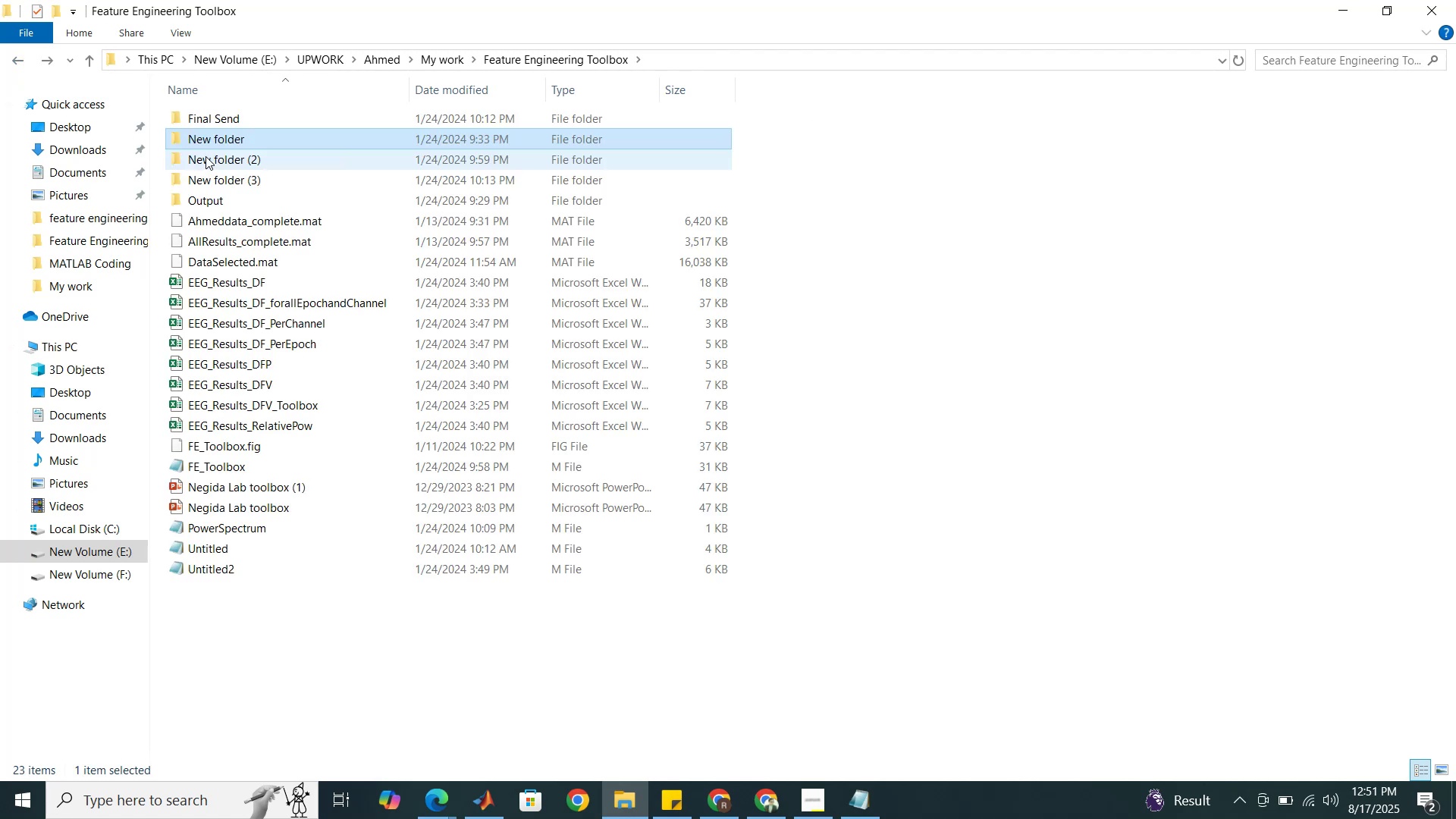 
double_click([206, 156])
 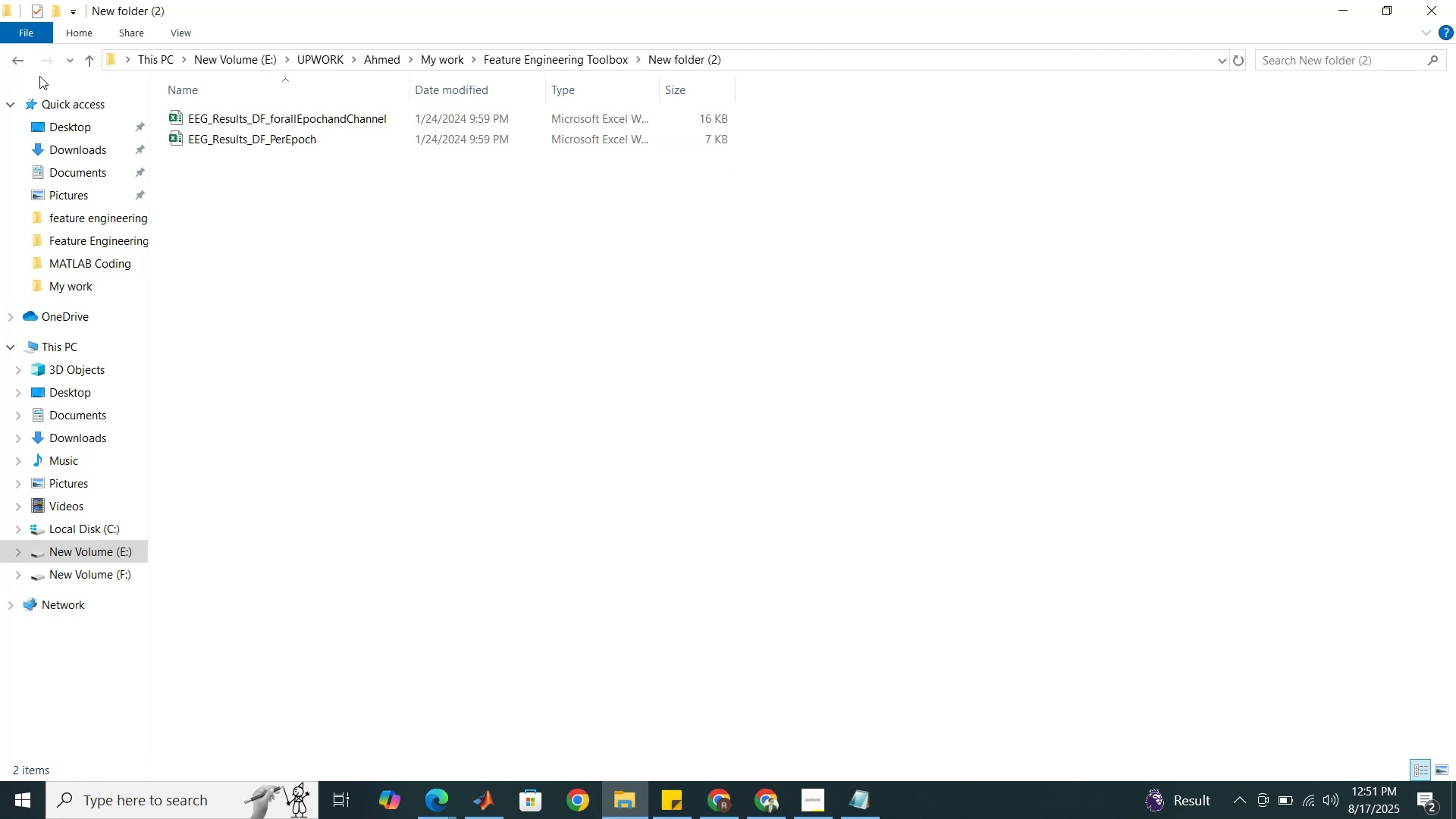 
left_click([22, 62])
 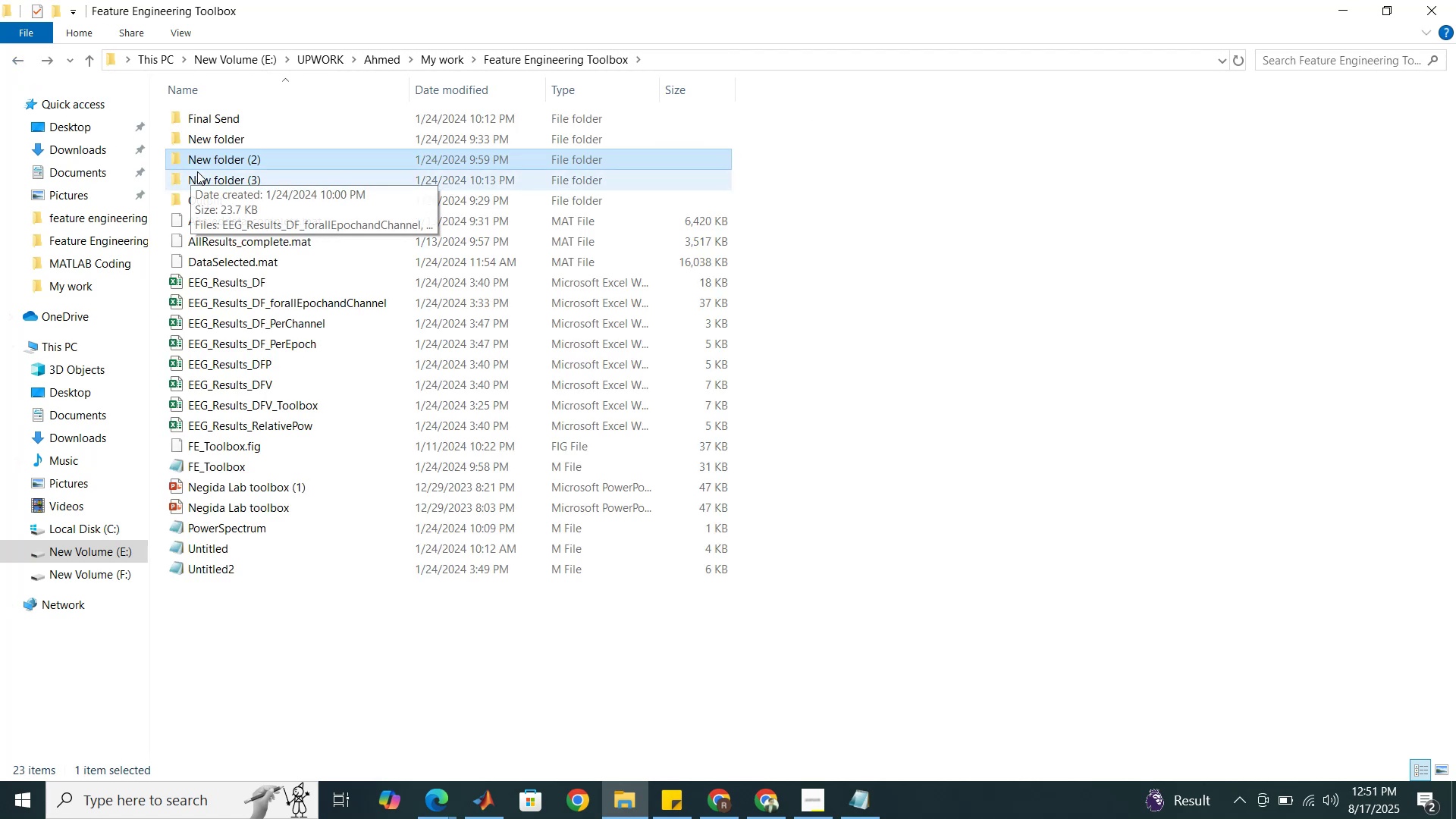 
double_click([197, 171])
 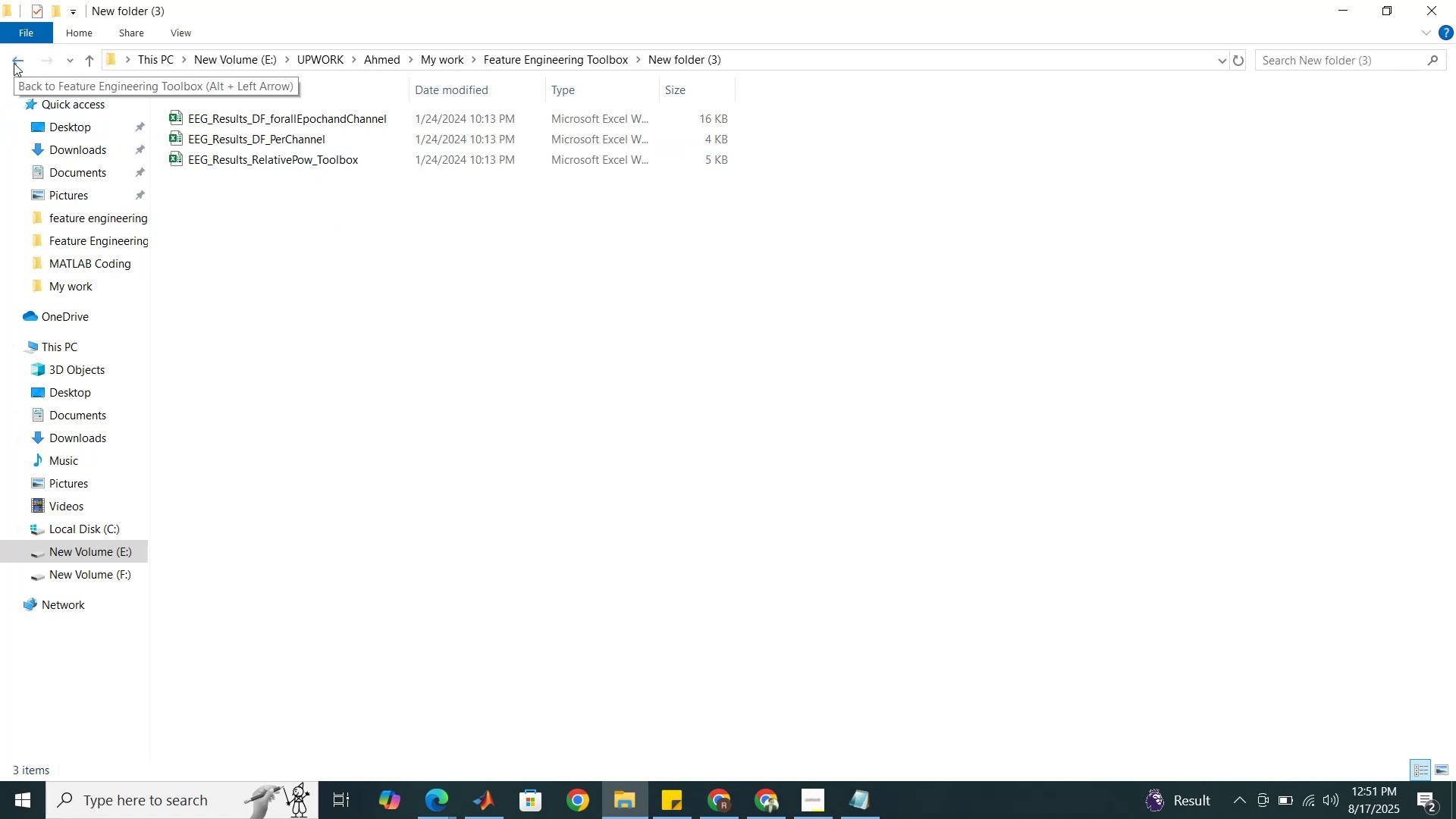 
left_click([14, 63])
 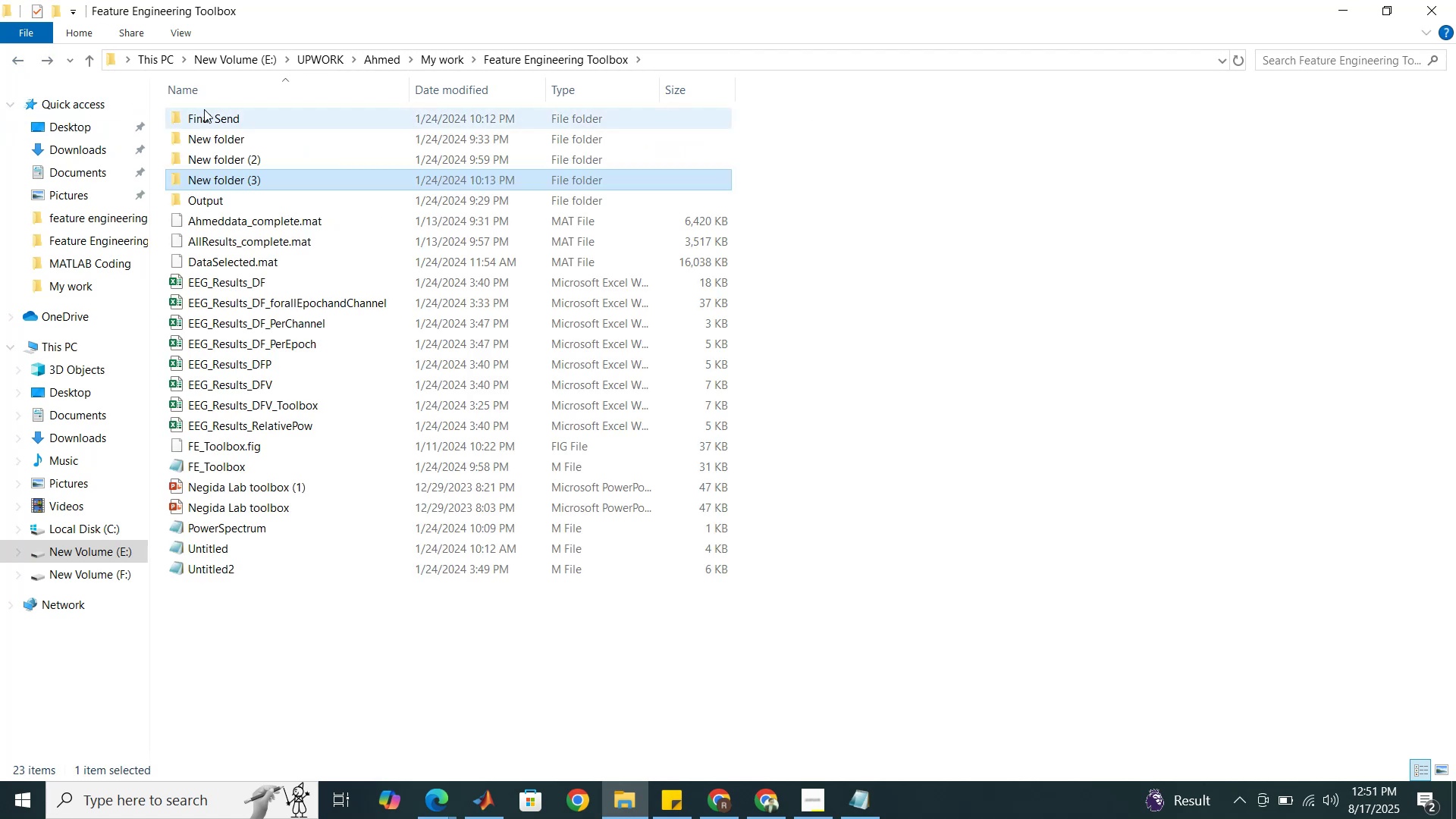 
double_click([206, 110])
 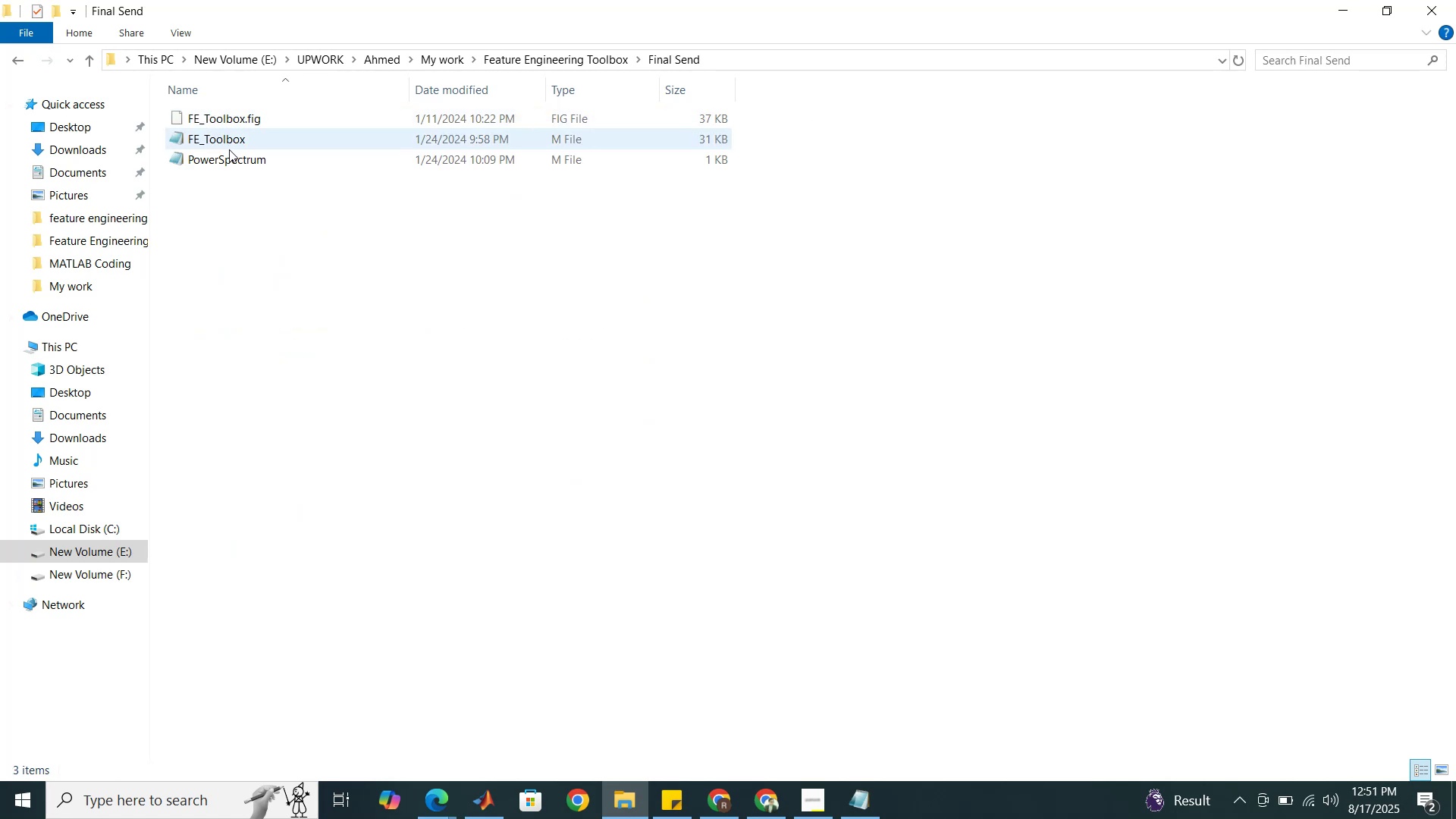 
double_click([231, 159])
 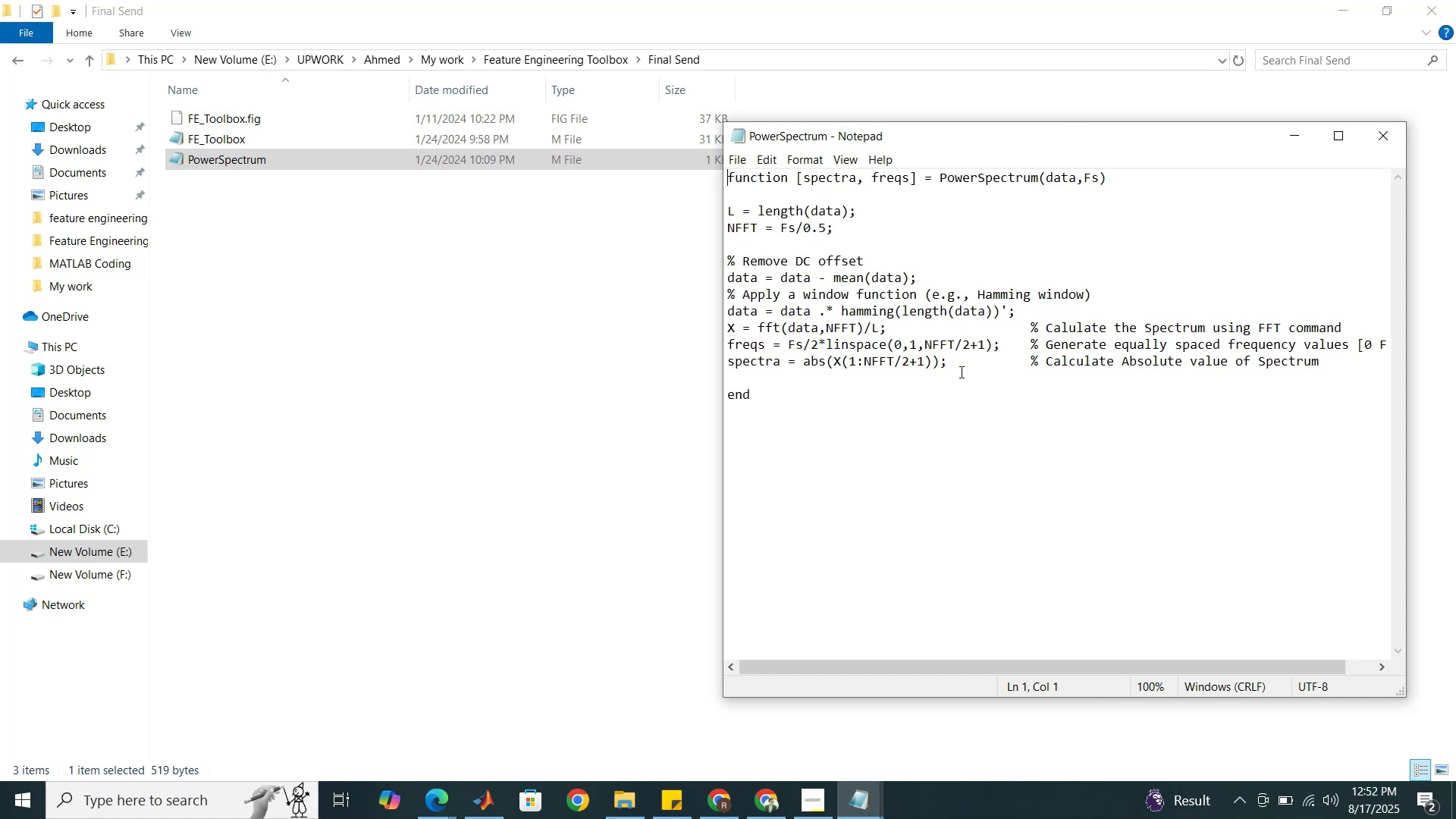 
wait(14.79)
 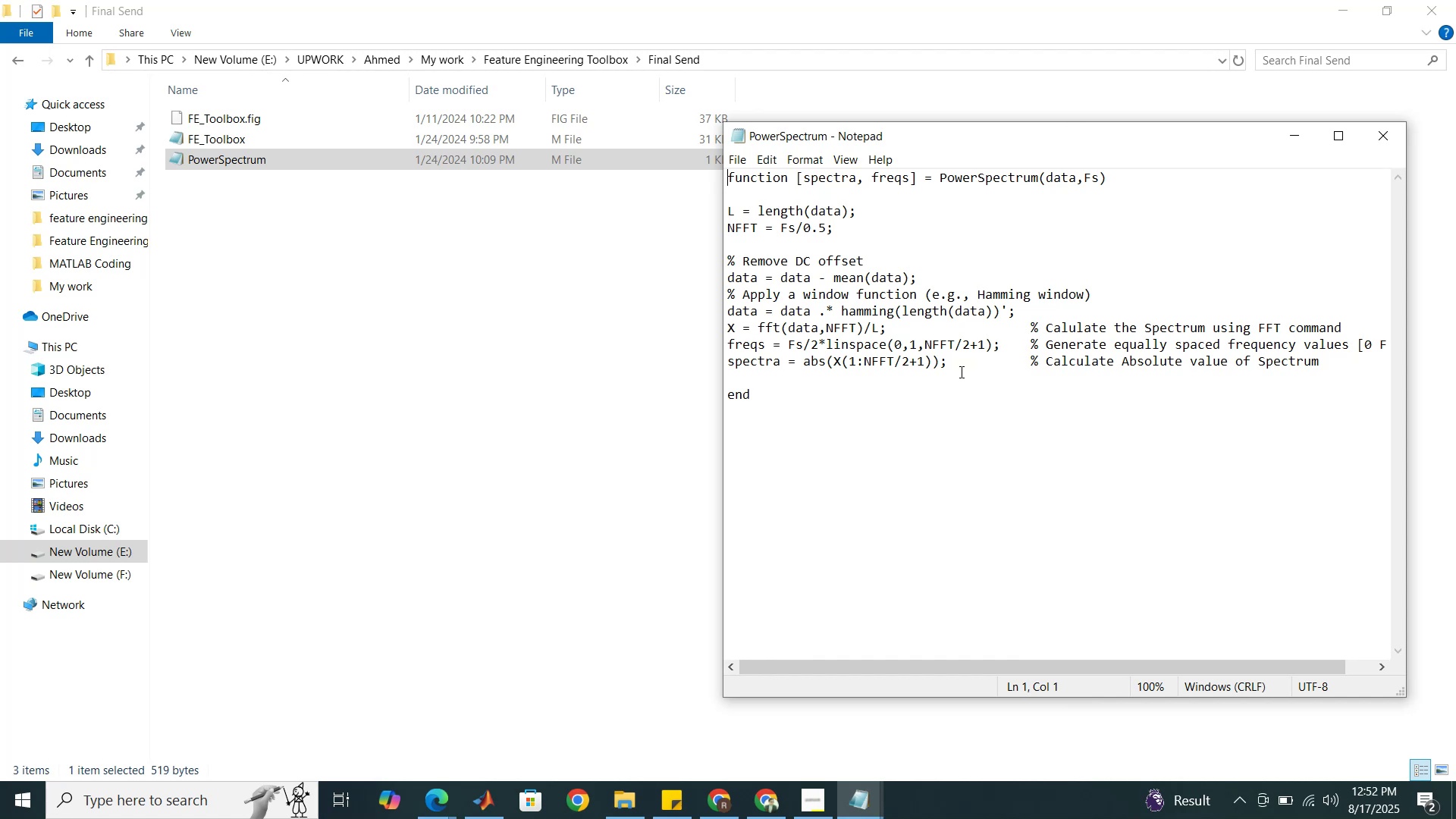 
left_click([840, 401])
 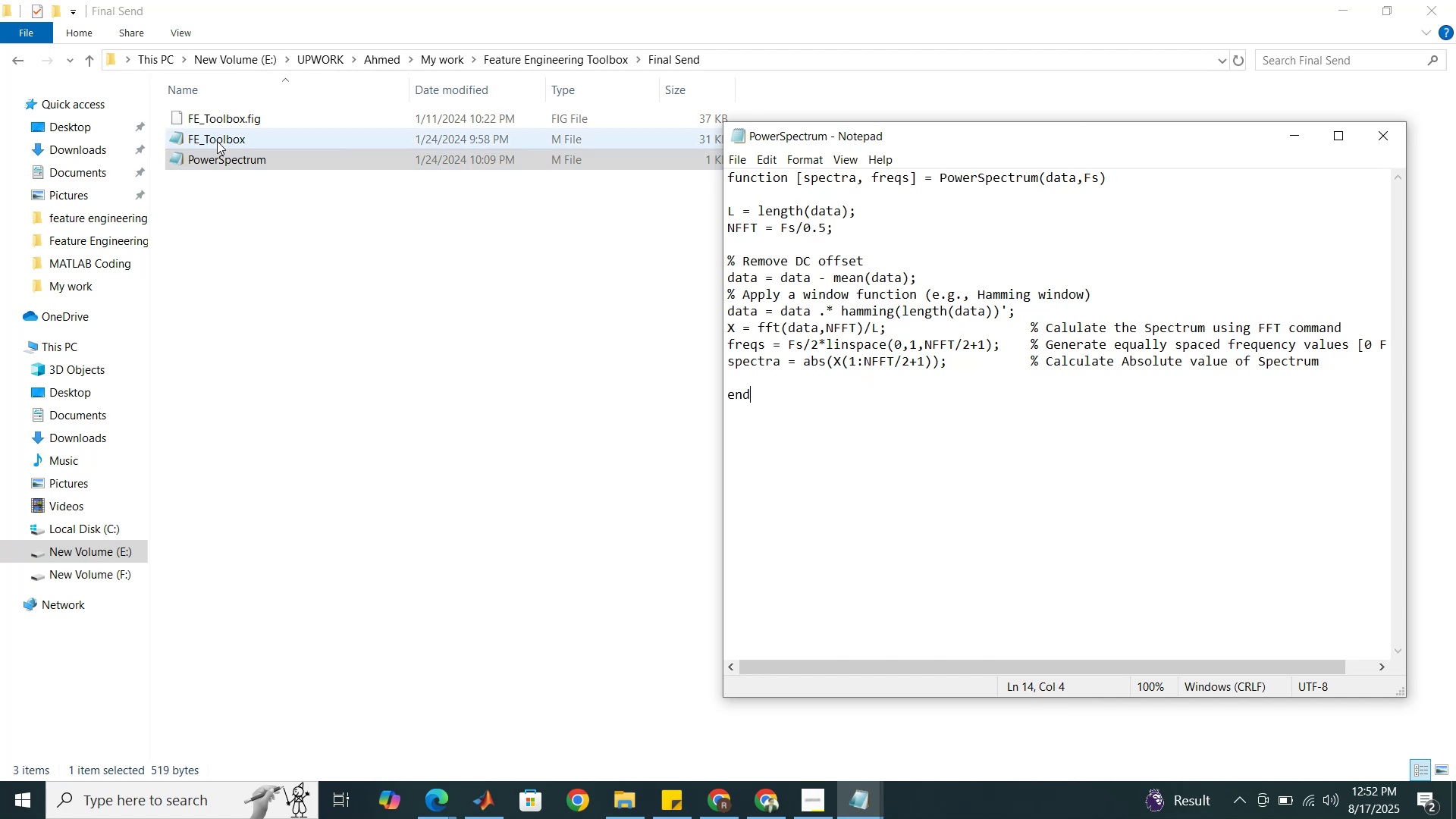 
double_click([217, 141])
 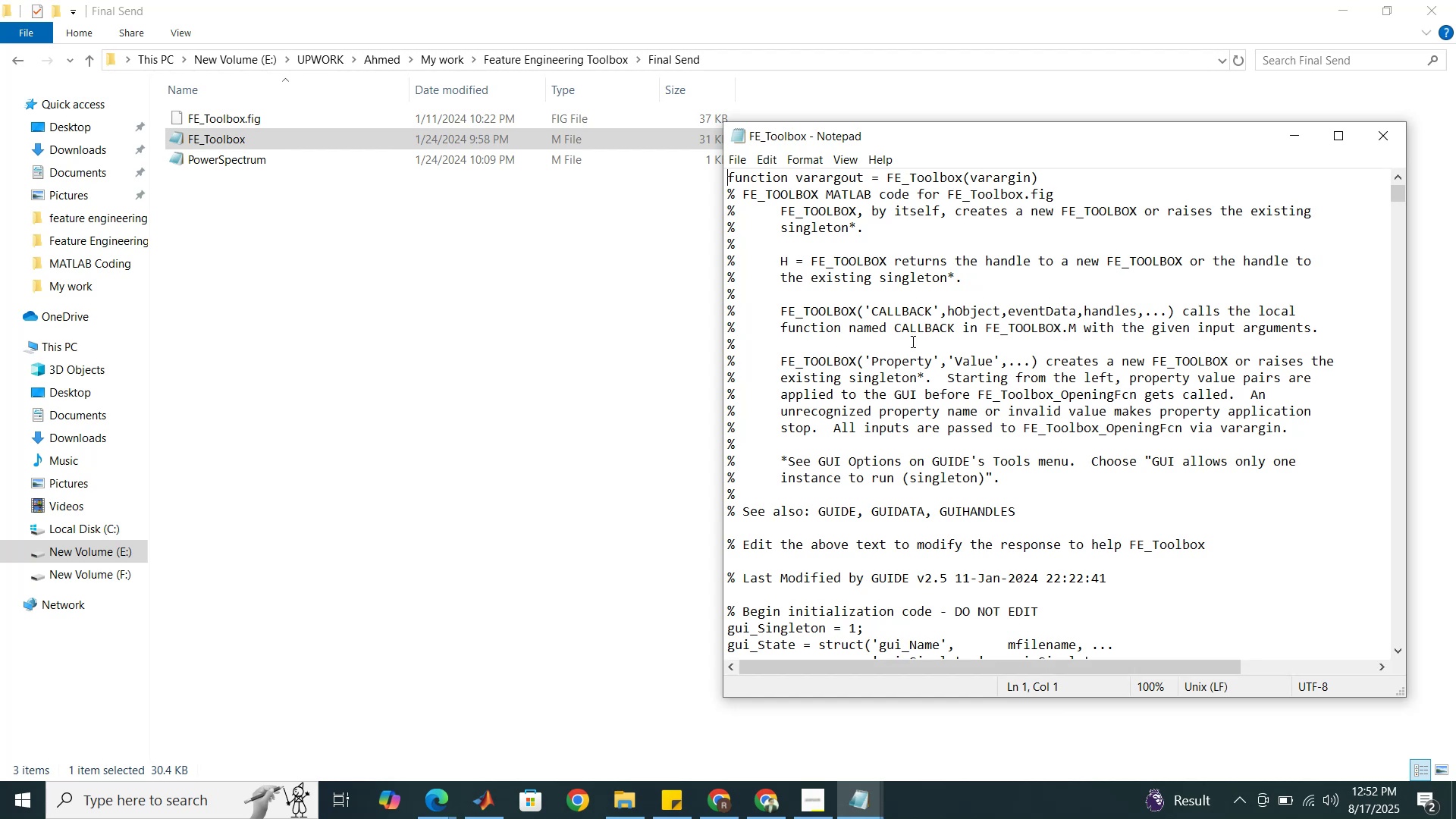 
scroll: coordinate [912, 343], scroll_direction: down, amount: 48.0
 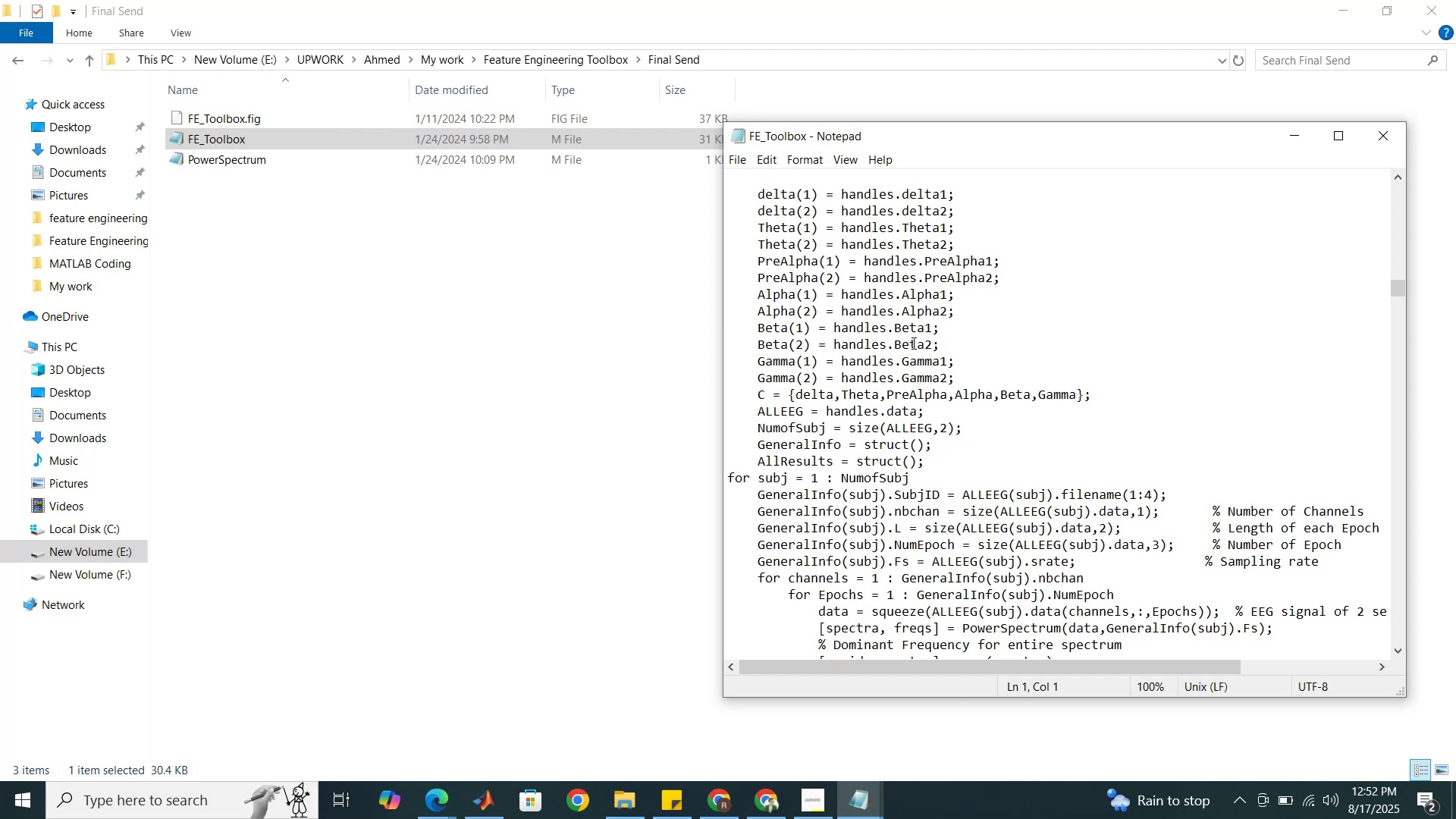 
wait(6.48)
 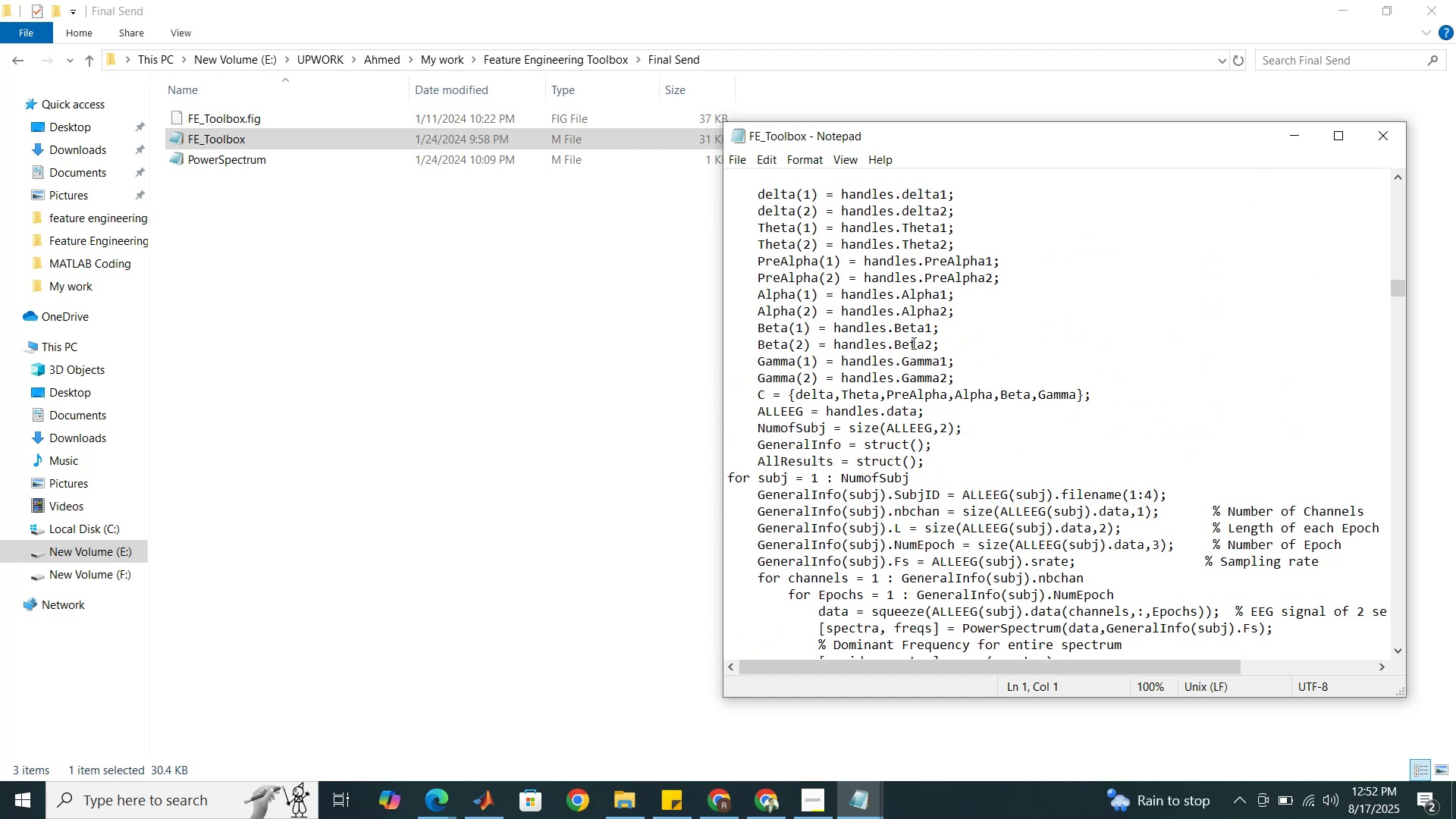 
scroll: coordinate [912, 343], scroll_direction: down, amount: 3.0
 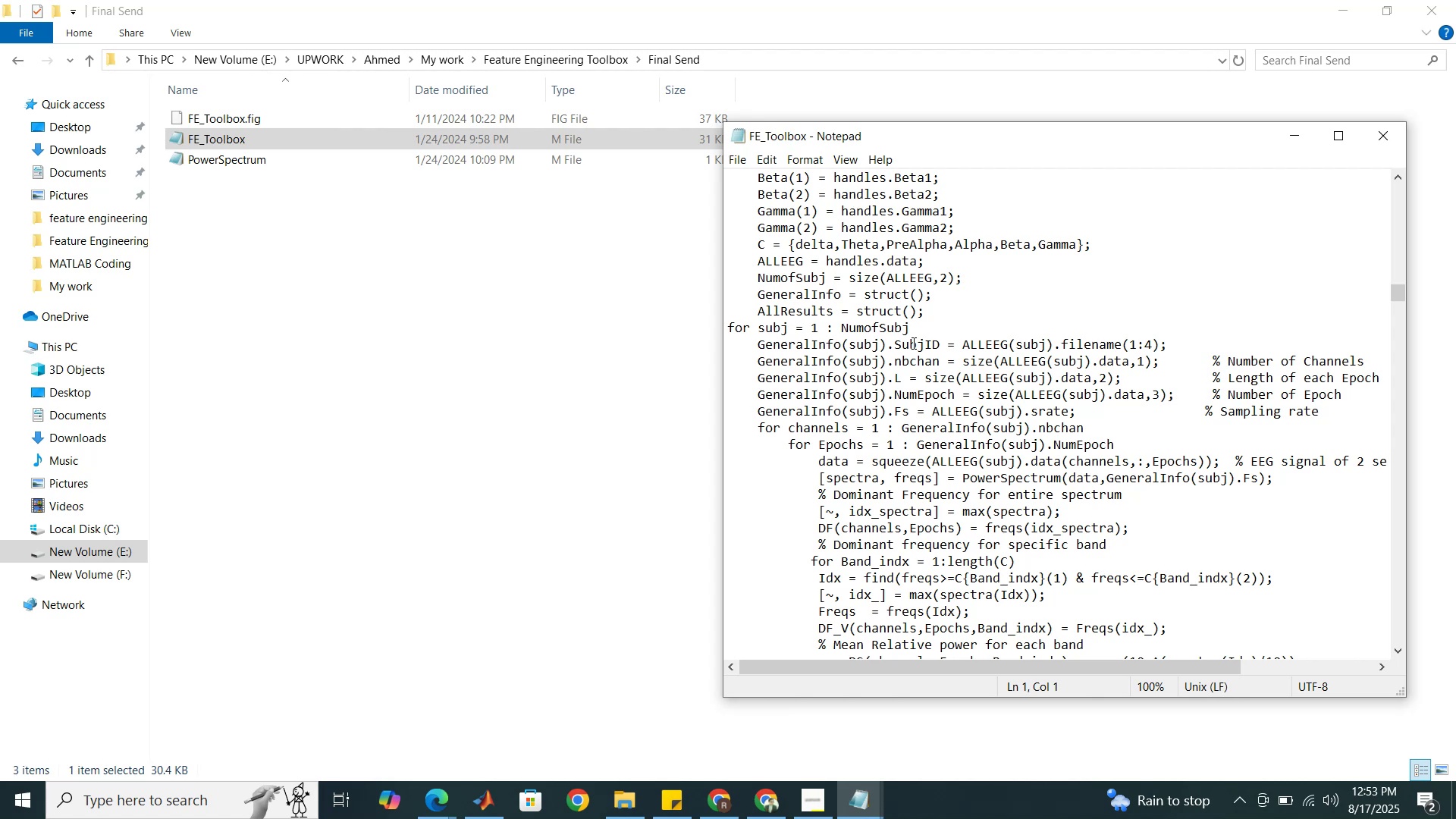 
wait(52.54)
 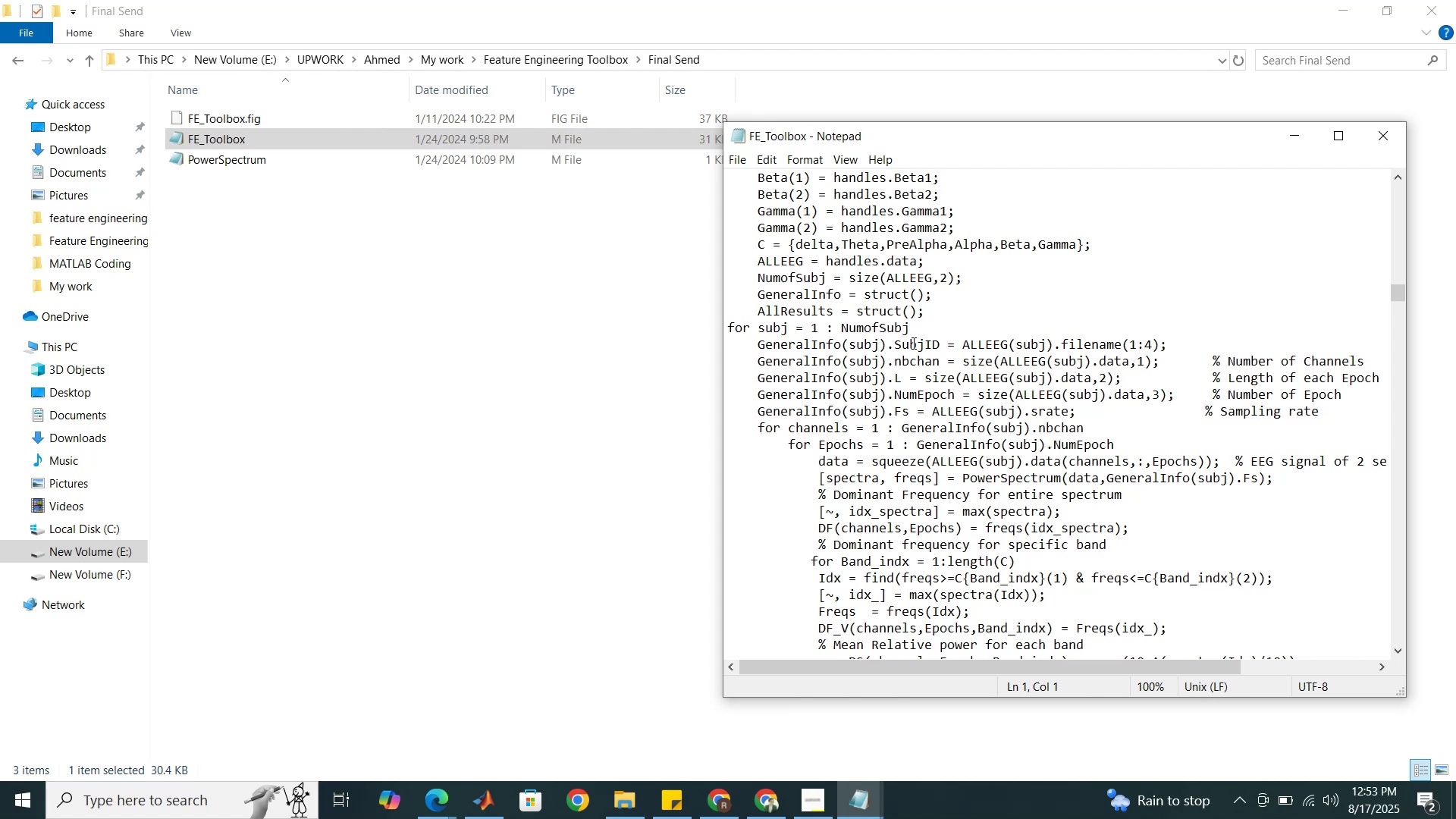 
scroll: coordinate [1050, 623], scroll_direction: down, amount: 1.0
 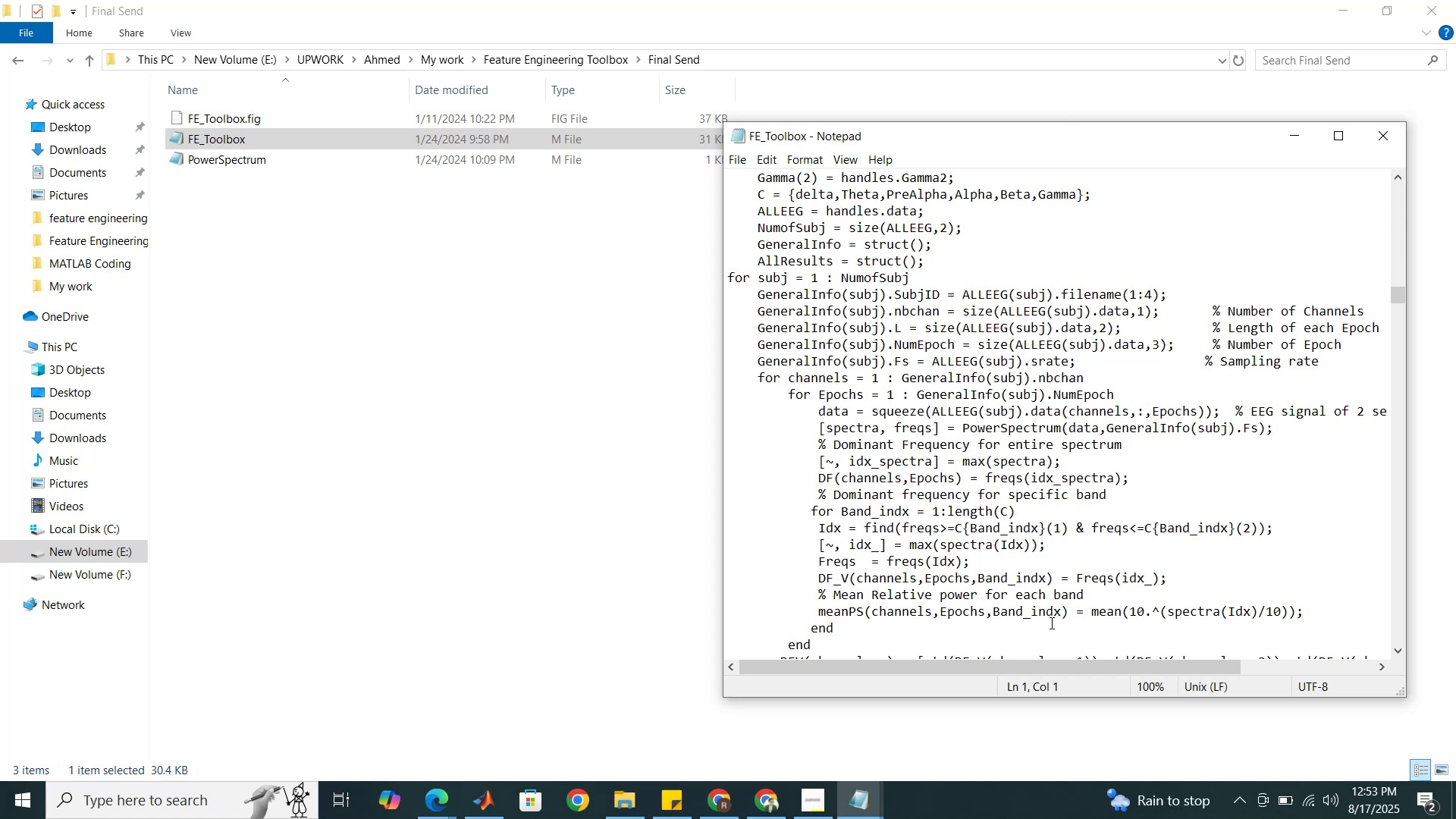 
wait(14.84)
 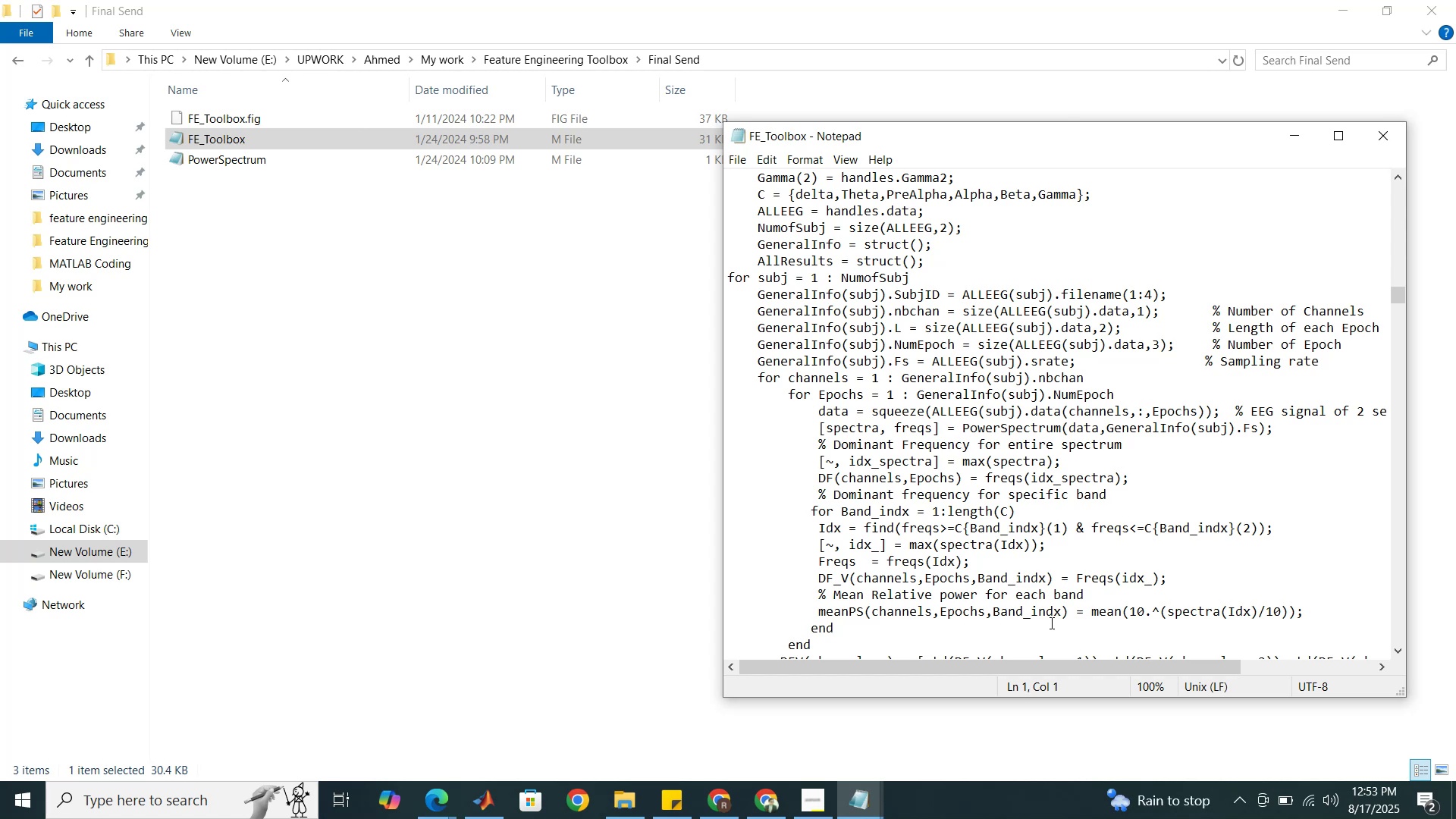 
left_click_drag(start_coordinate=[1078, 668], to_coordinate=[1109, 672])
 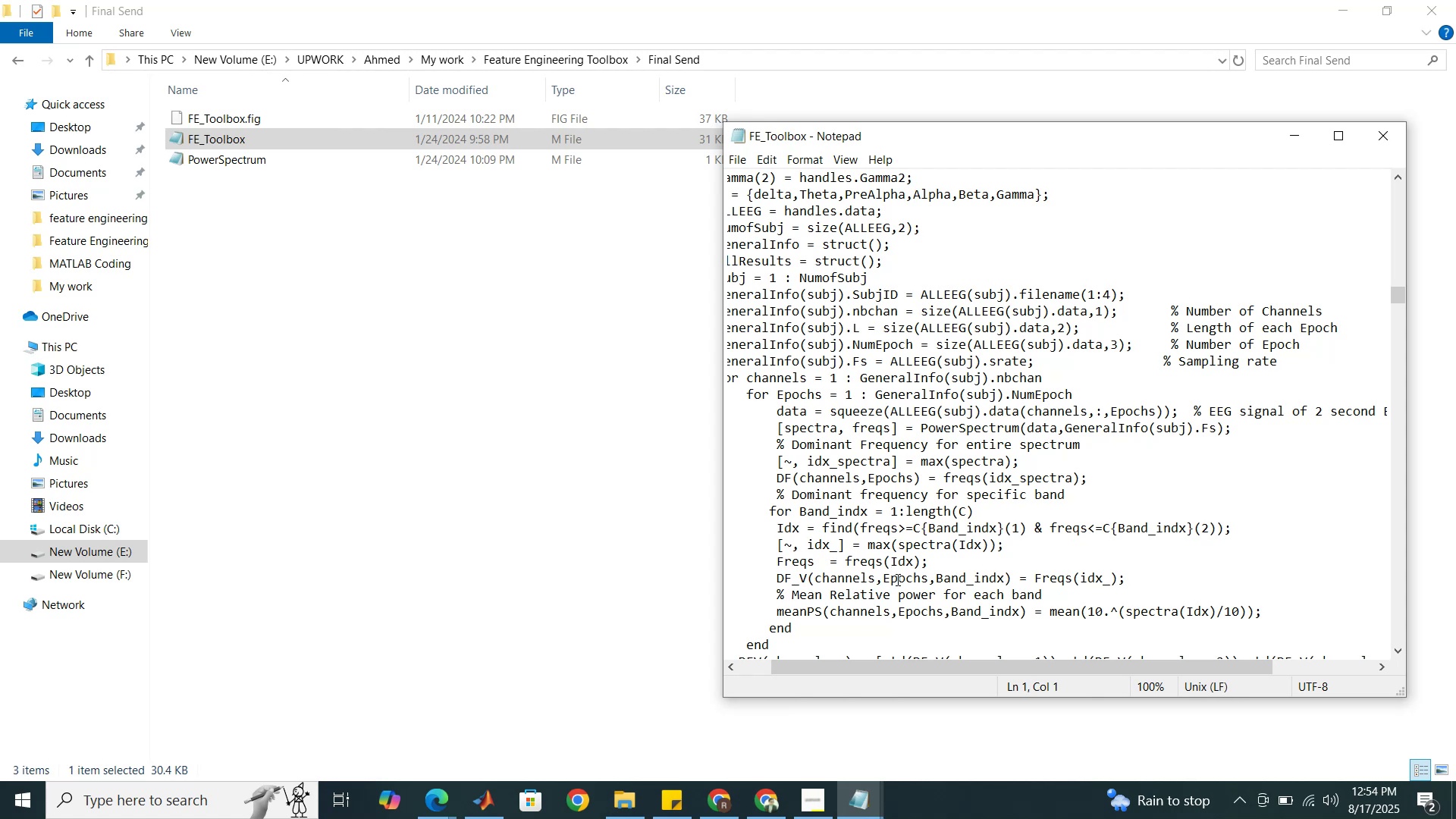 
wait(32.47)
 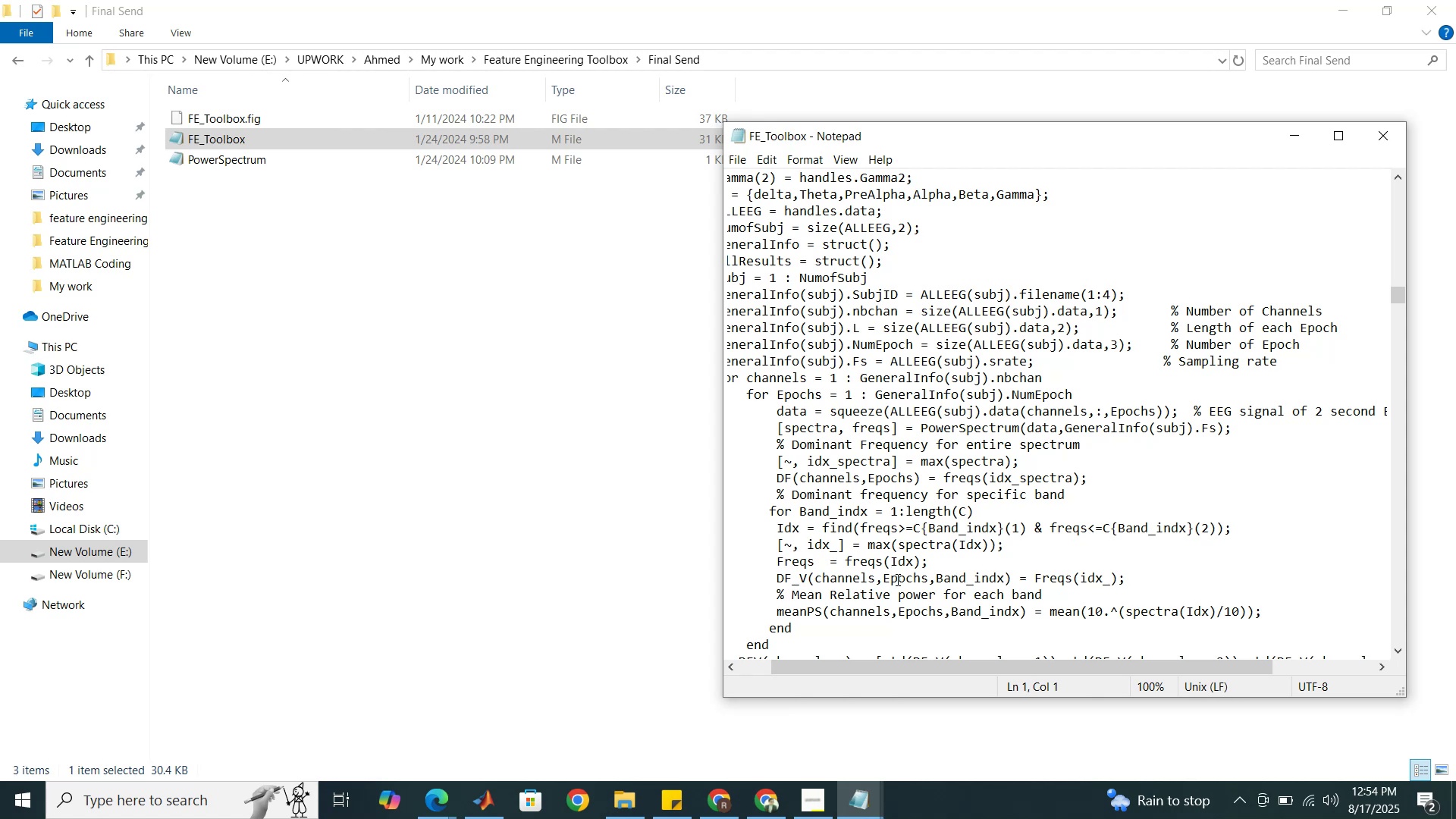 
scroll: coordinate [896, 579], scroll_direction: down, amount: 1.0
 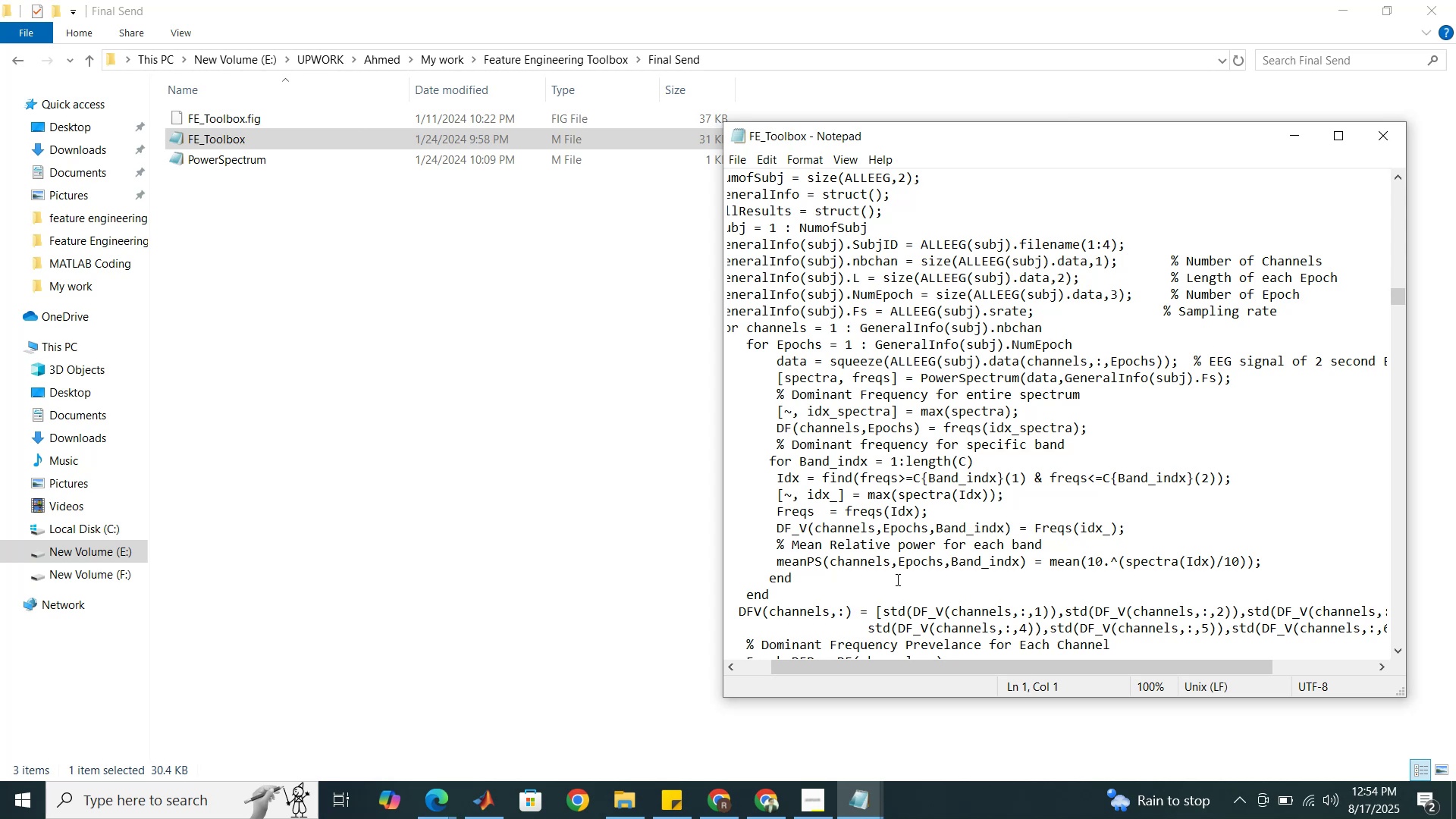 
wait(6.83)
 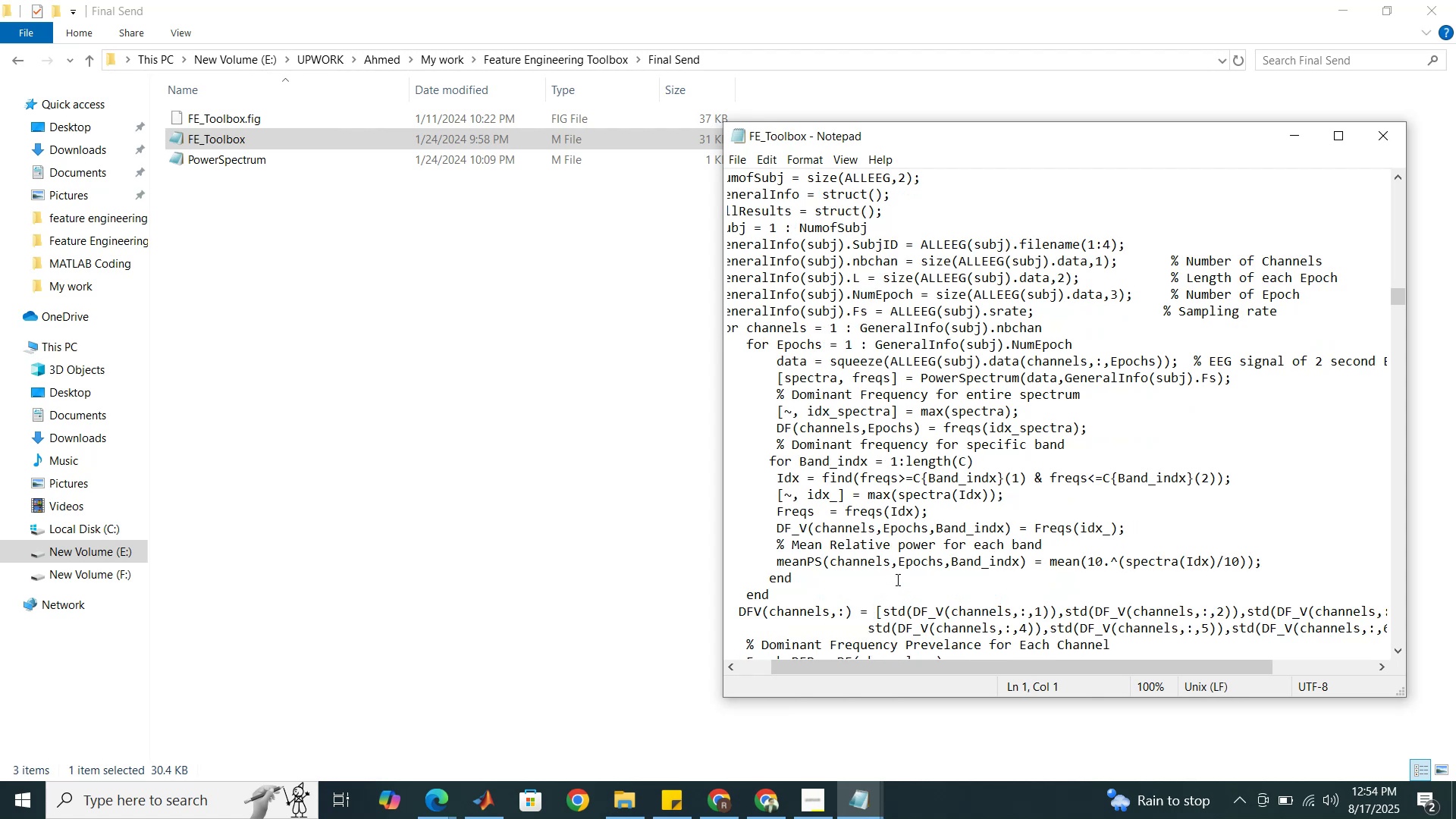 
scroll: coordinate [896, 579], scroll_direction: down, amount: 2.0
 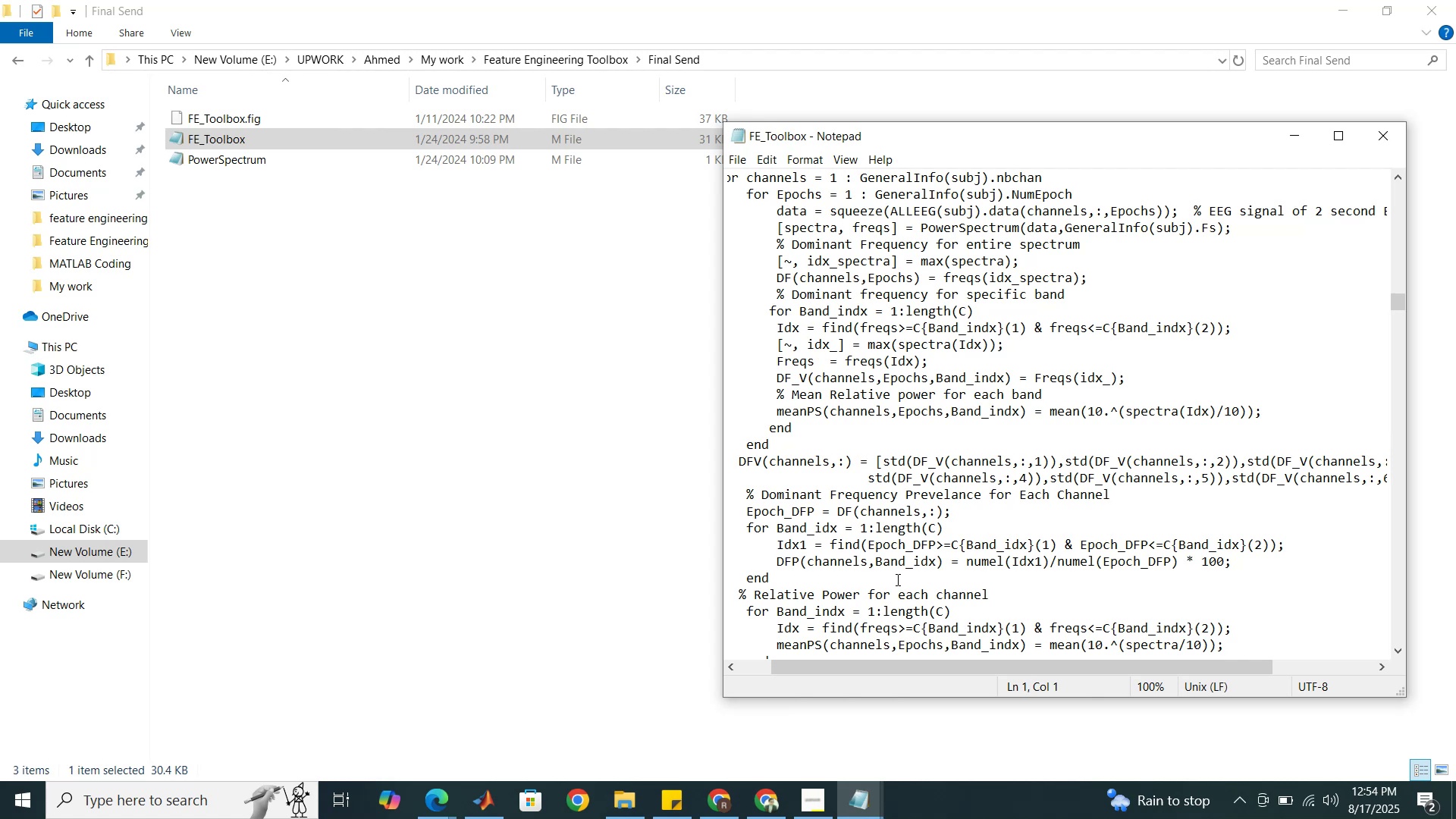 
wait(17.77)
 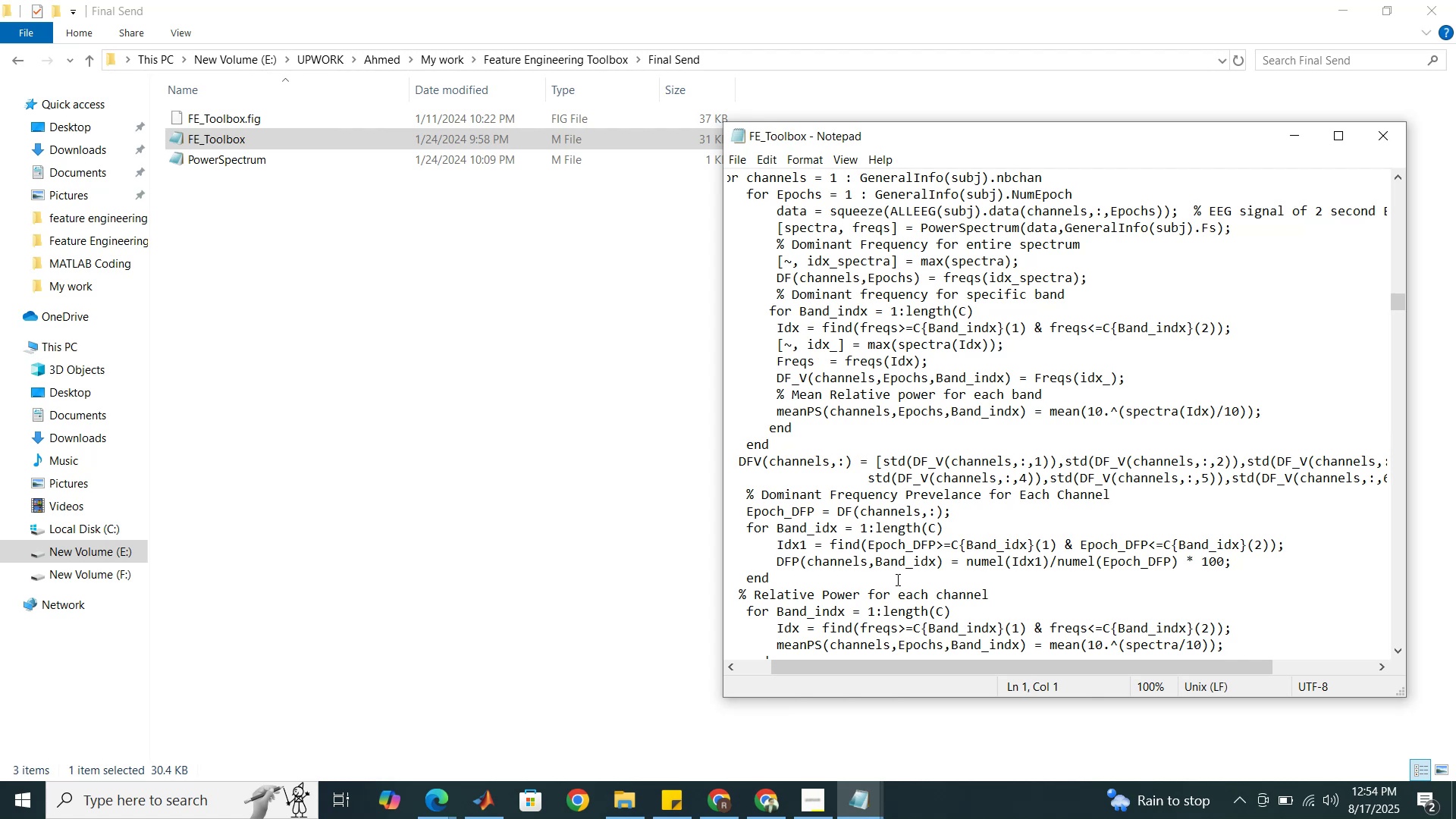 
scroll: coordinate [896, 579], scroll_direction: down, amount: 1.0
 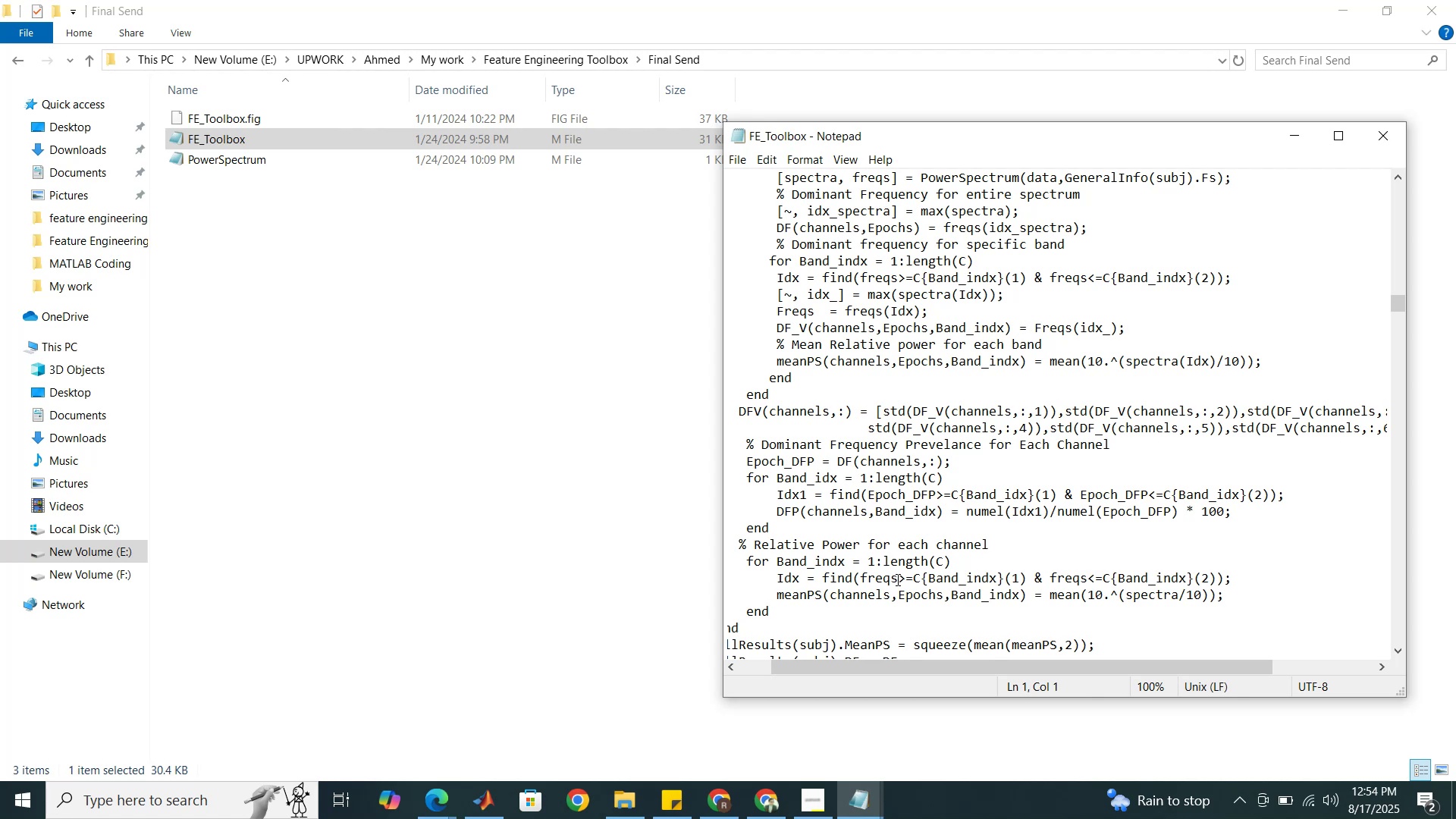 
wait(17.09)
 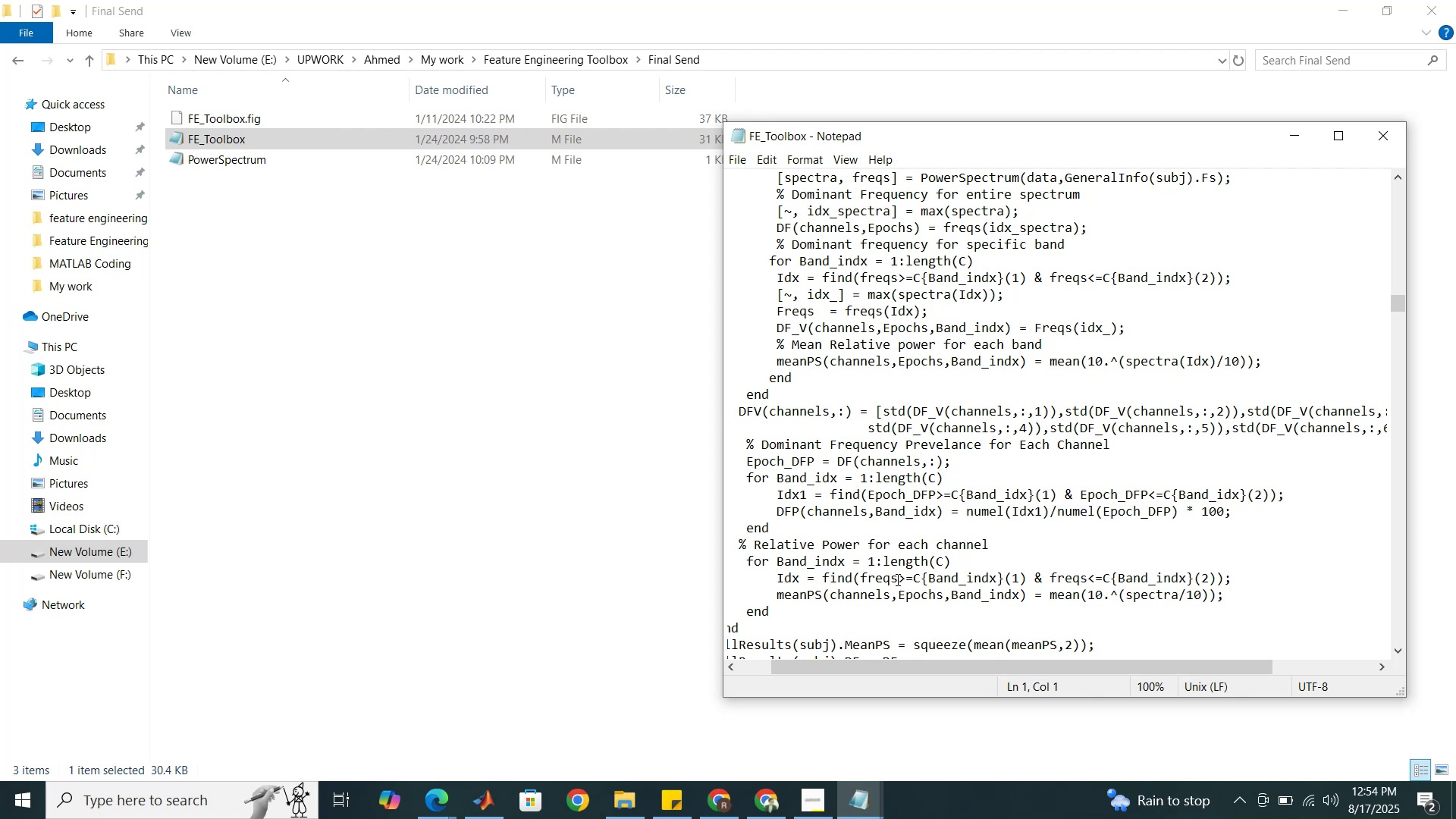 
left_click_drag(start_coordinate=[875, 668], to_coordinate=[817, 663])
 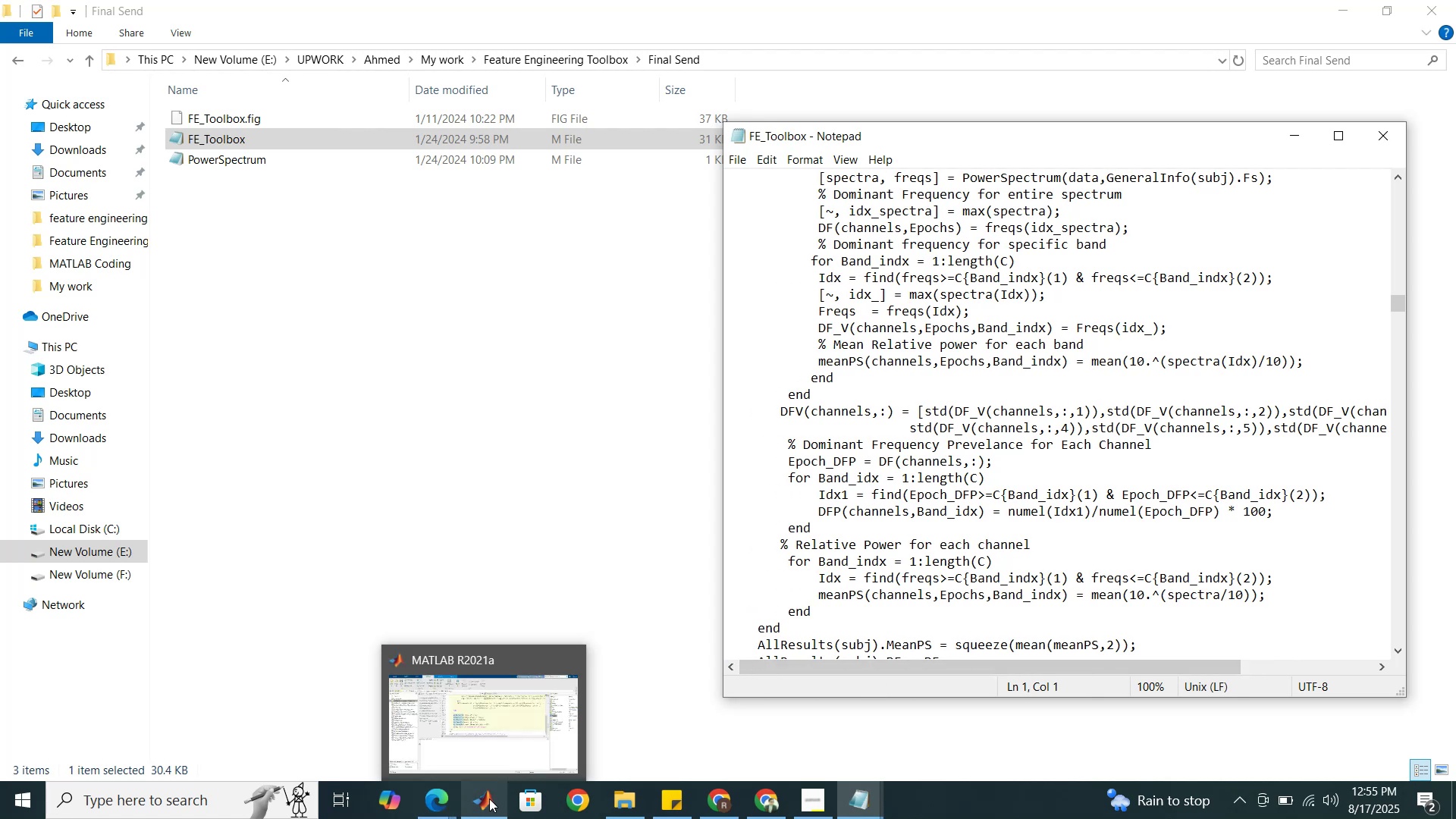 
wait(5.33)
 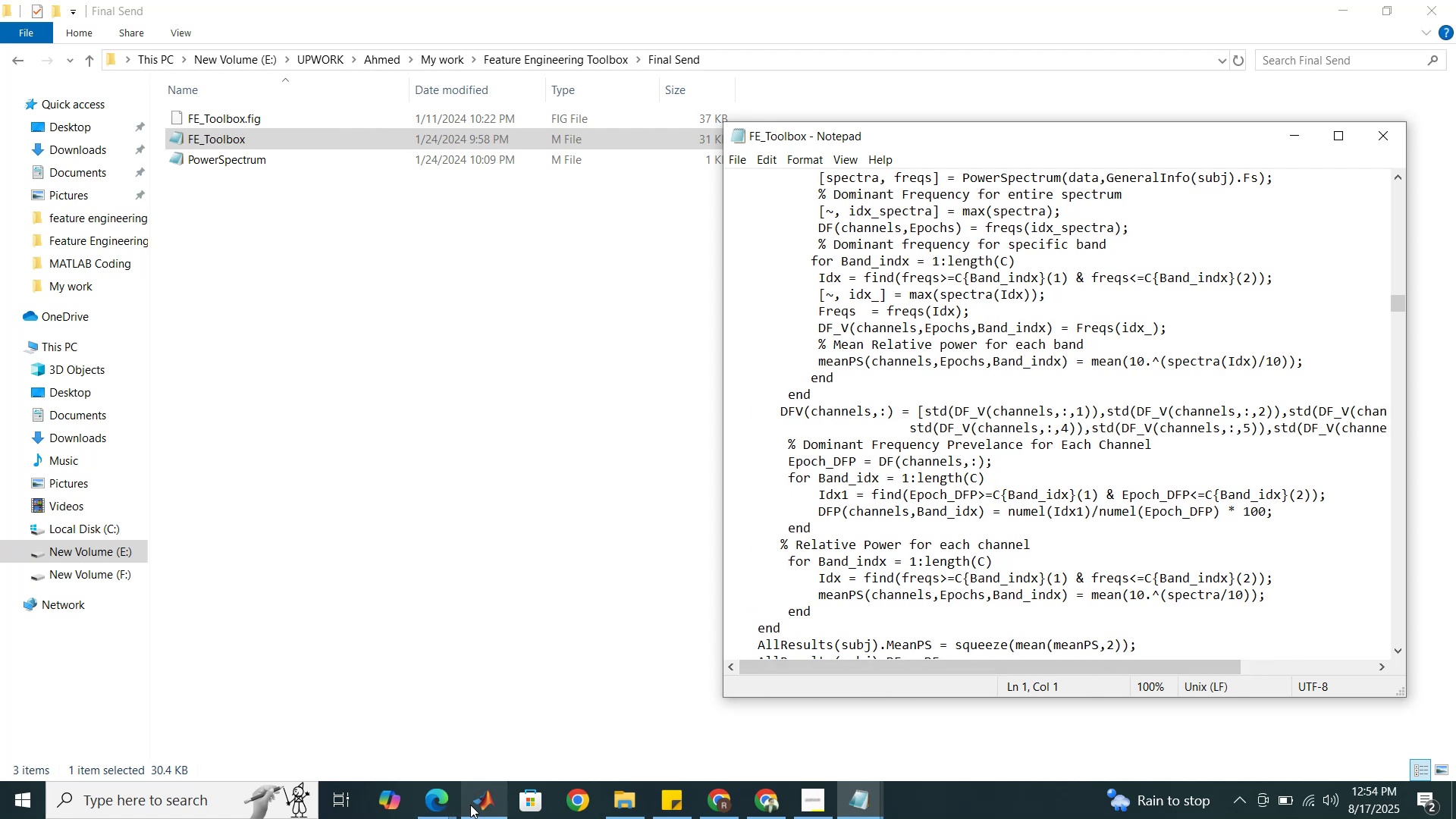 
left_click([481, 740])
 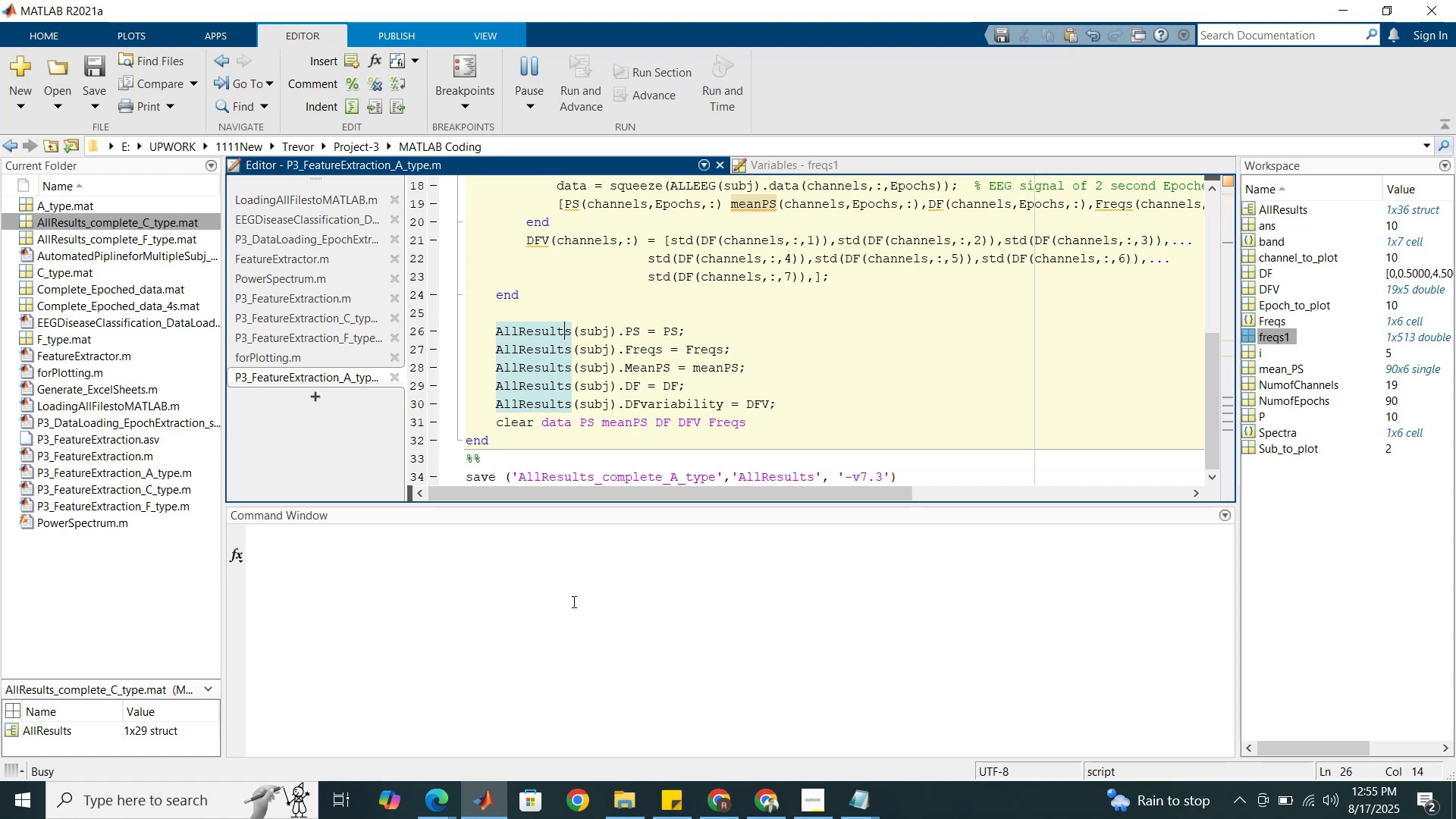 
wait(5.9)
 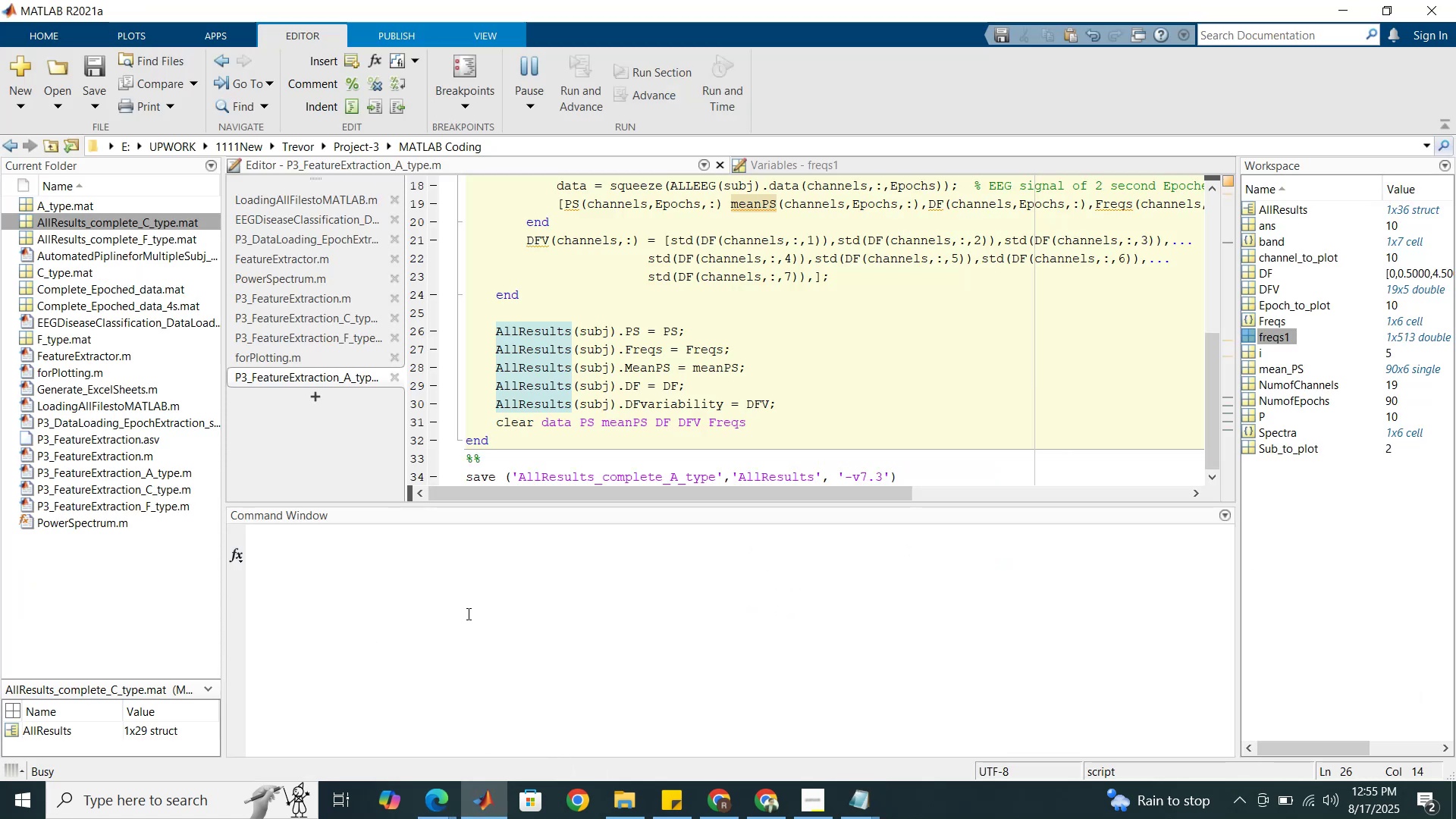 
scroll: coordinate [734, 411], scroll_direction: up, amount: 6.0
 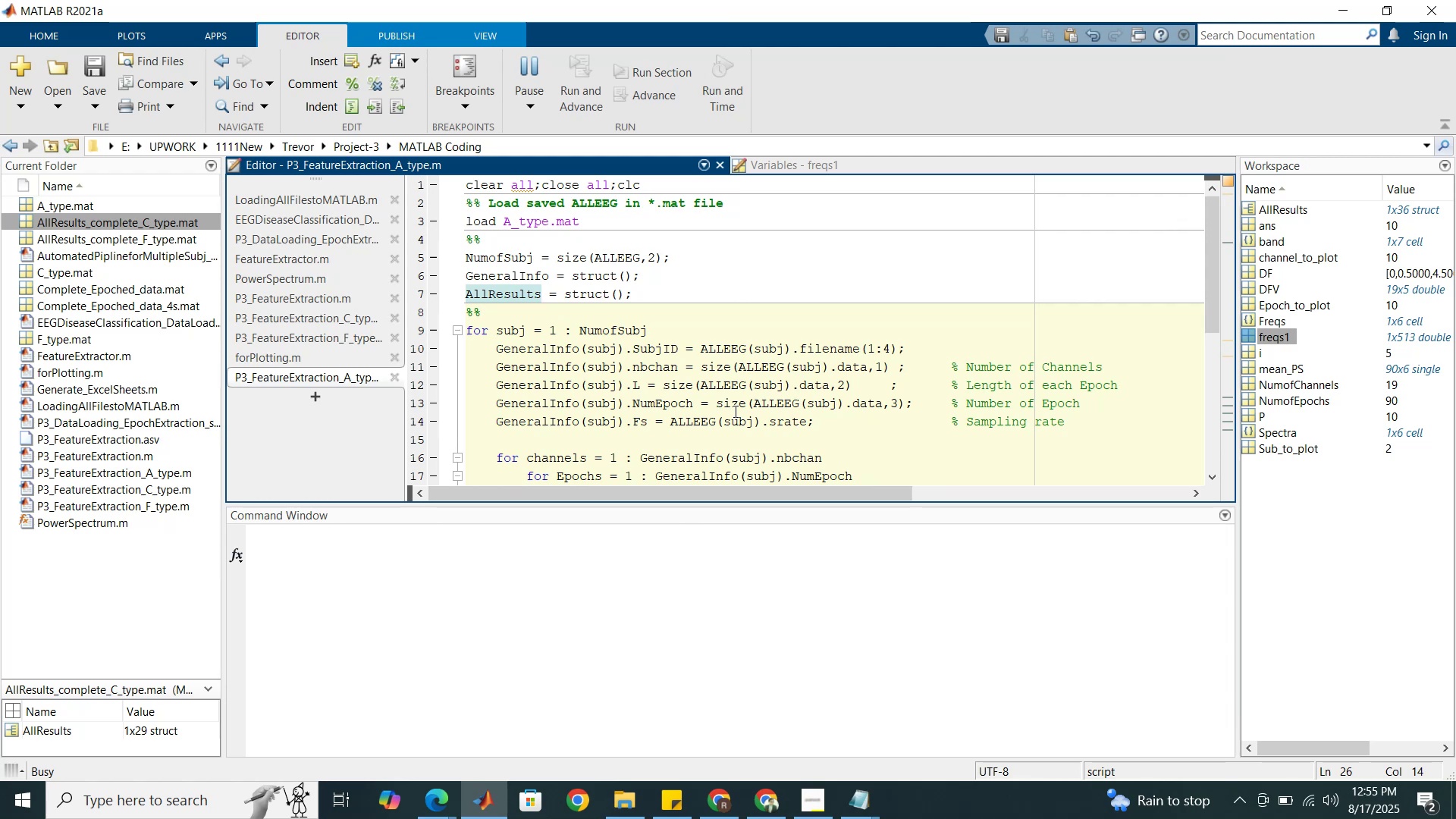 
wait(10.84)
 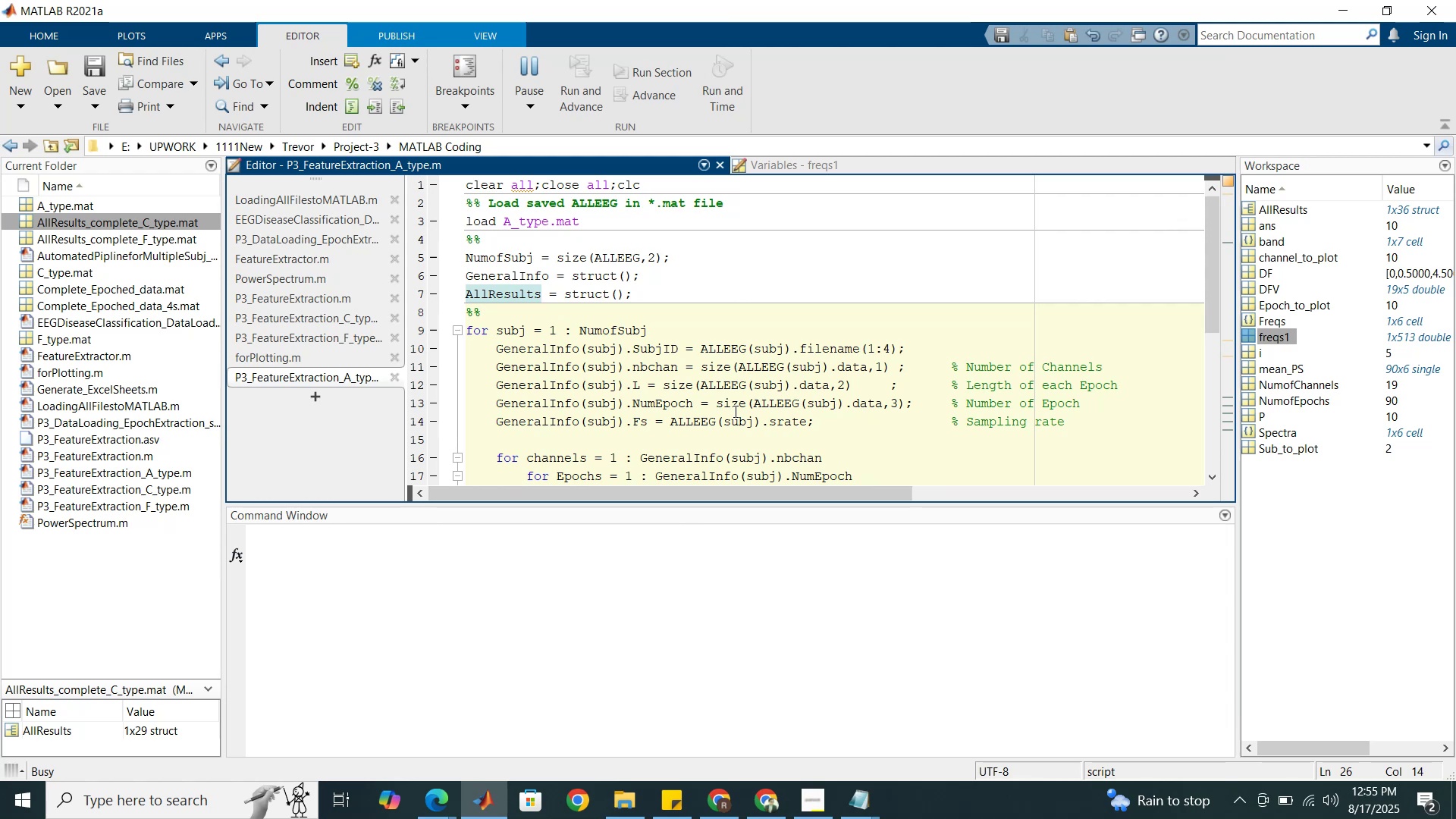 
scroll: coordinate [734, 411], scroll_direction: down, amount: 2.0
 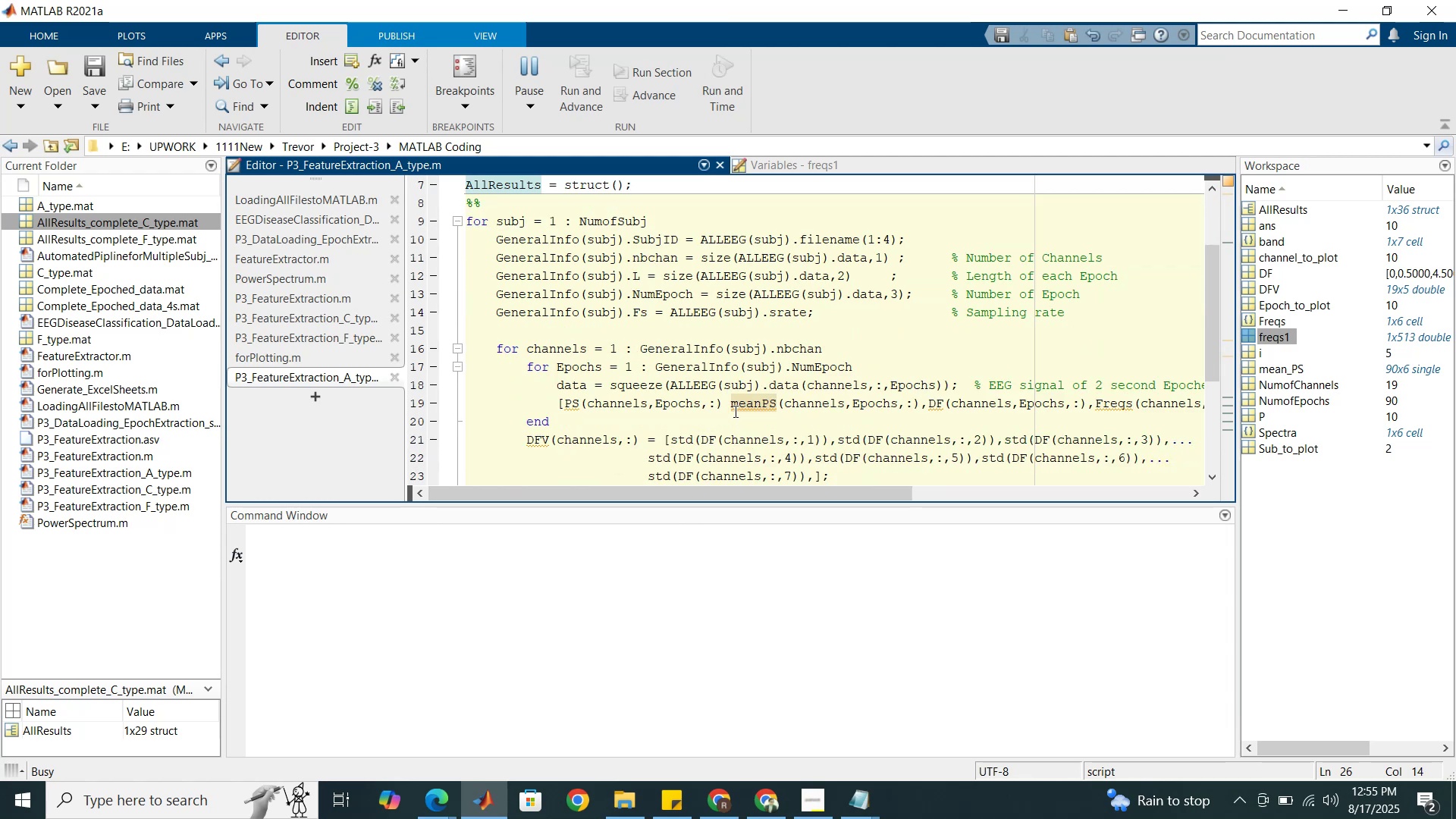 
left_click_drag(start_coordinate=[785, 491], to_coordinate=[804, 498])
 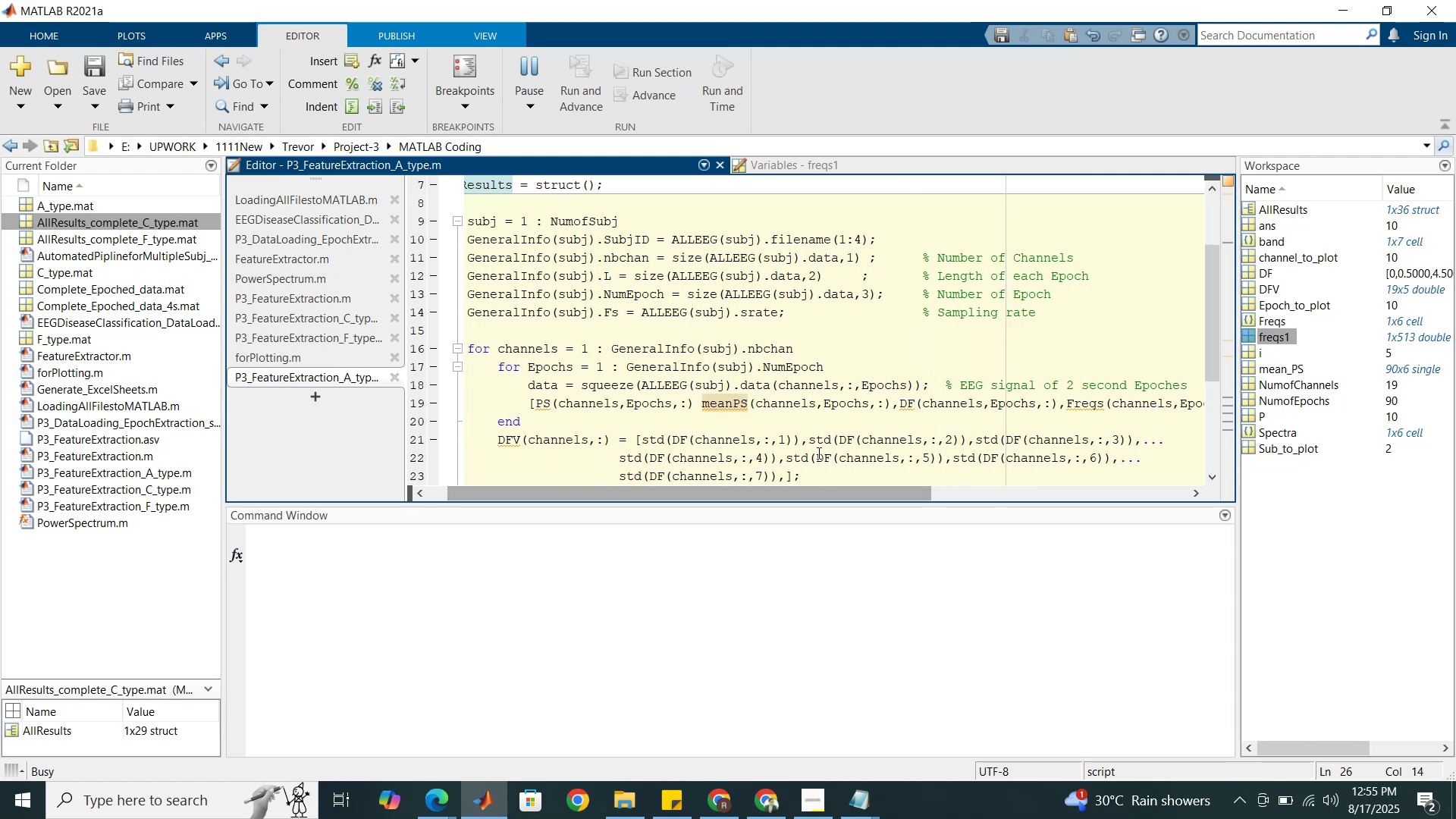 
scroll: coordinate [817, 453], scroll_direction: down, amount: 1.0
 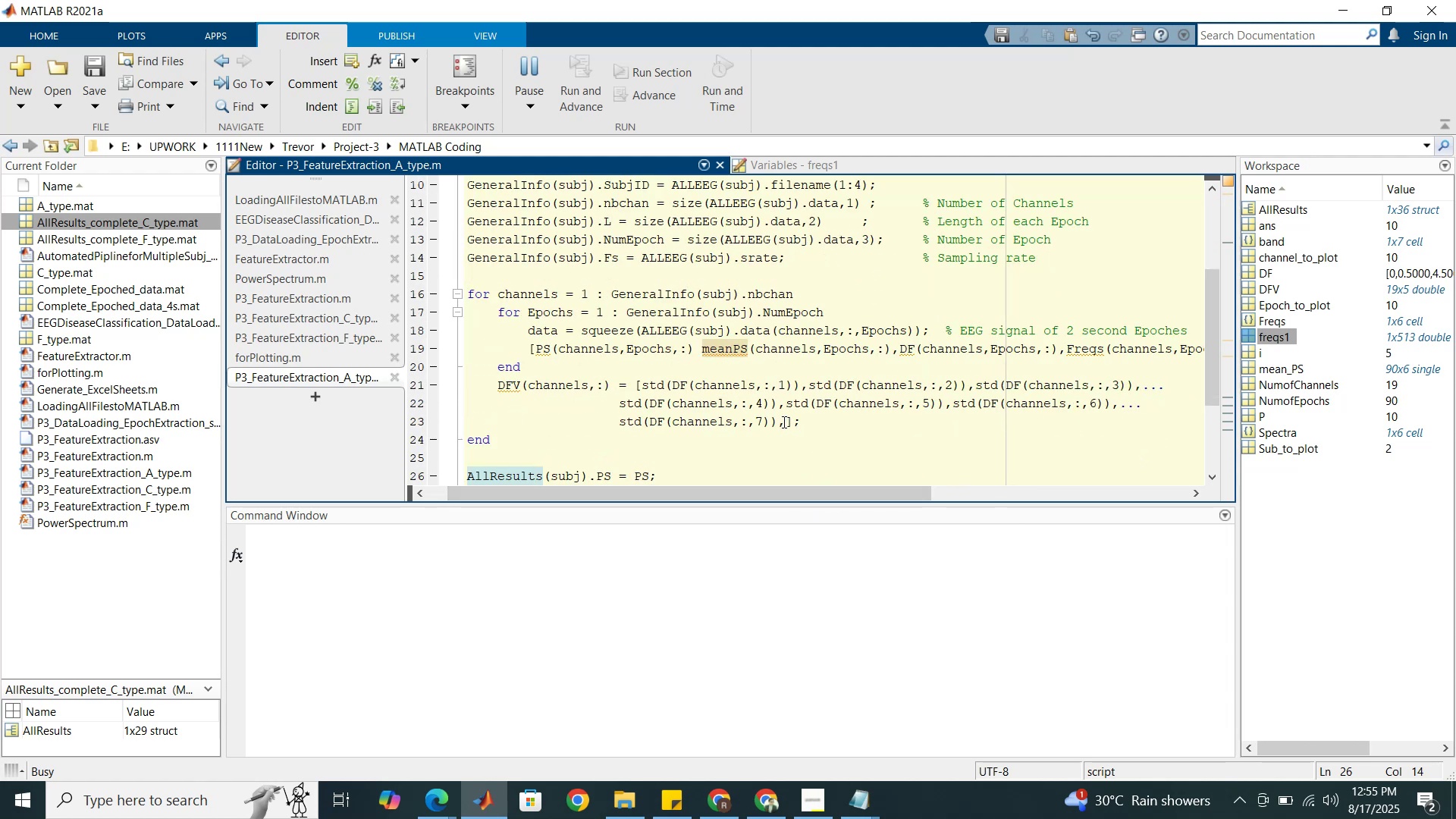 
left_click([783, 422])
 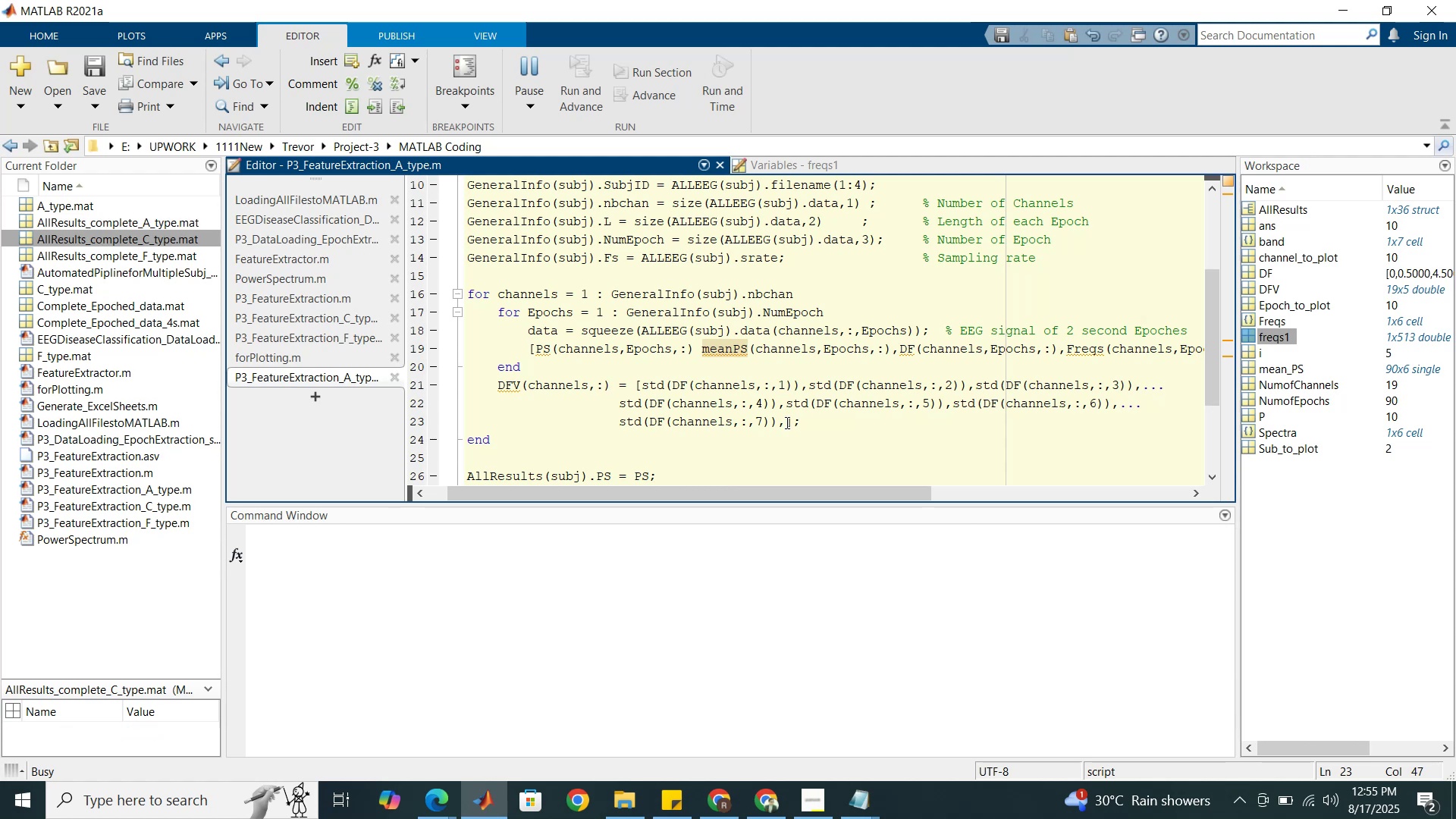 
wait(18.03)
 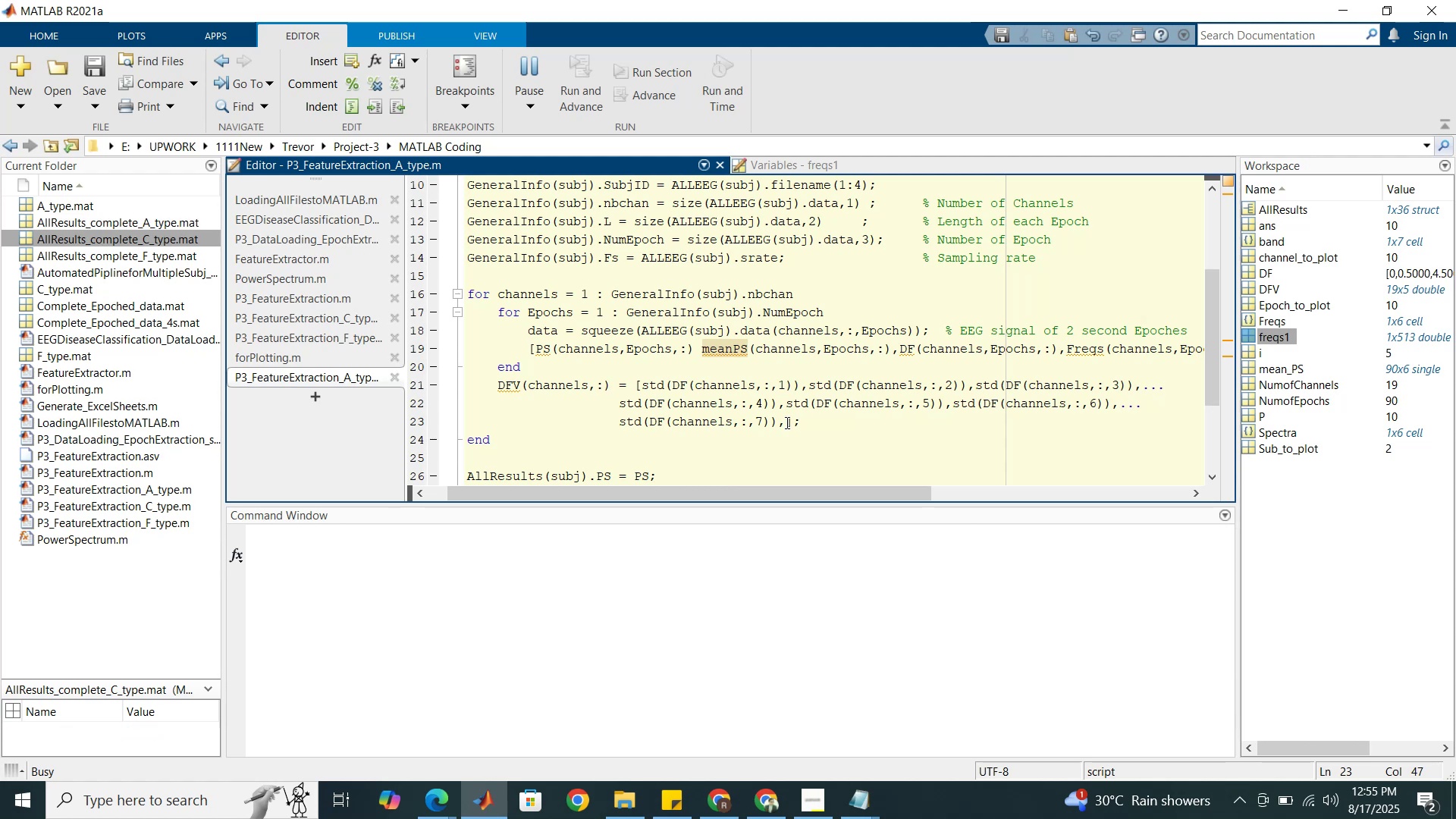 
left_click([149, 224])
 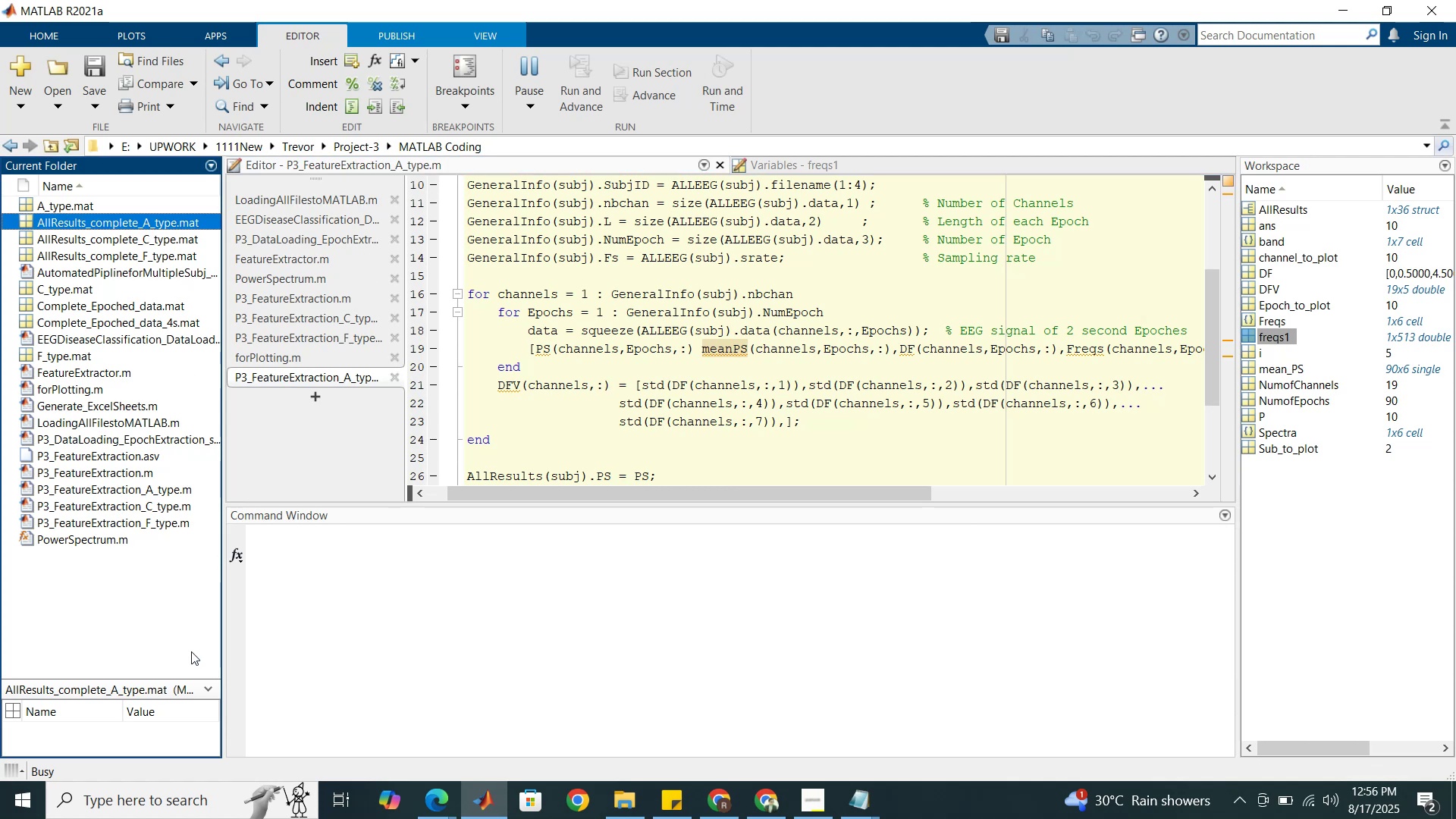 
left_click_drag(start_coordinate=[159, 688], to_coordinate=[166, 654])
 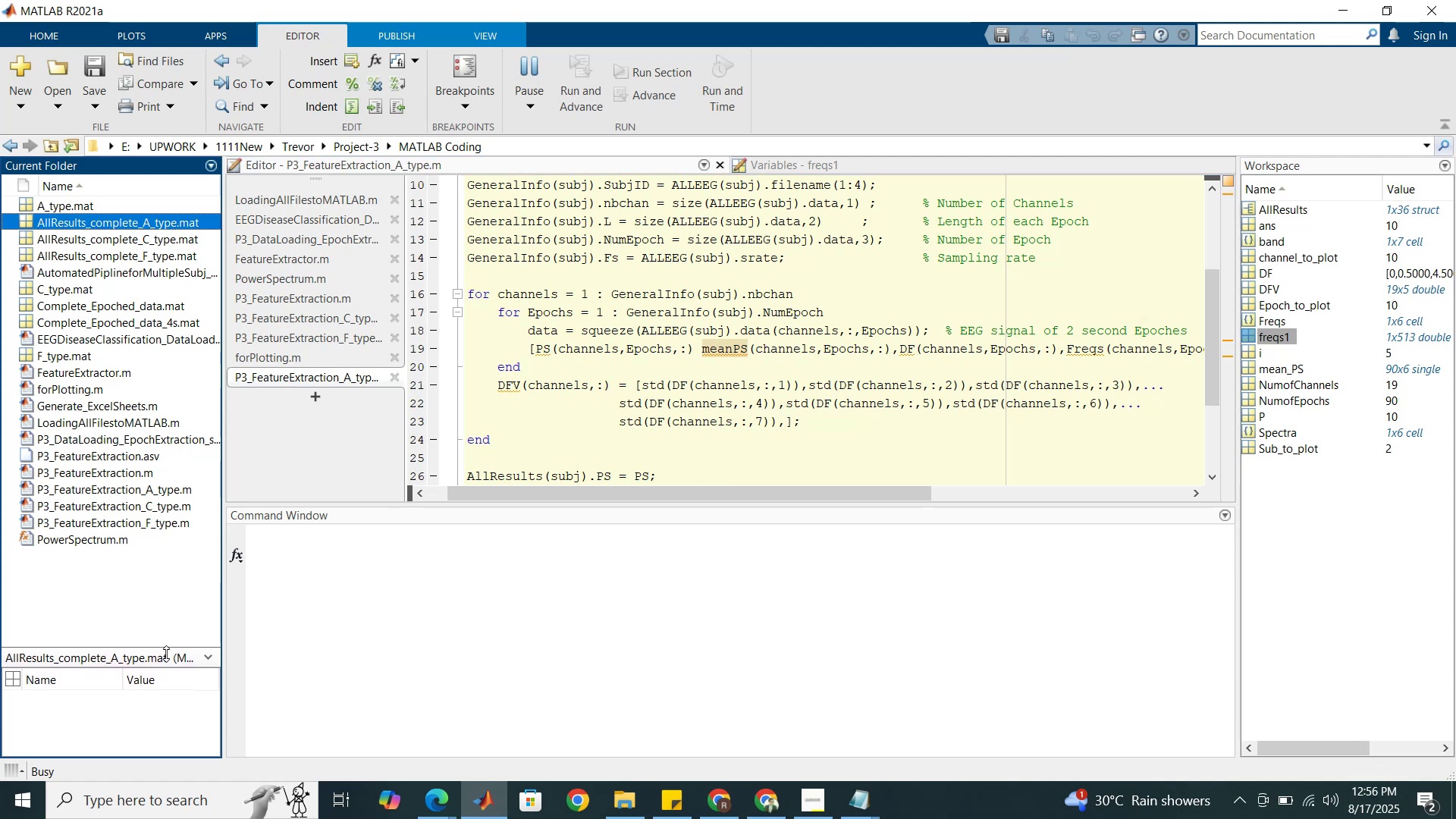 
left_click([166, 654])
 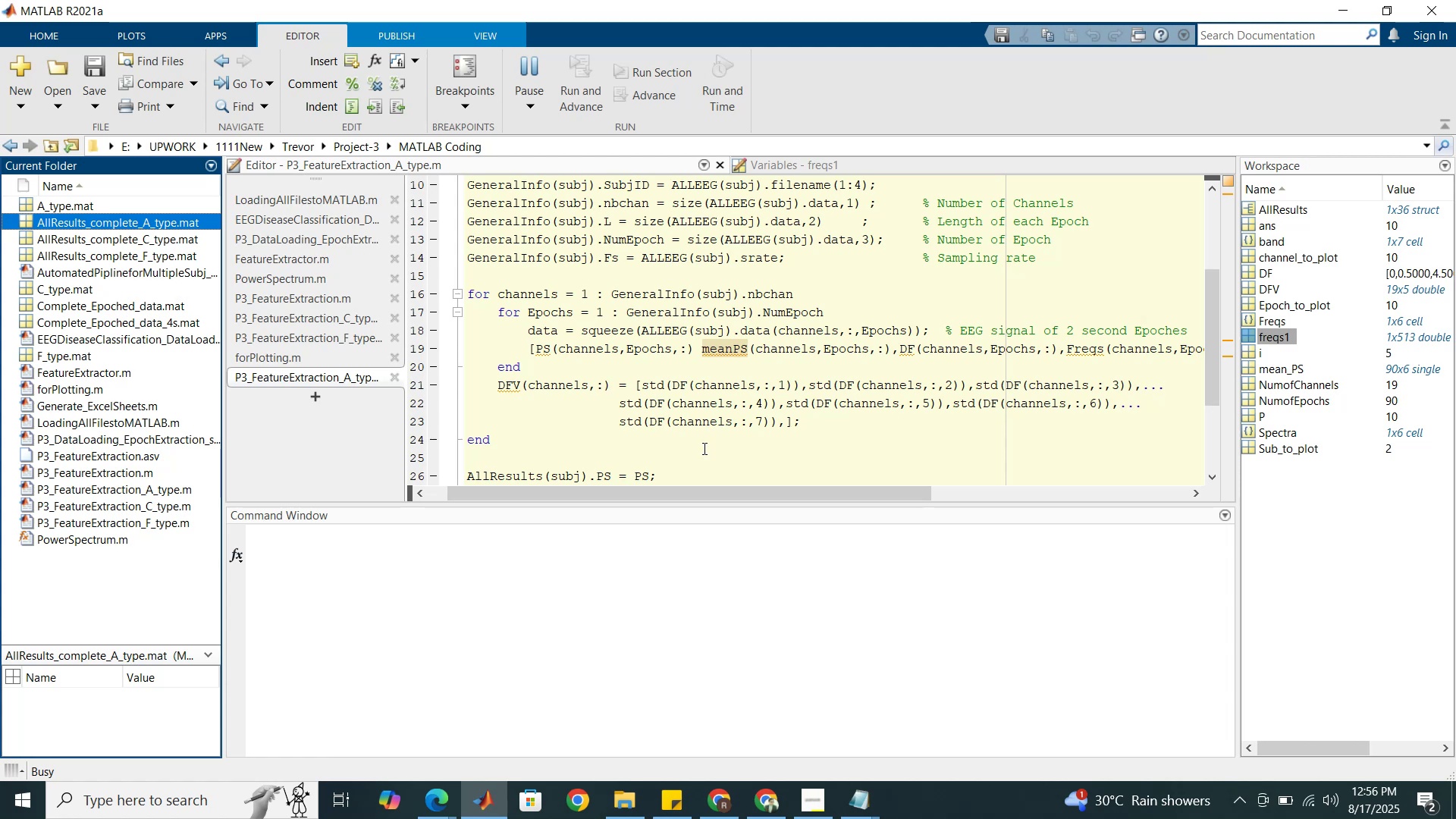 
wait(42.58)
 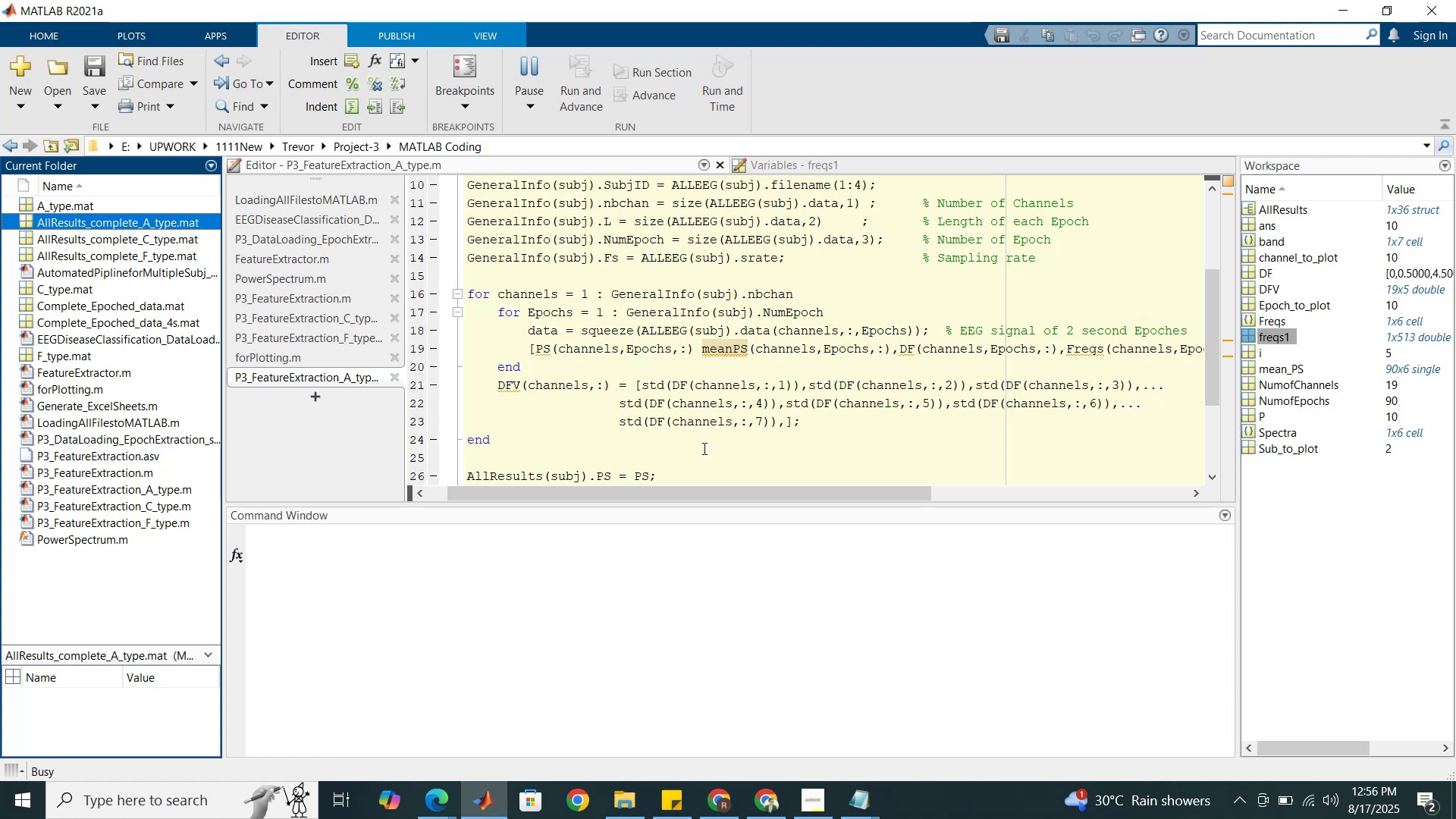 
scroll: coordinate [830, 382], scroll_direction: up, amount: 2.0
 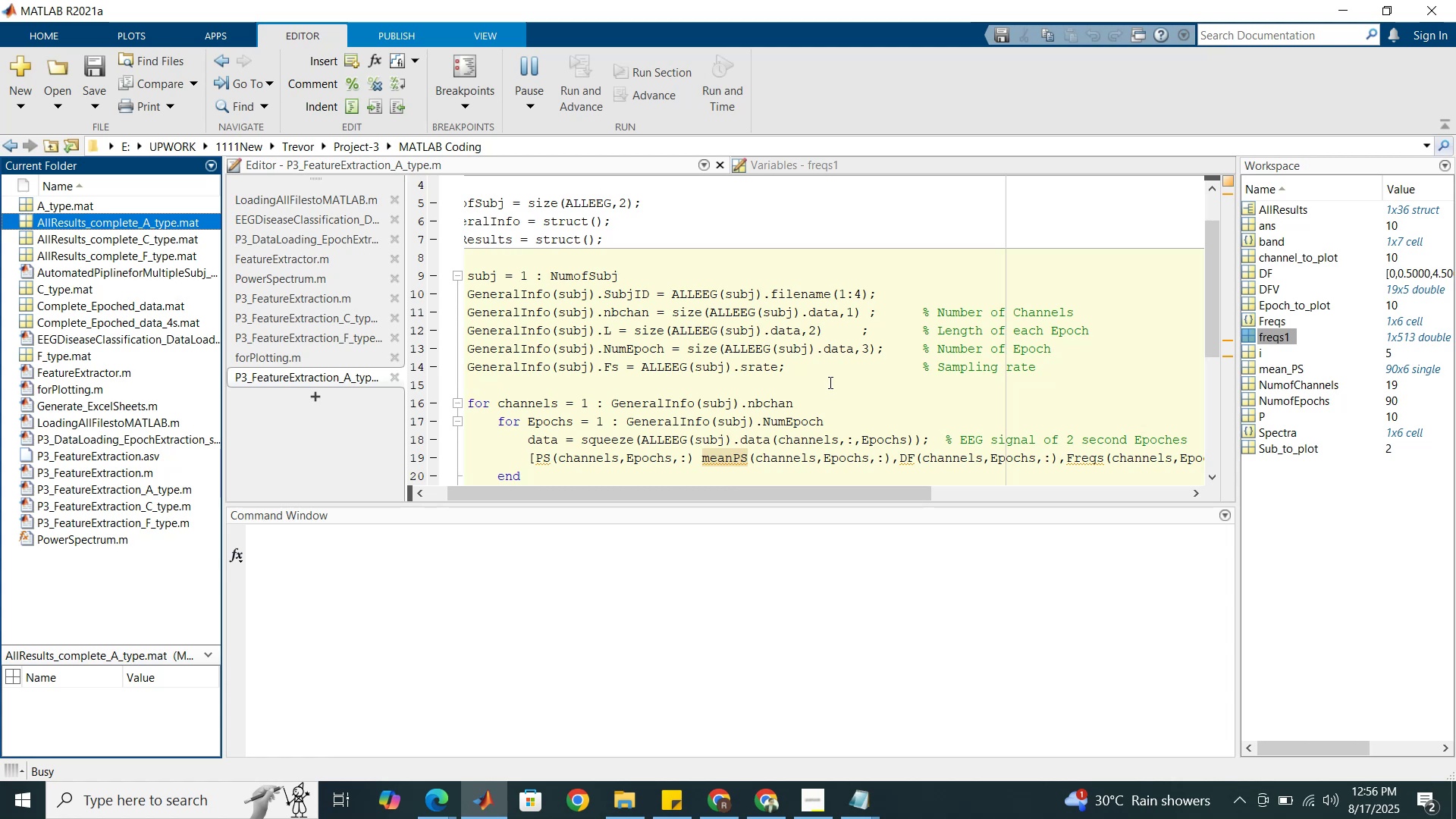 
wait(17.21)
 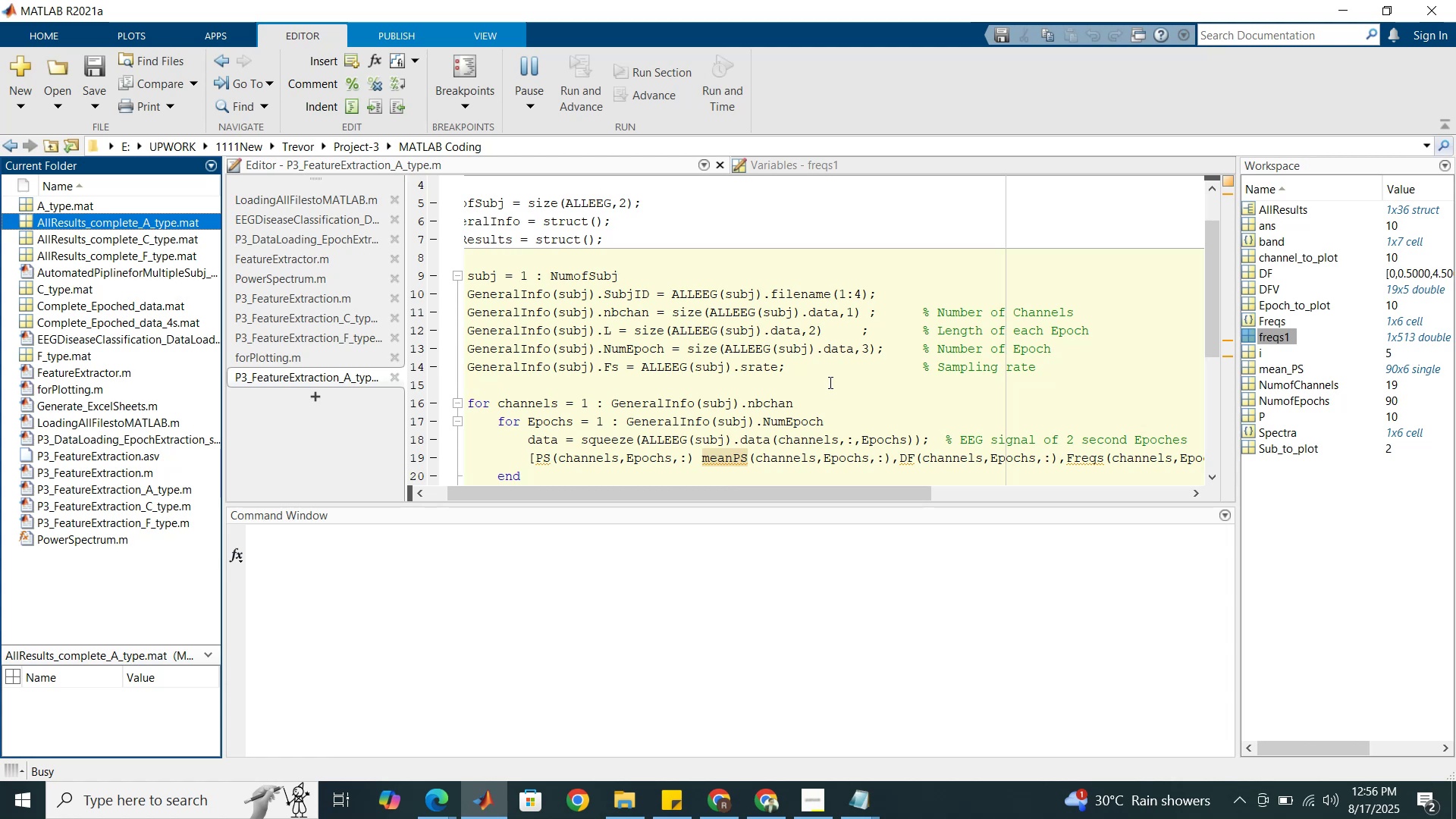 
mouse_move([742, 796])
 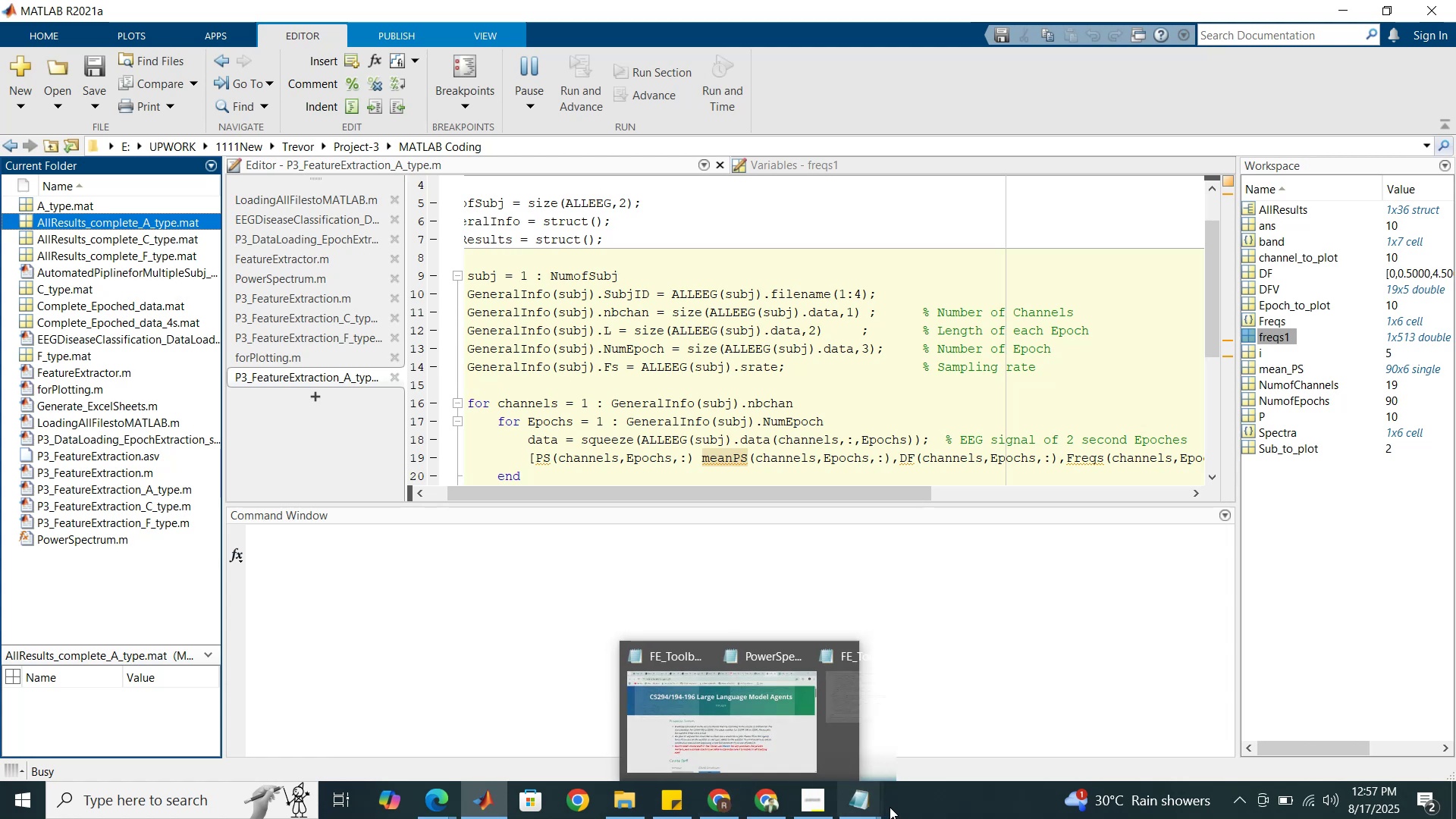 
left_click([853, 806])
 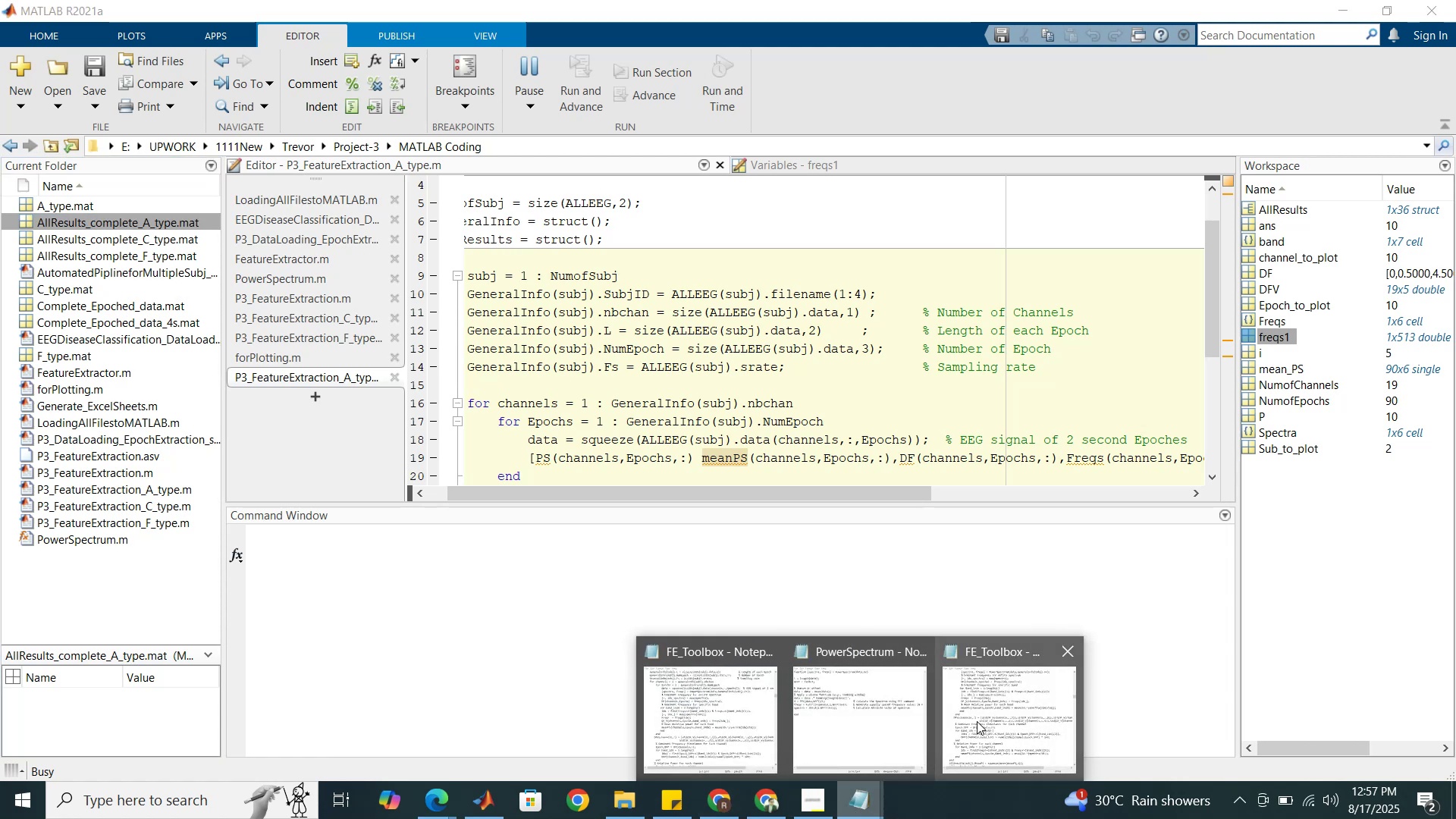 
left_click([977, 721])
 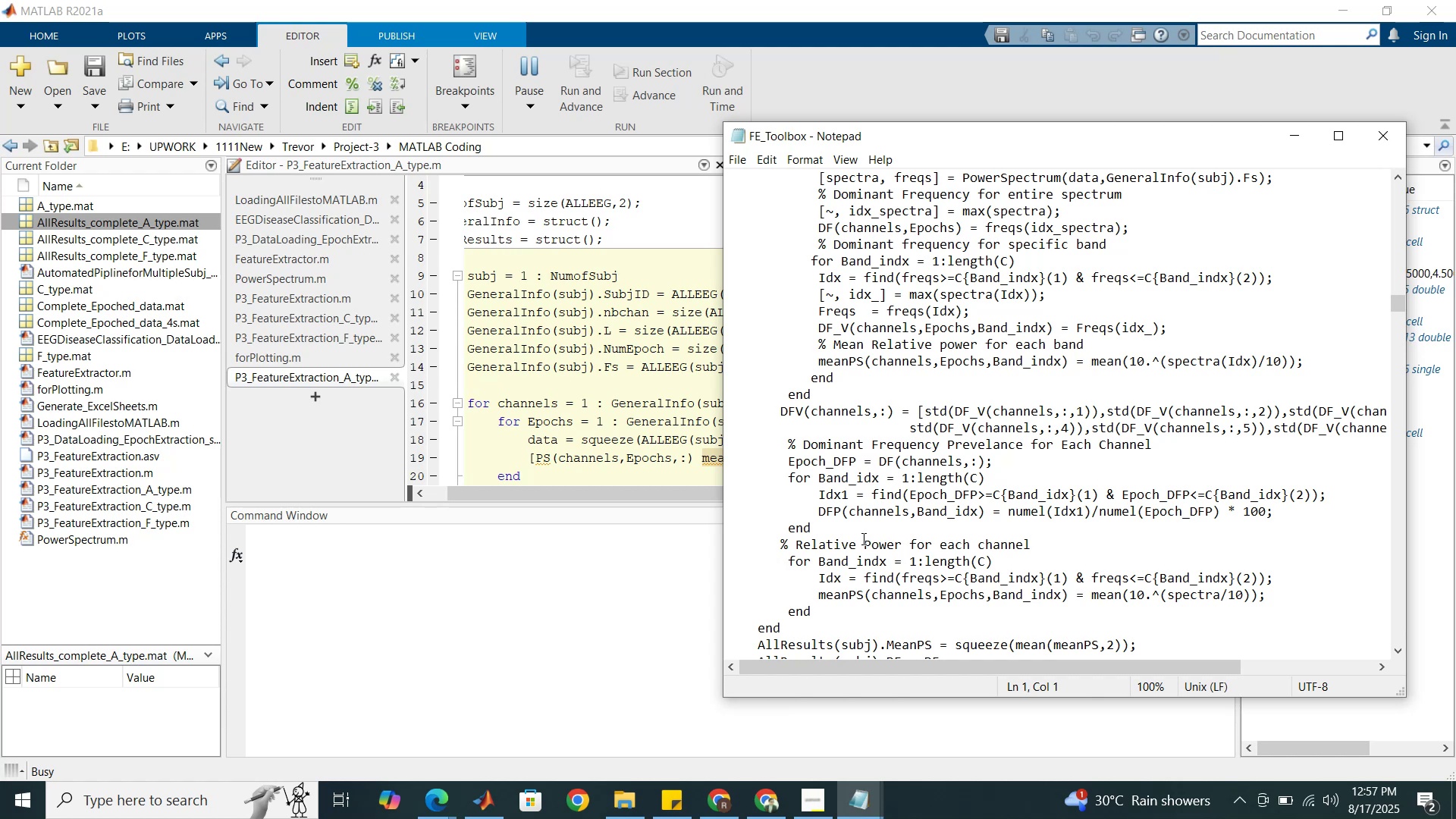 
wait(47.86)
 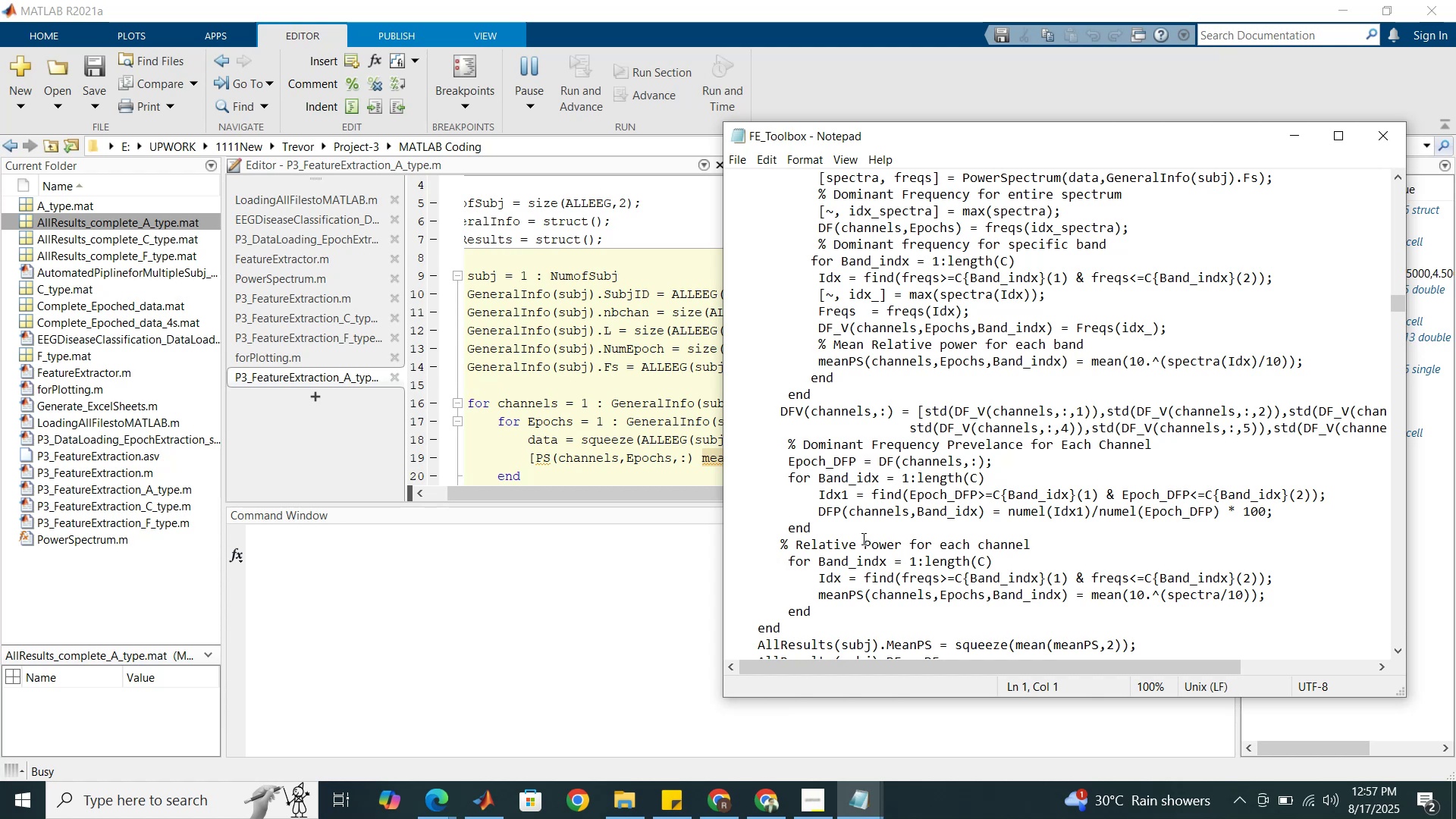 
left_click([632, 326])
 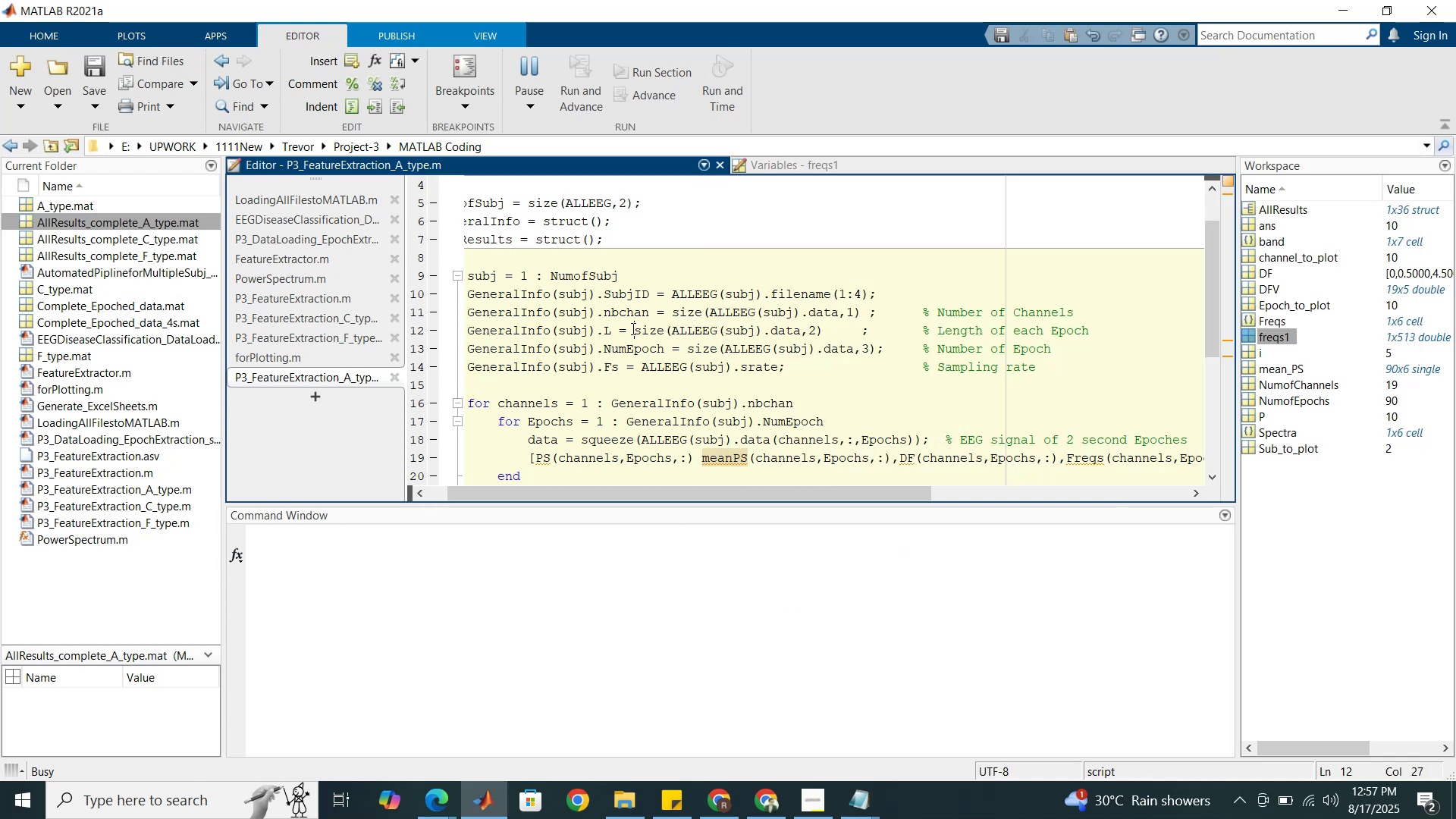 
scroll: coordinate [634, 335], scroll_direction: up, amount: 2.0
 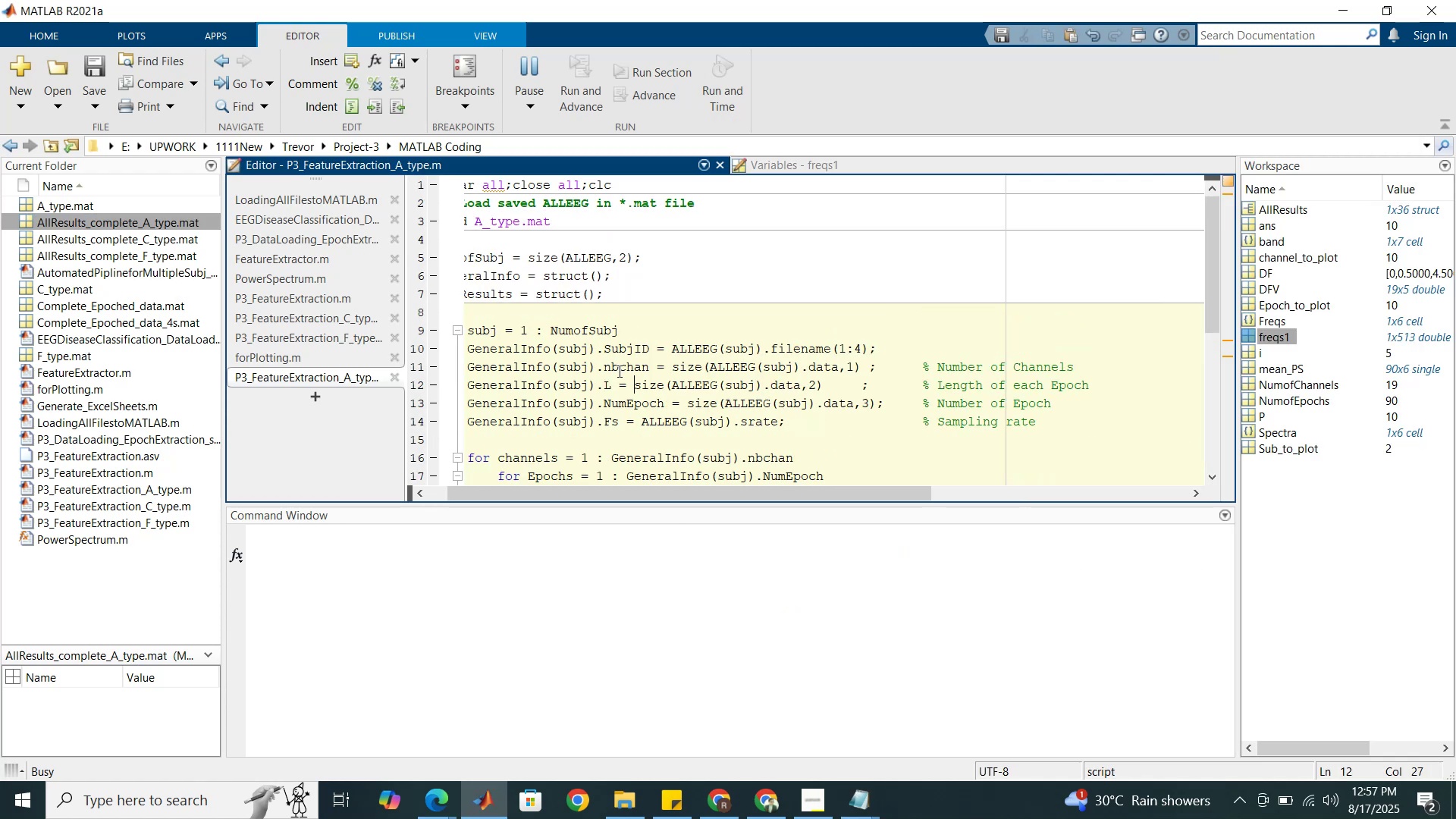 
left_click_drag(start_coordinate=[573, 491], to_coordinate=[537, 485])
 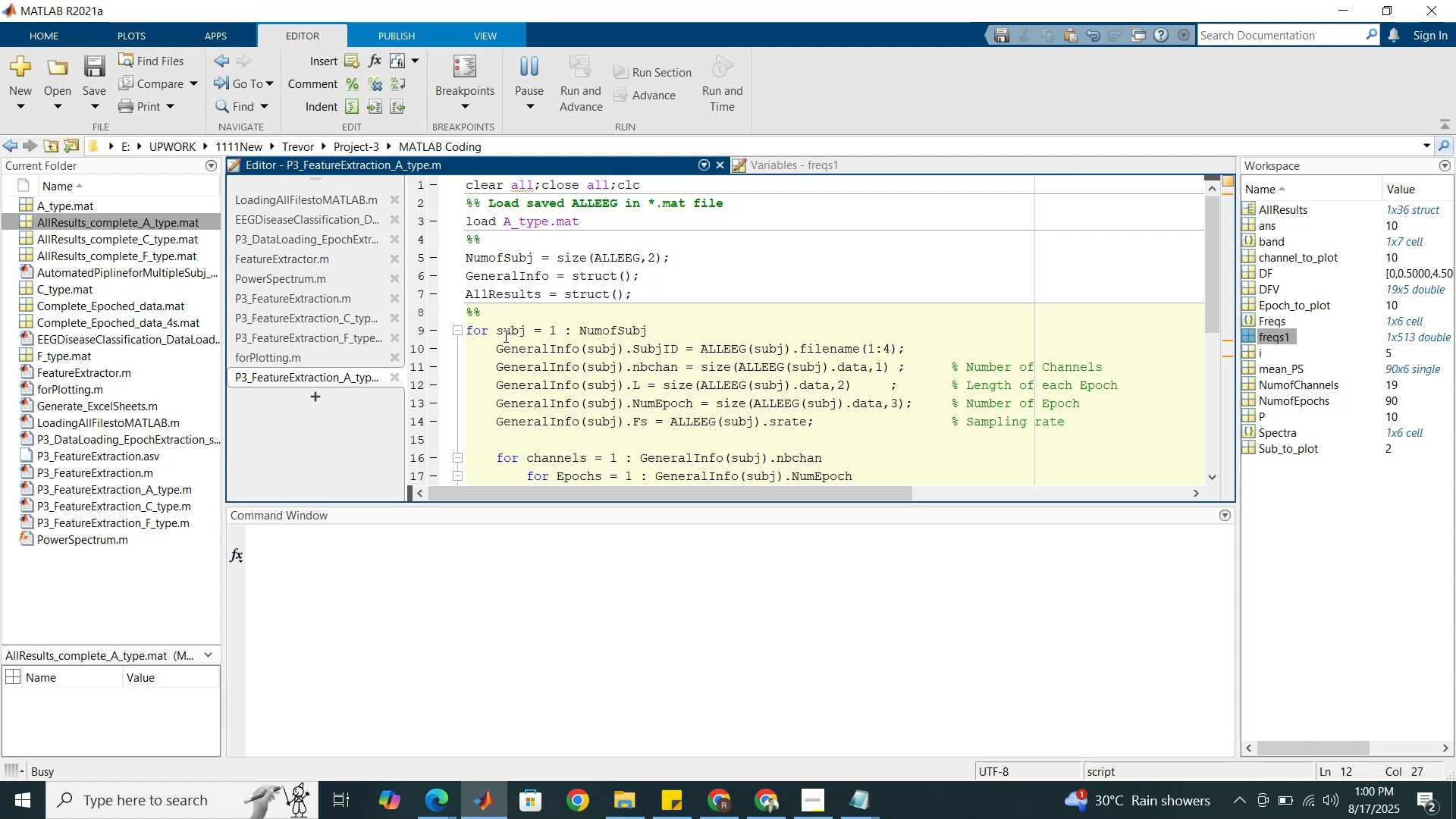 
wait(160.42)
 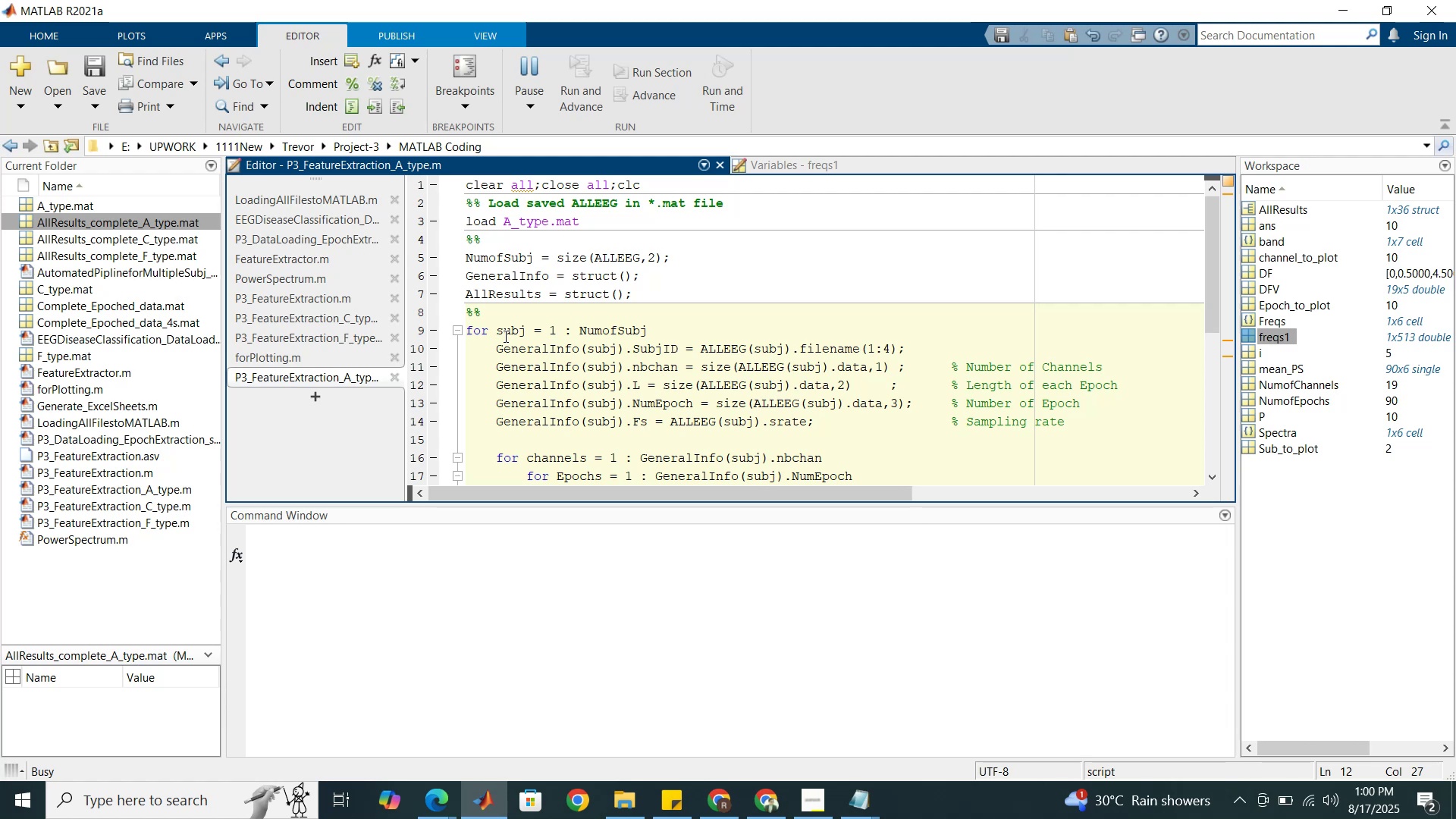 
left_click([418, 733])
 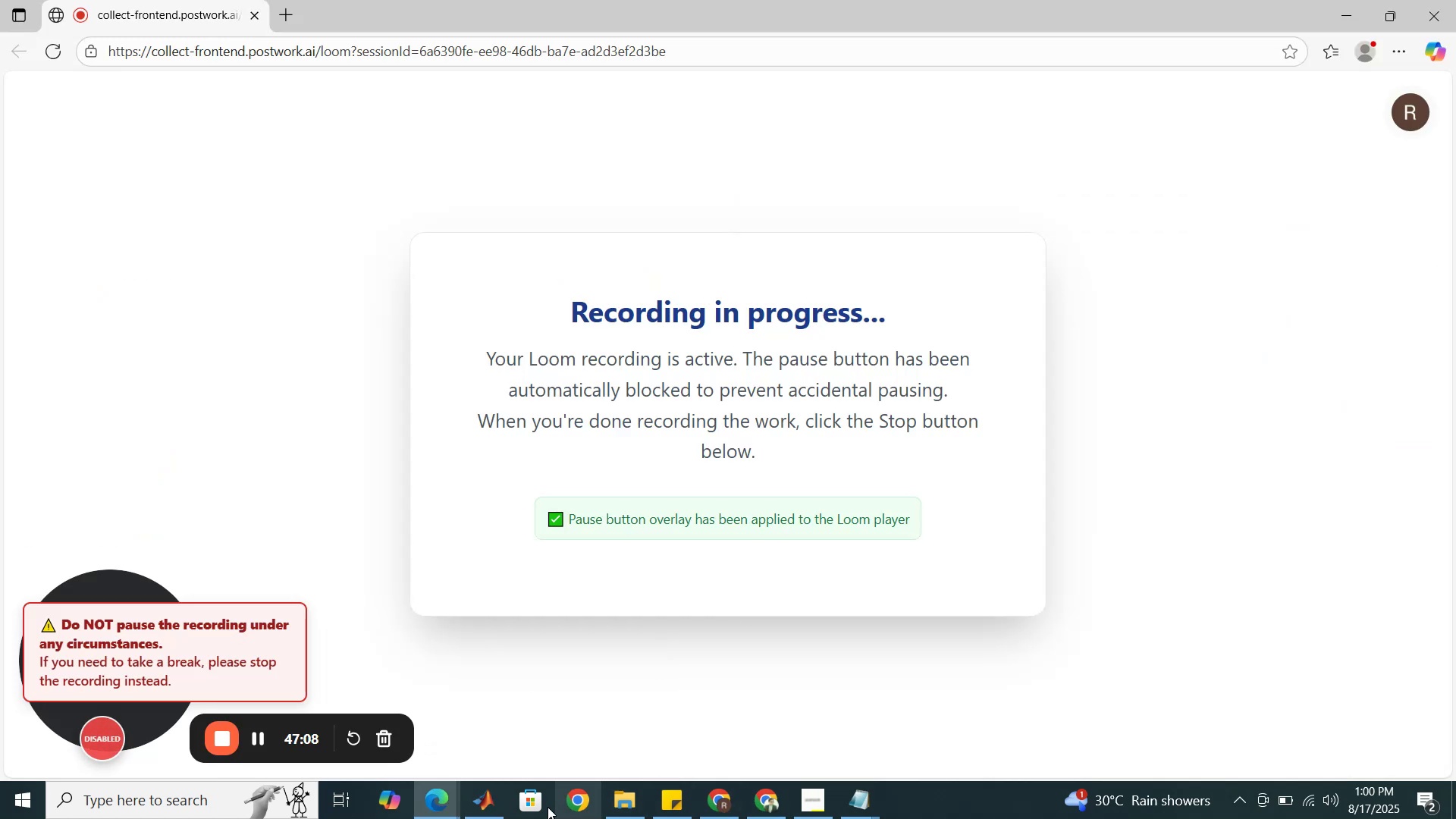 
left_click([489, 805])
 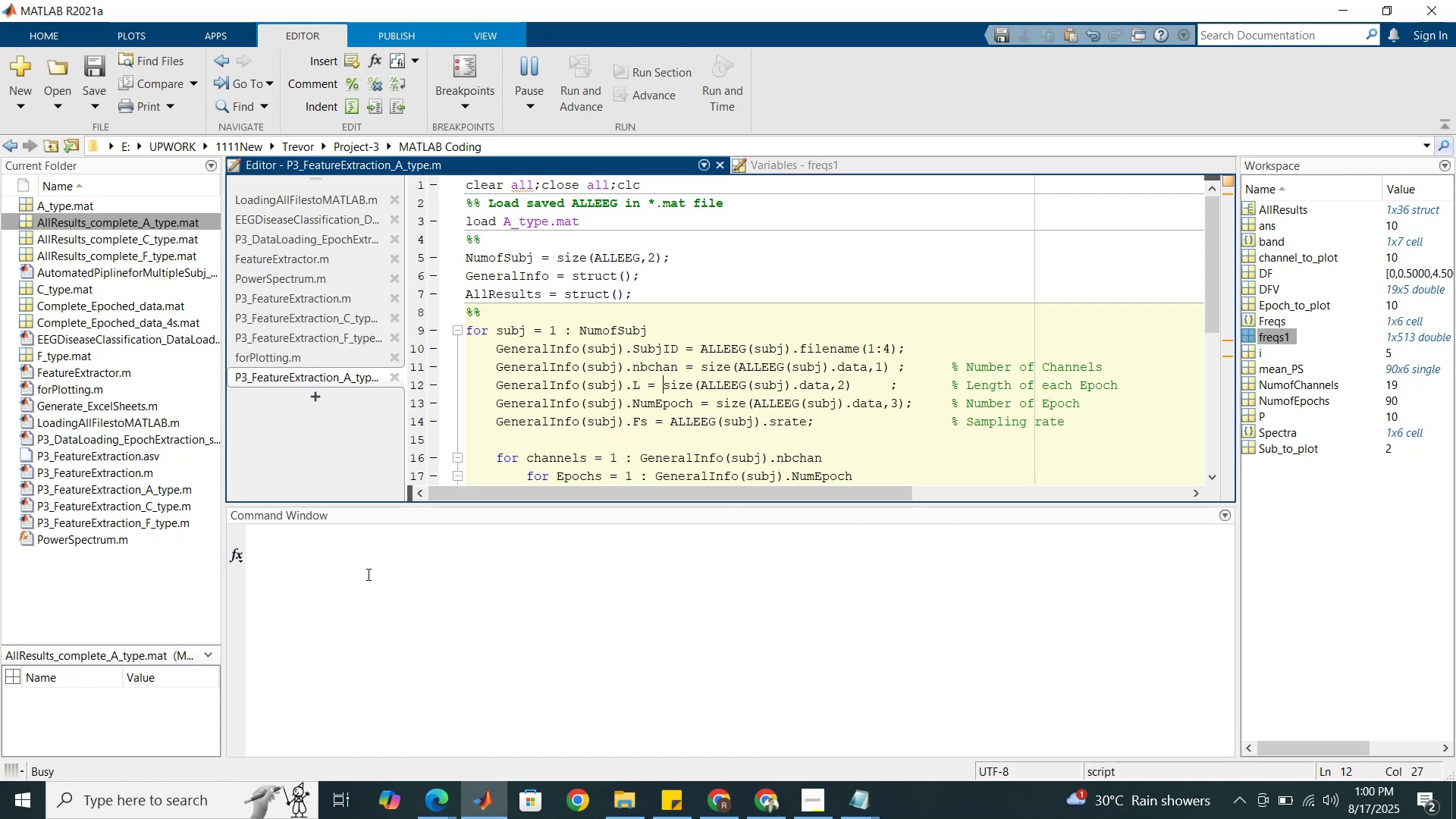 
left_click([361, 541])
 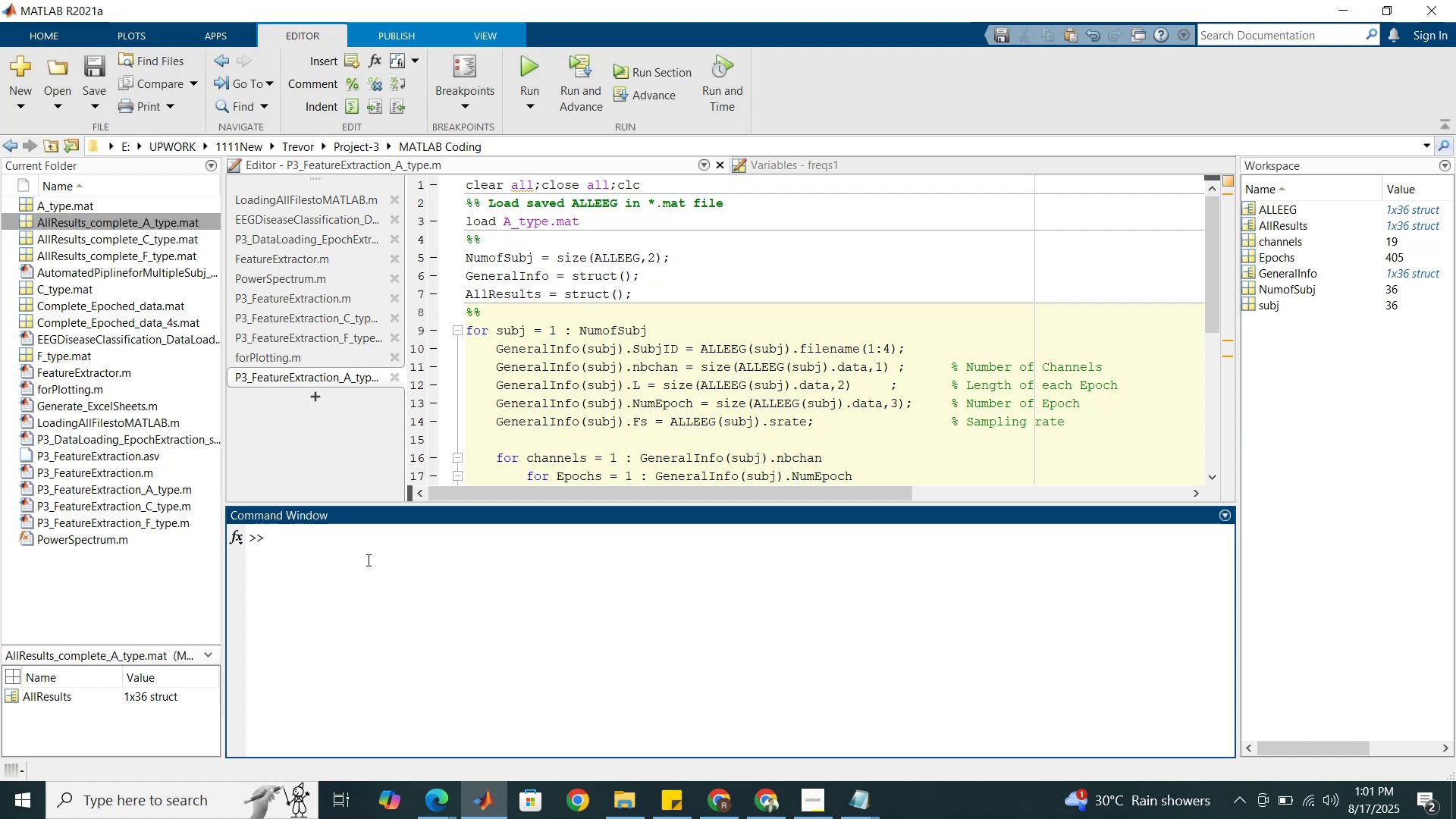 
wait(24.84)
 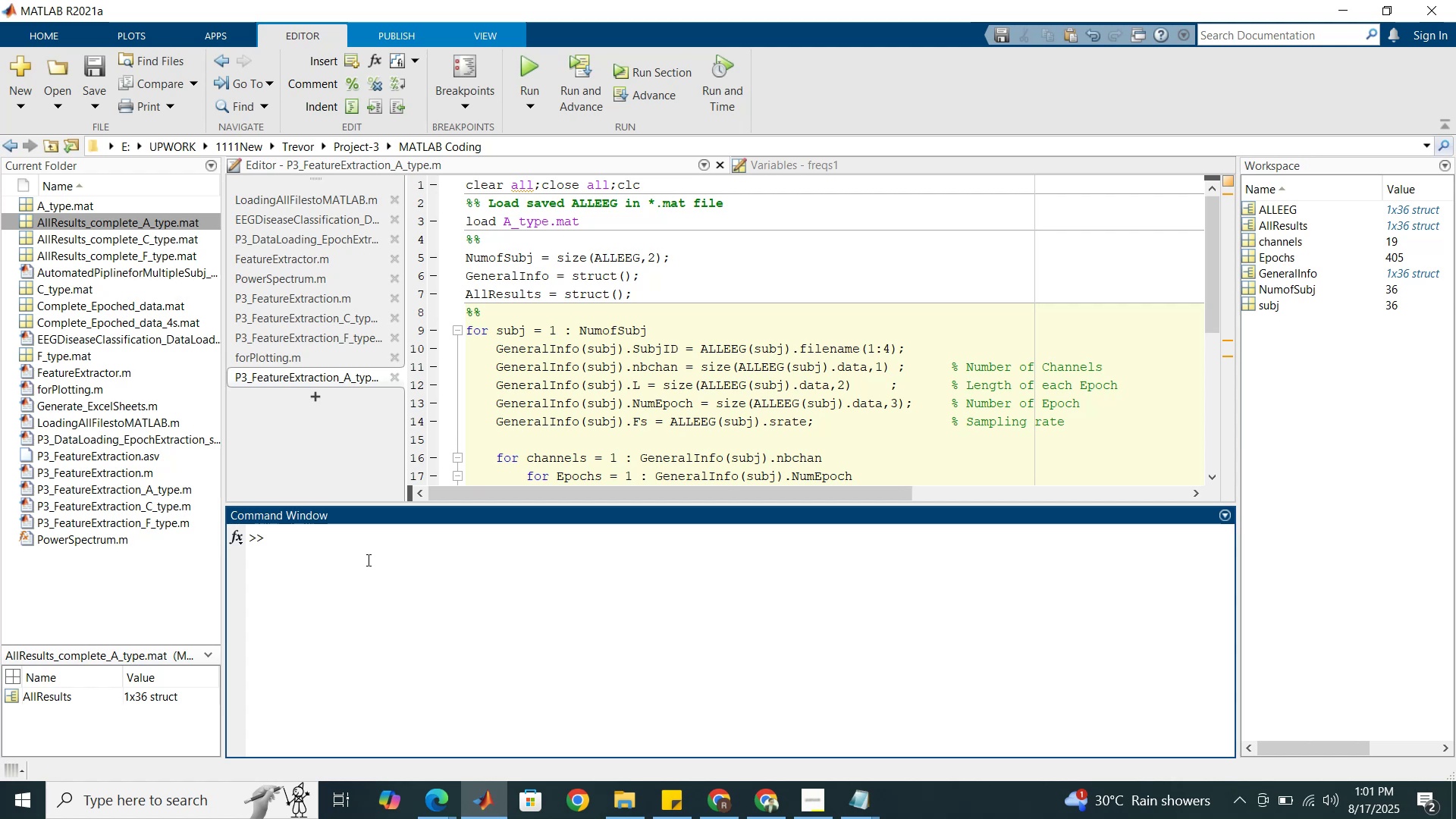 
mouse_move([290, 363])
 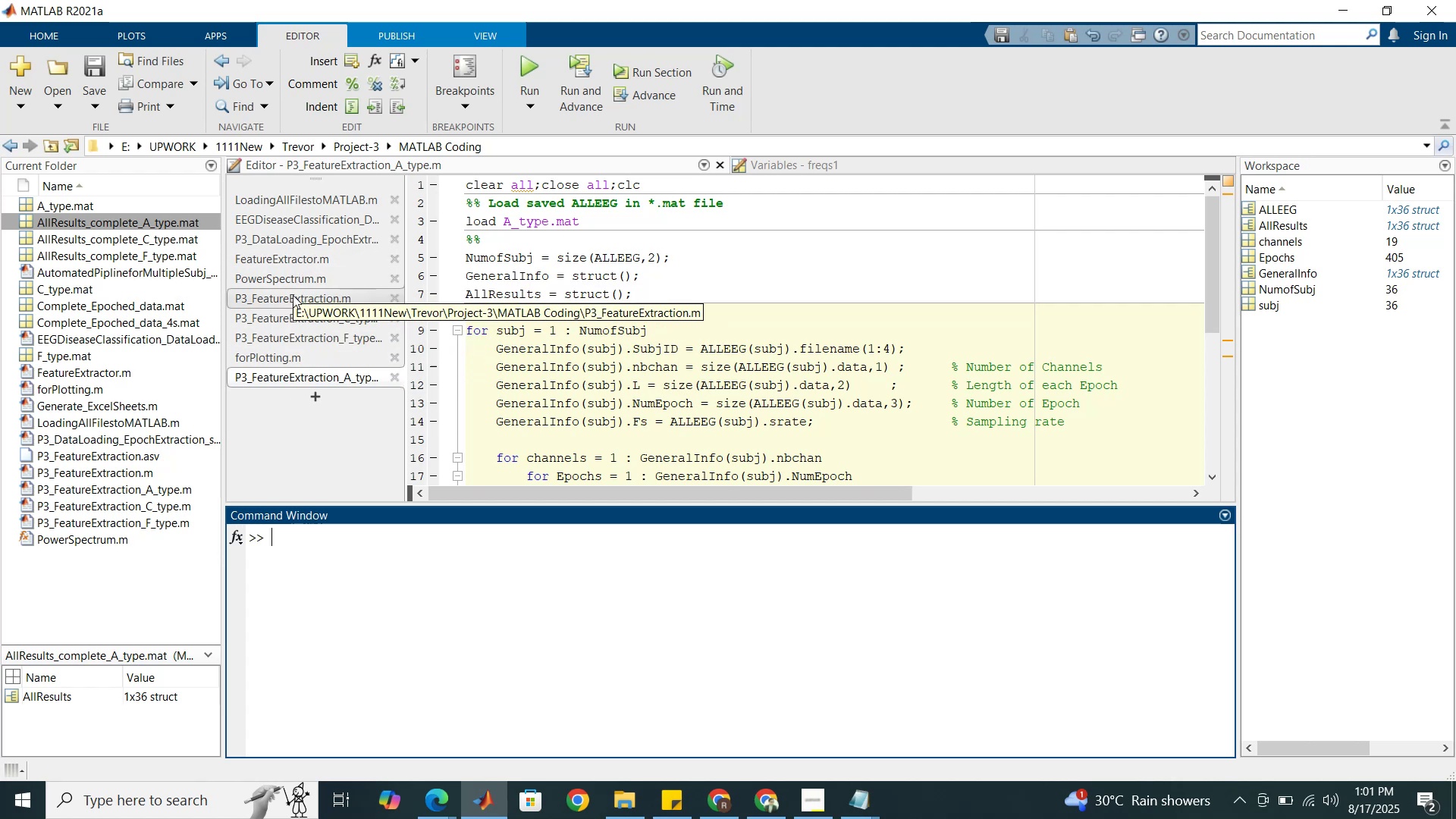 
left_click([280, 352])
 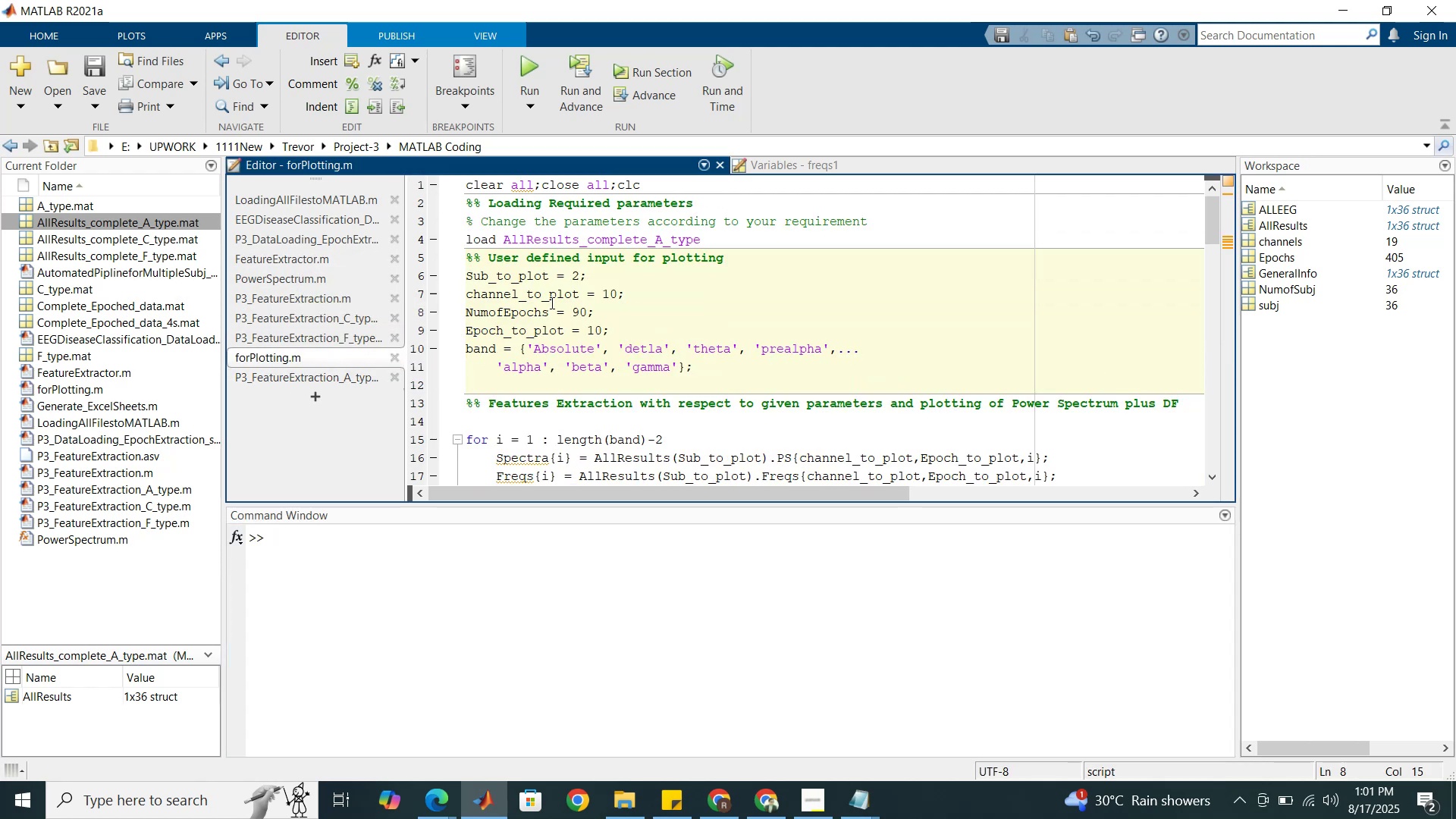 
left_click([598, 273])
 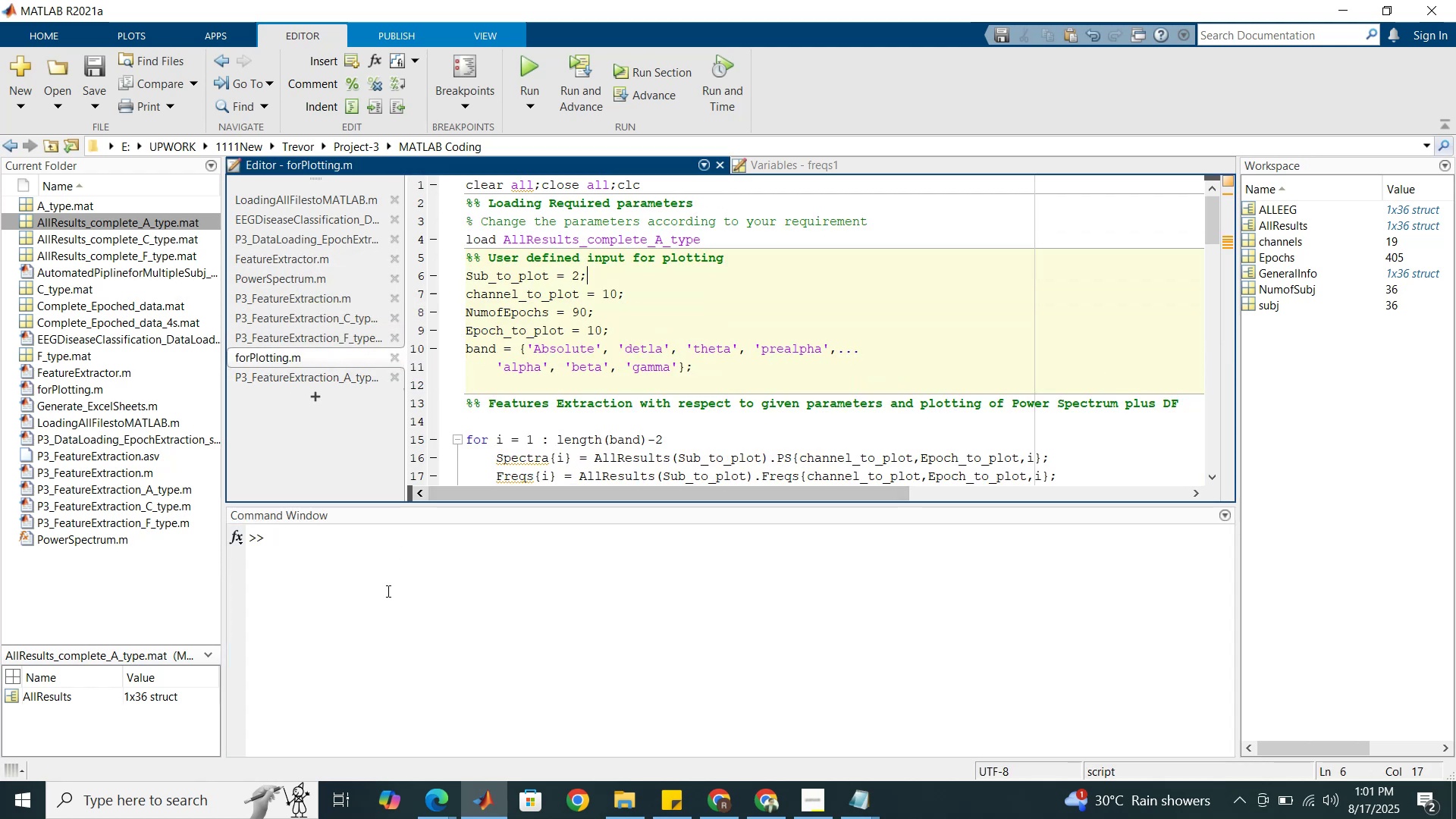 
left_click([397, 550])
 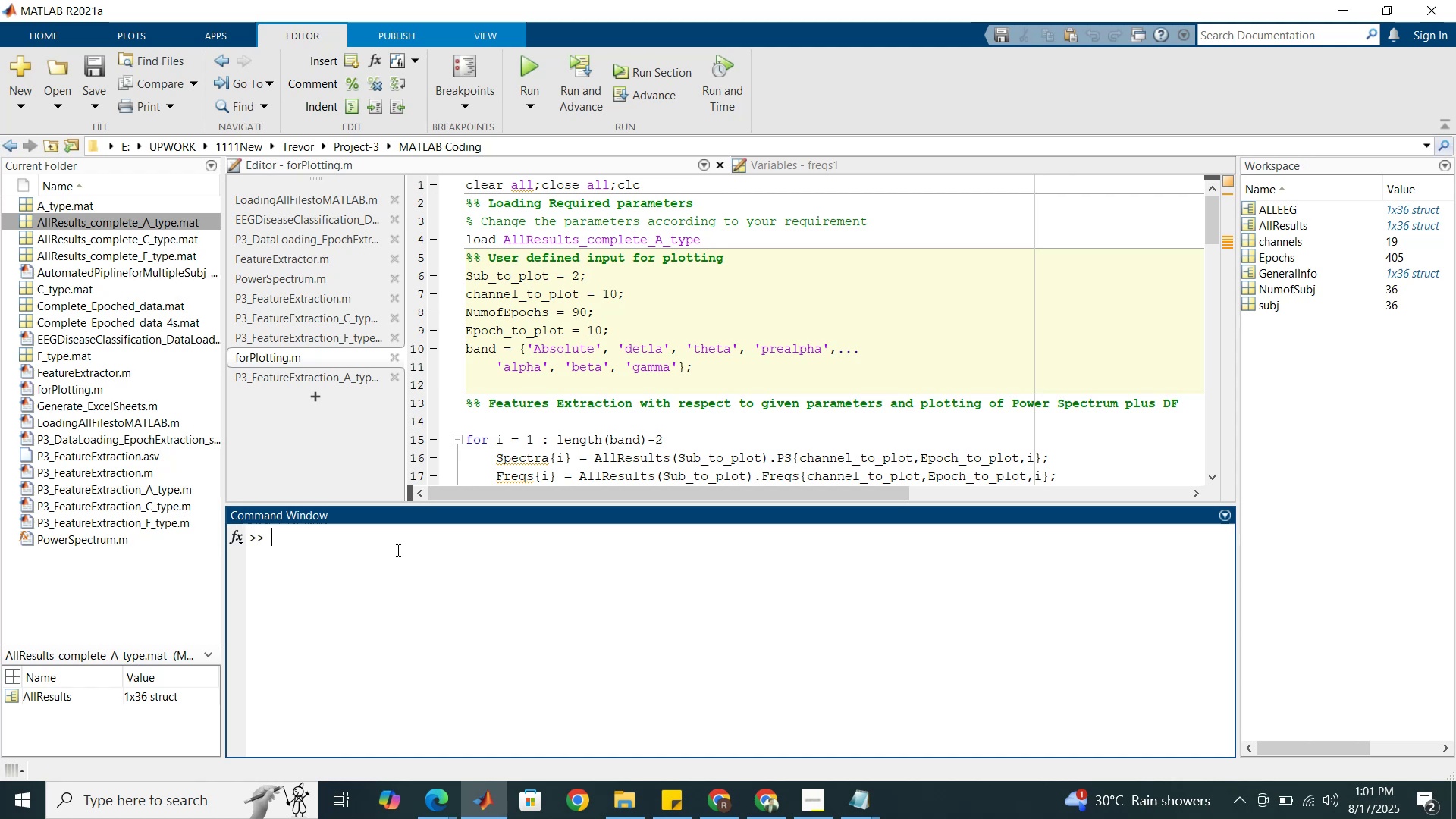 
type(clc)
 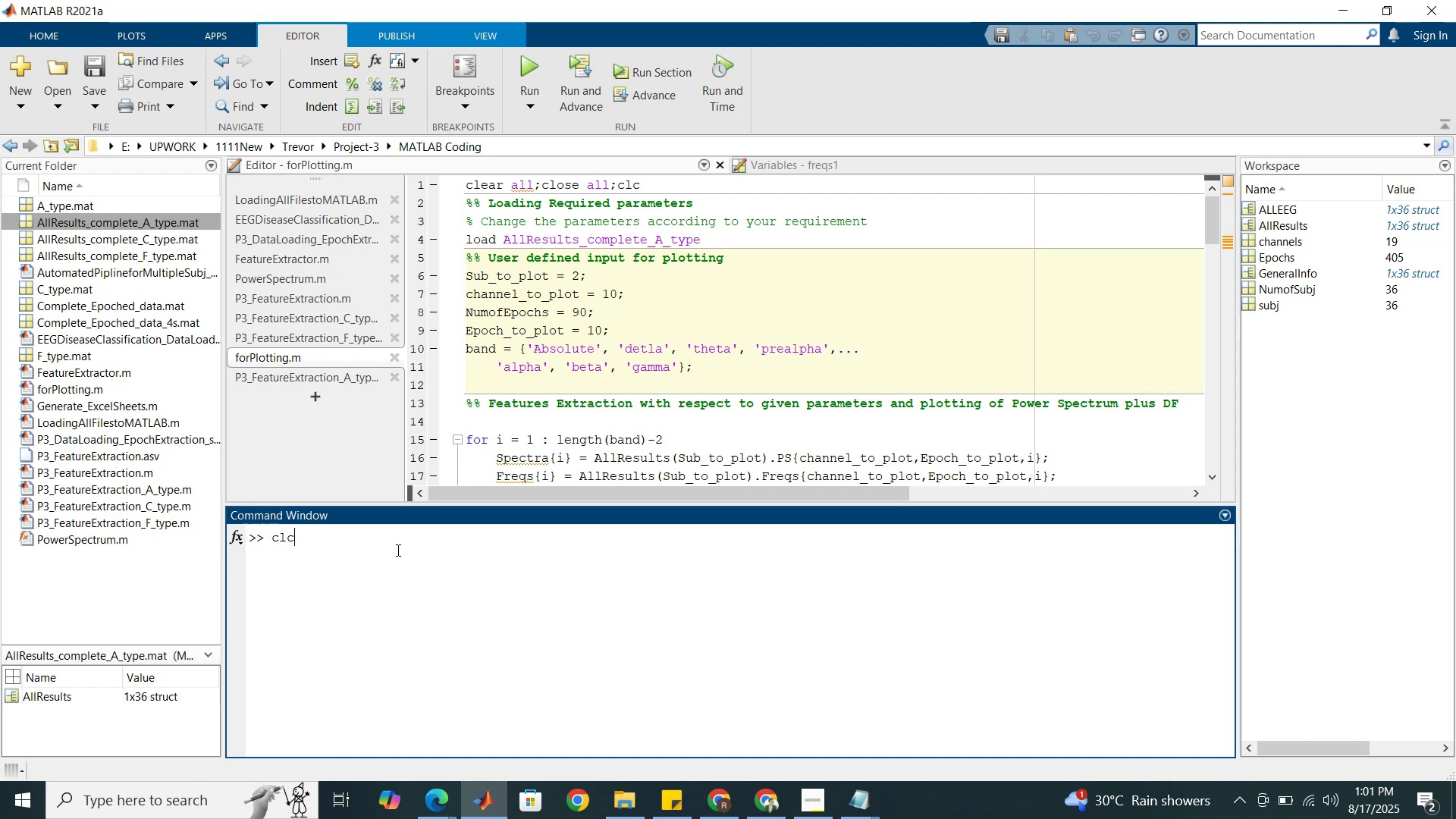 
key(Enter)
 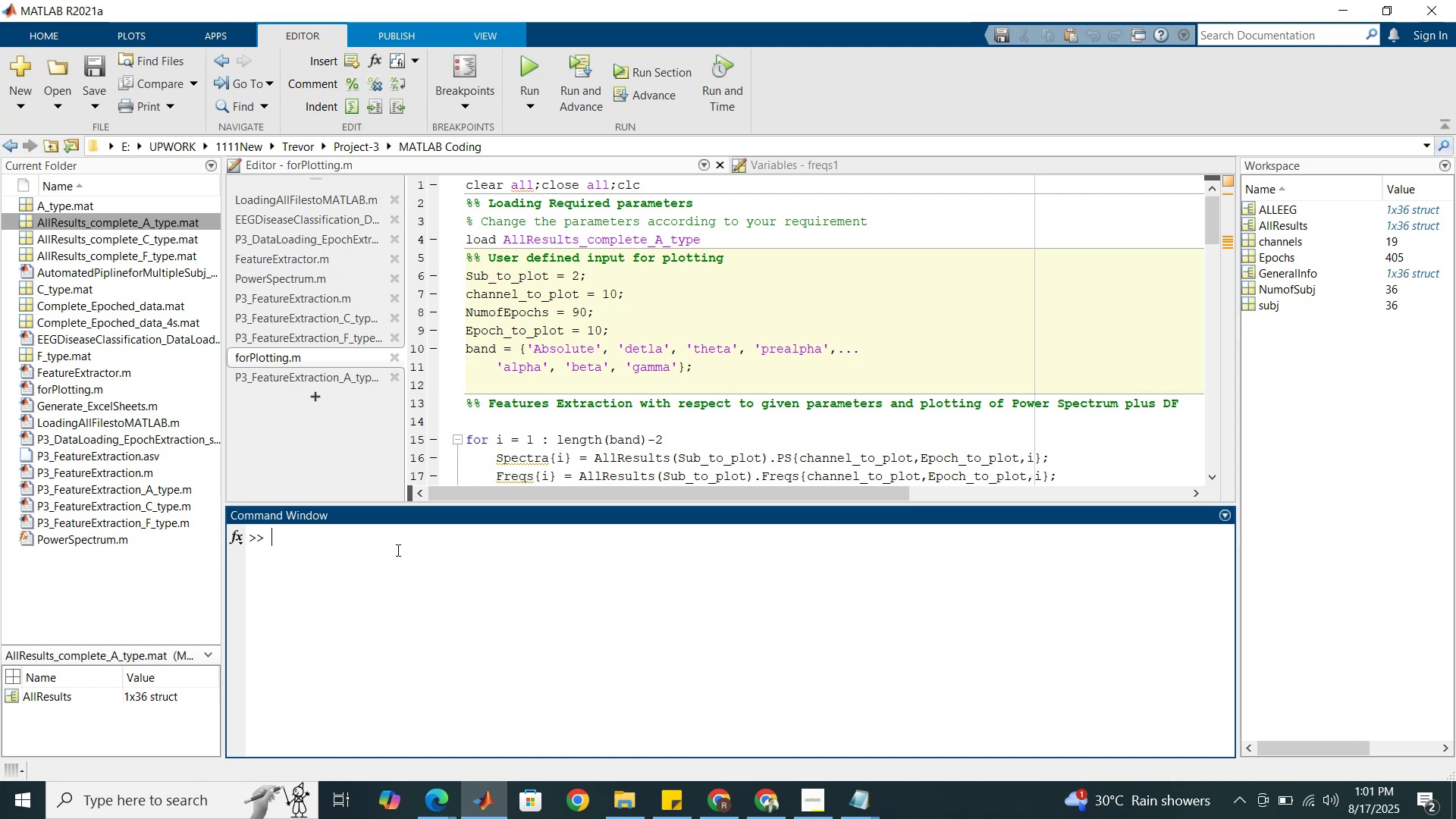 
type(clear all)
 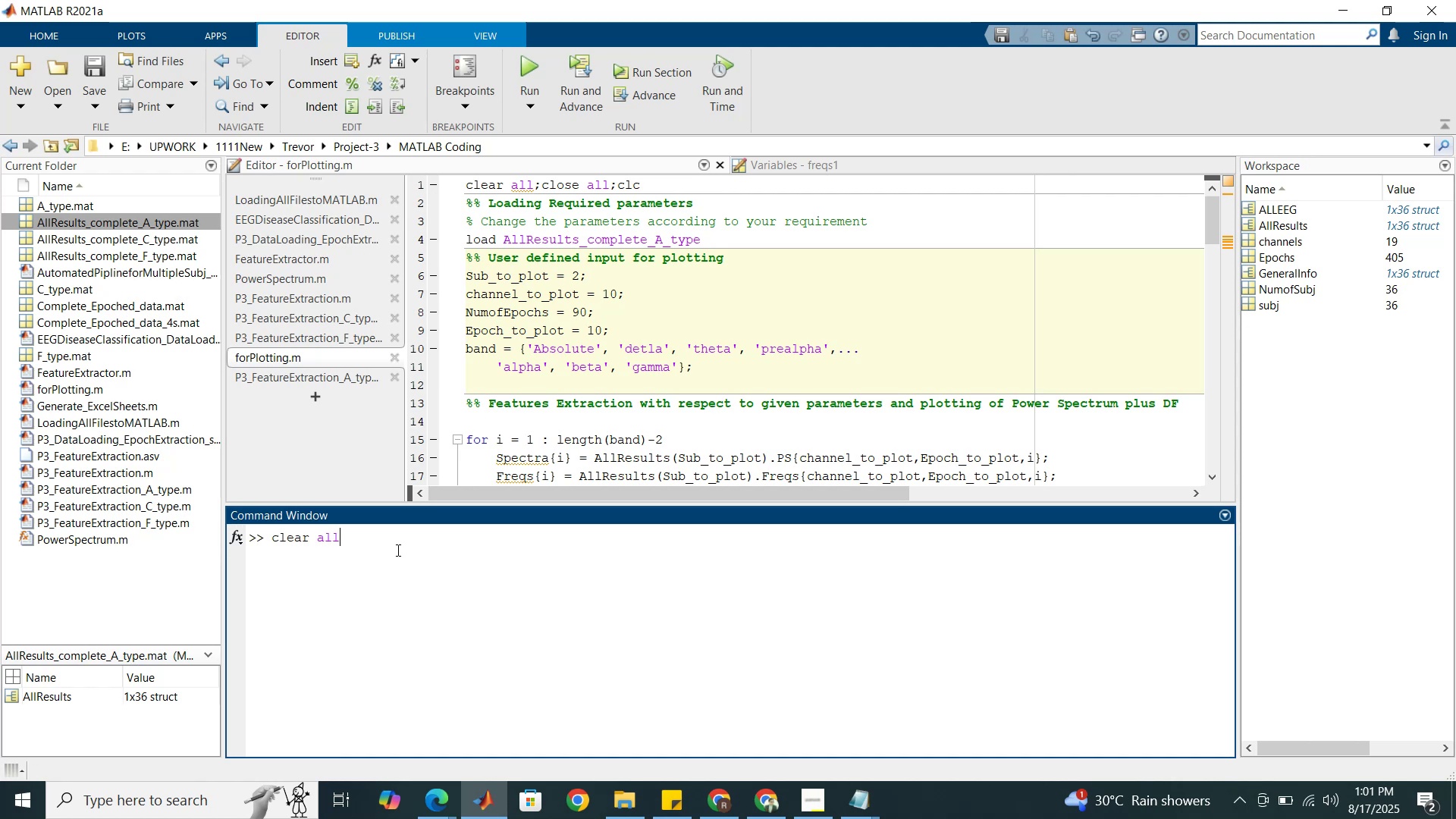 
key(Enter)
 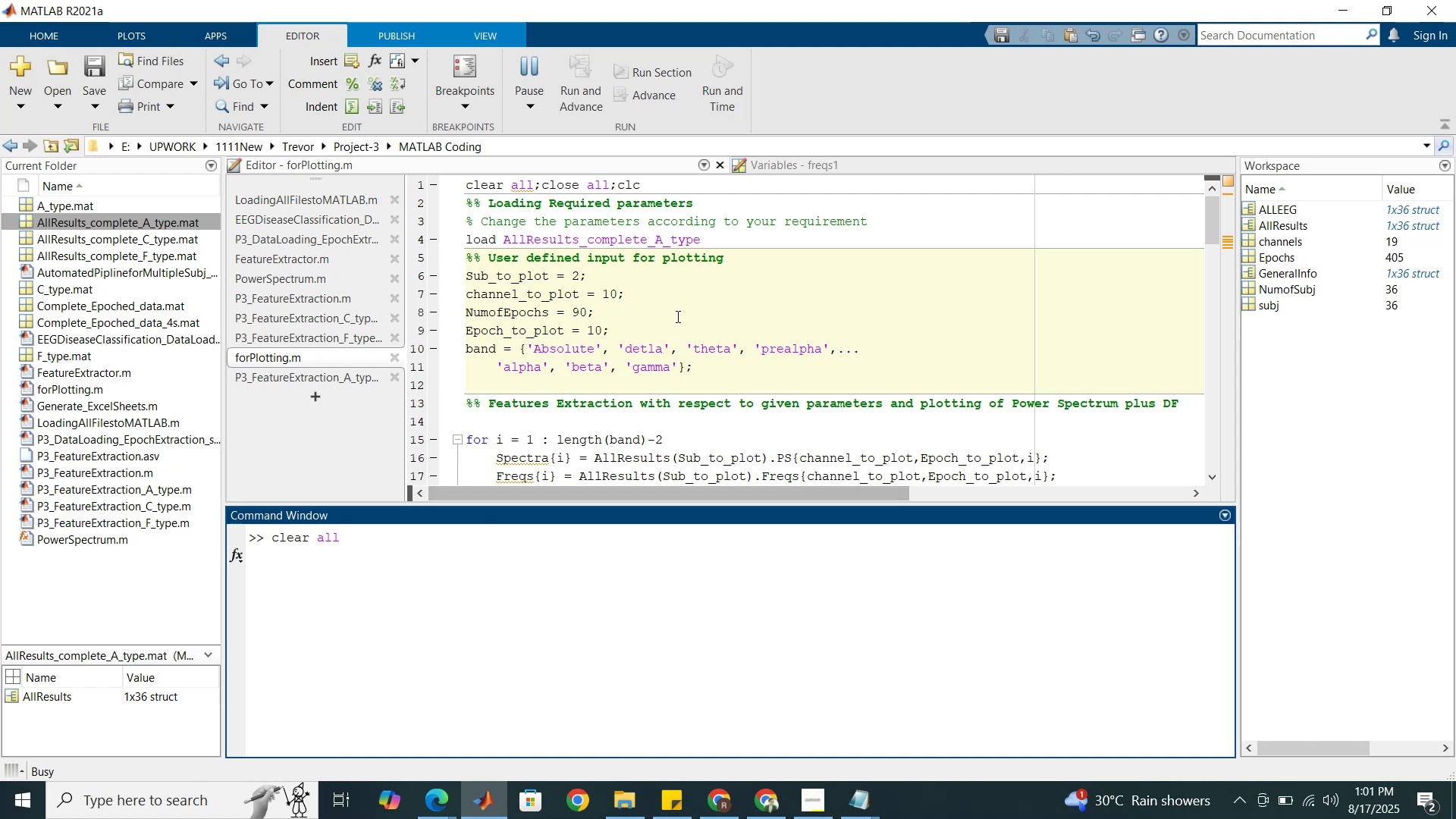 
wait(6.02)
 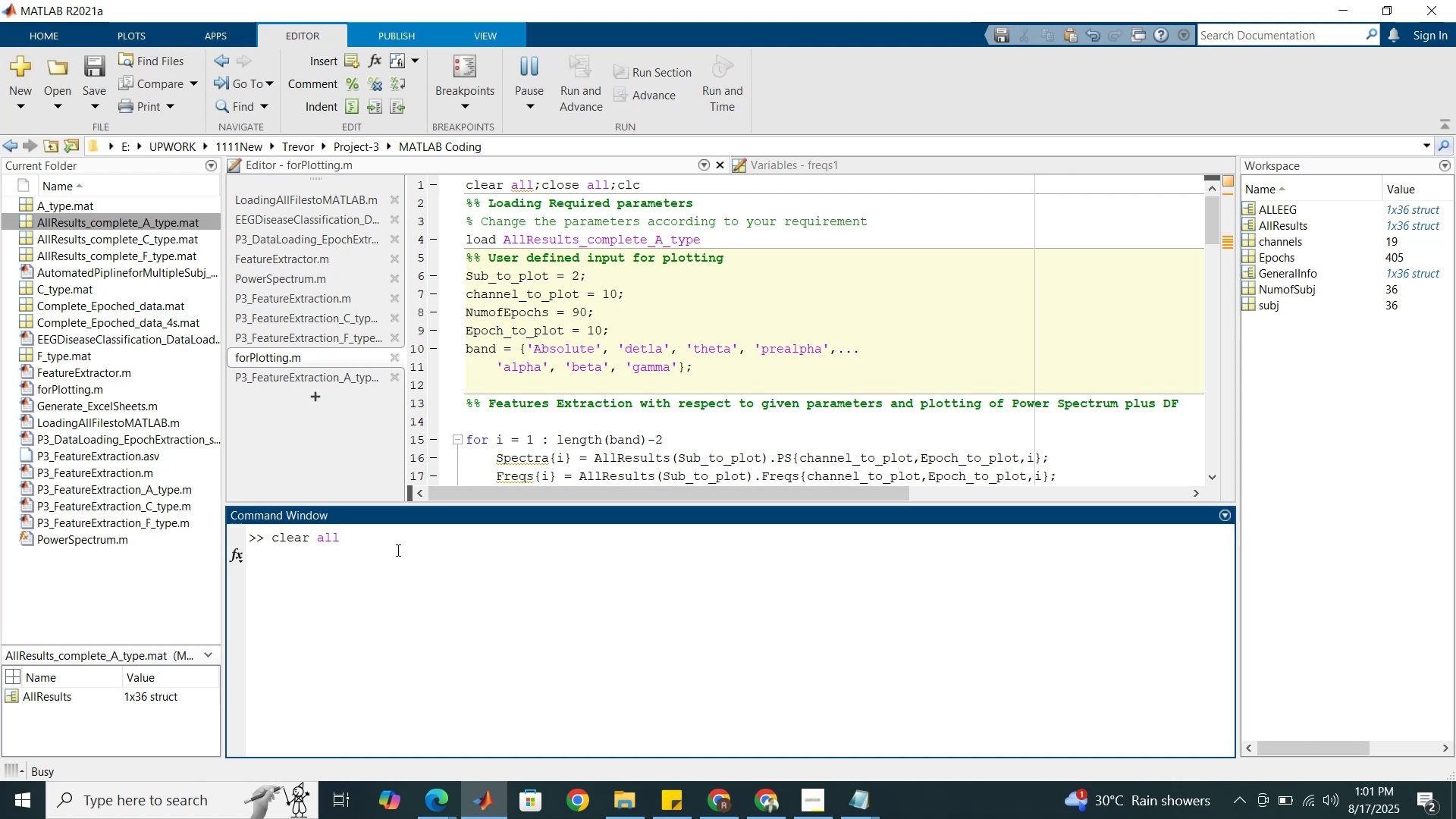 
left_click([648, 233])
 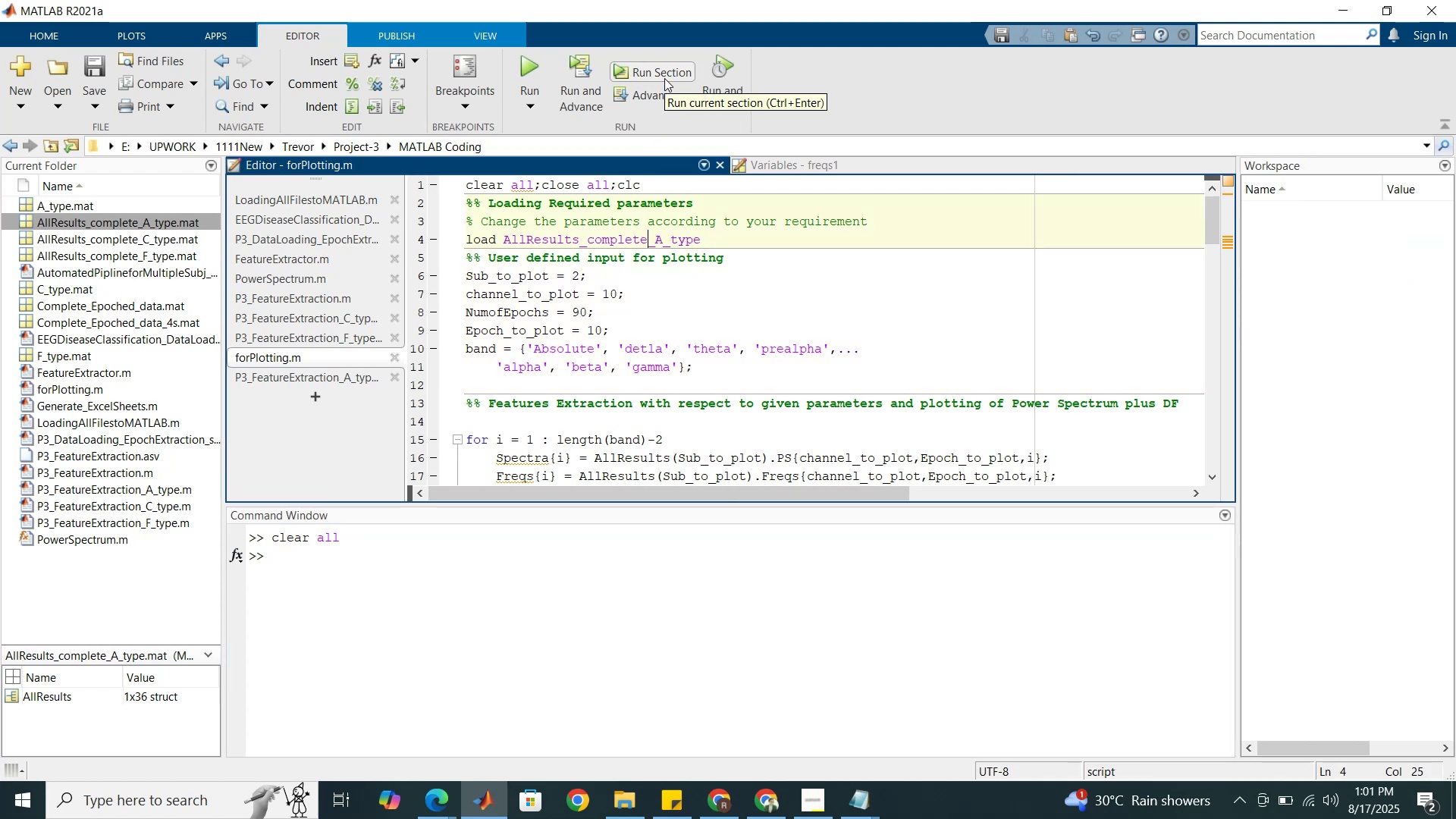 
left_click([664, 78])
 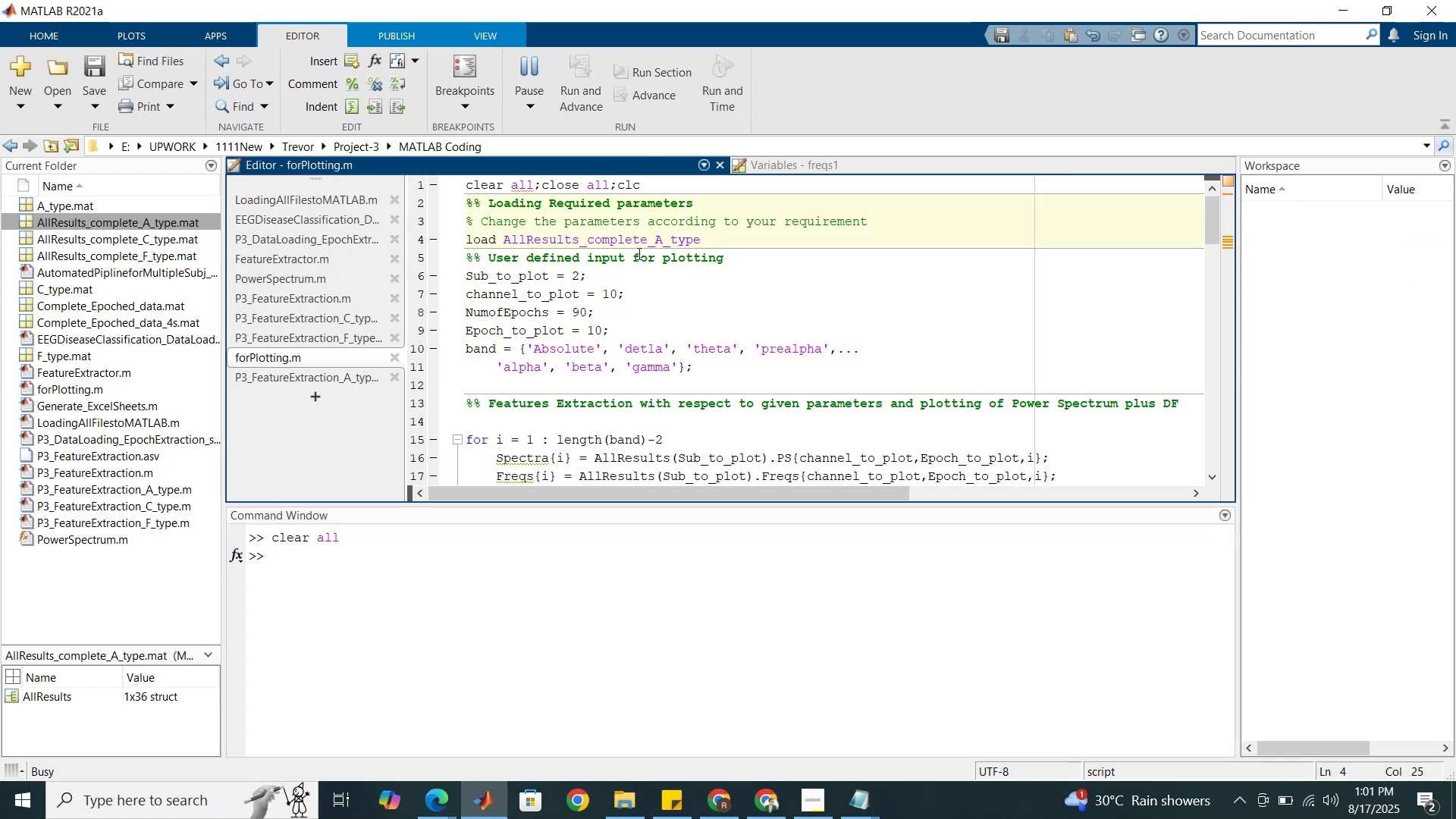 
wait(5.1)
 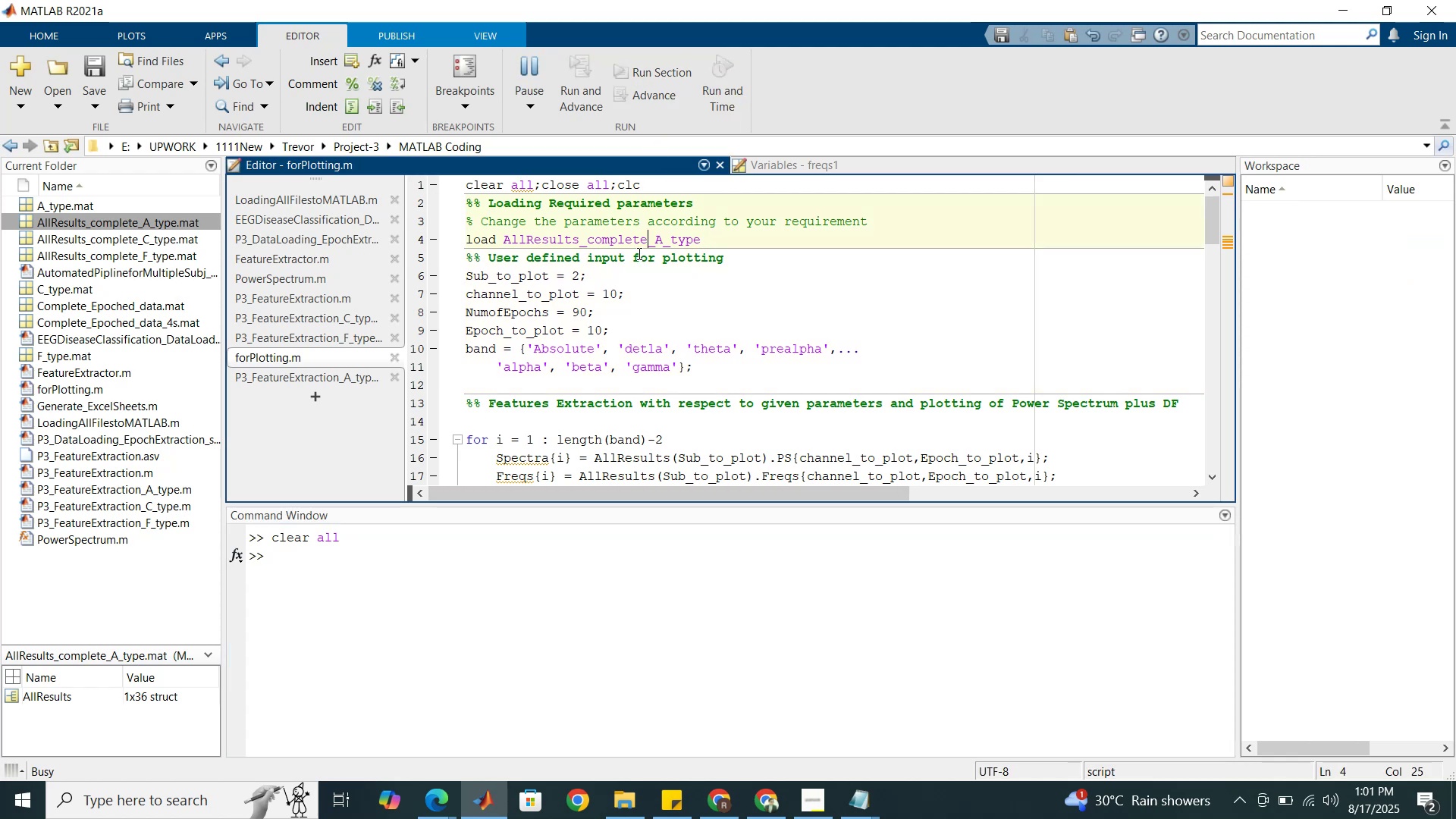 
scroll: coordinate [633, 303], scroll_direction: down, amount: 4.0
 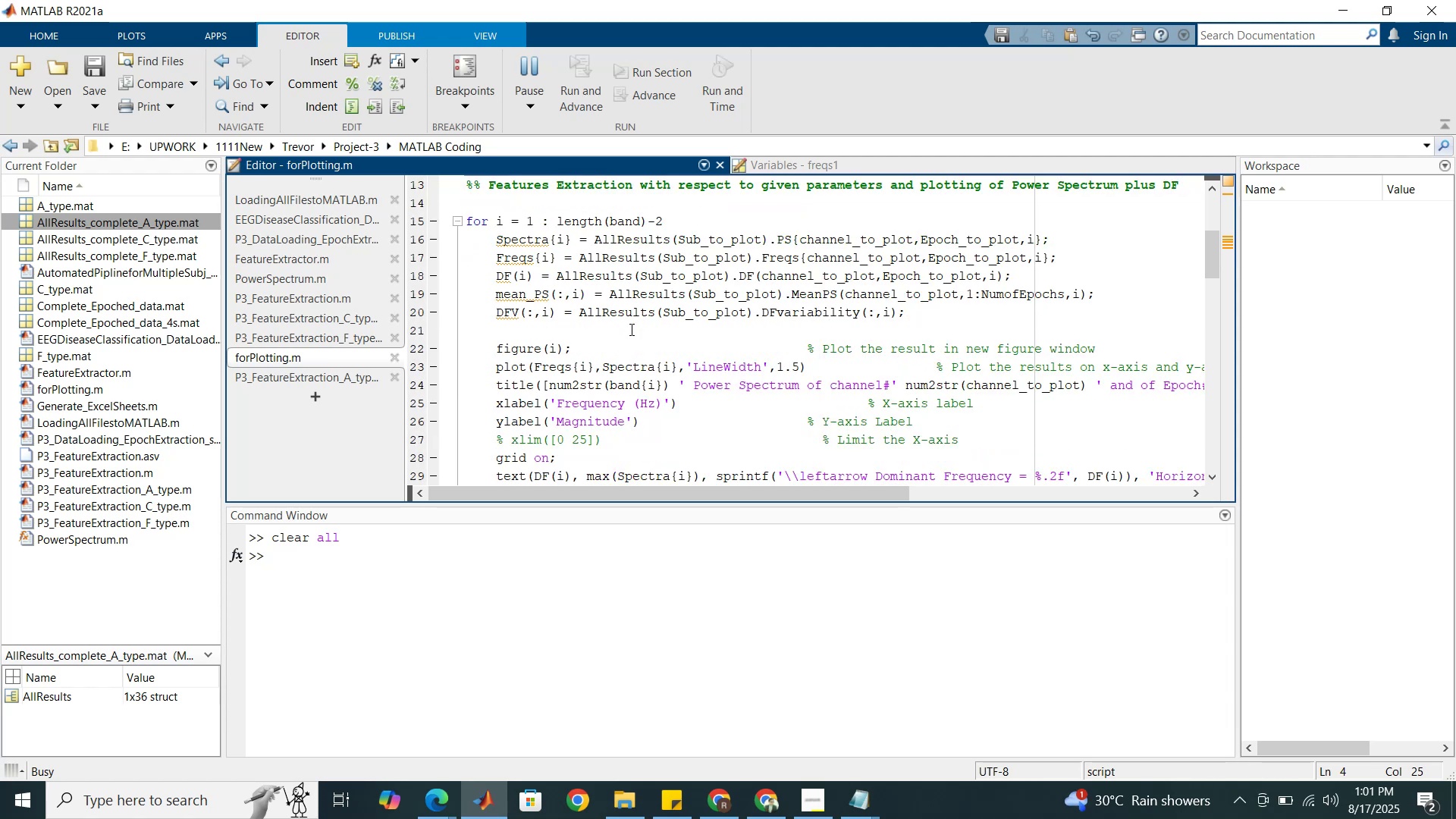 
wait(13.48)
 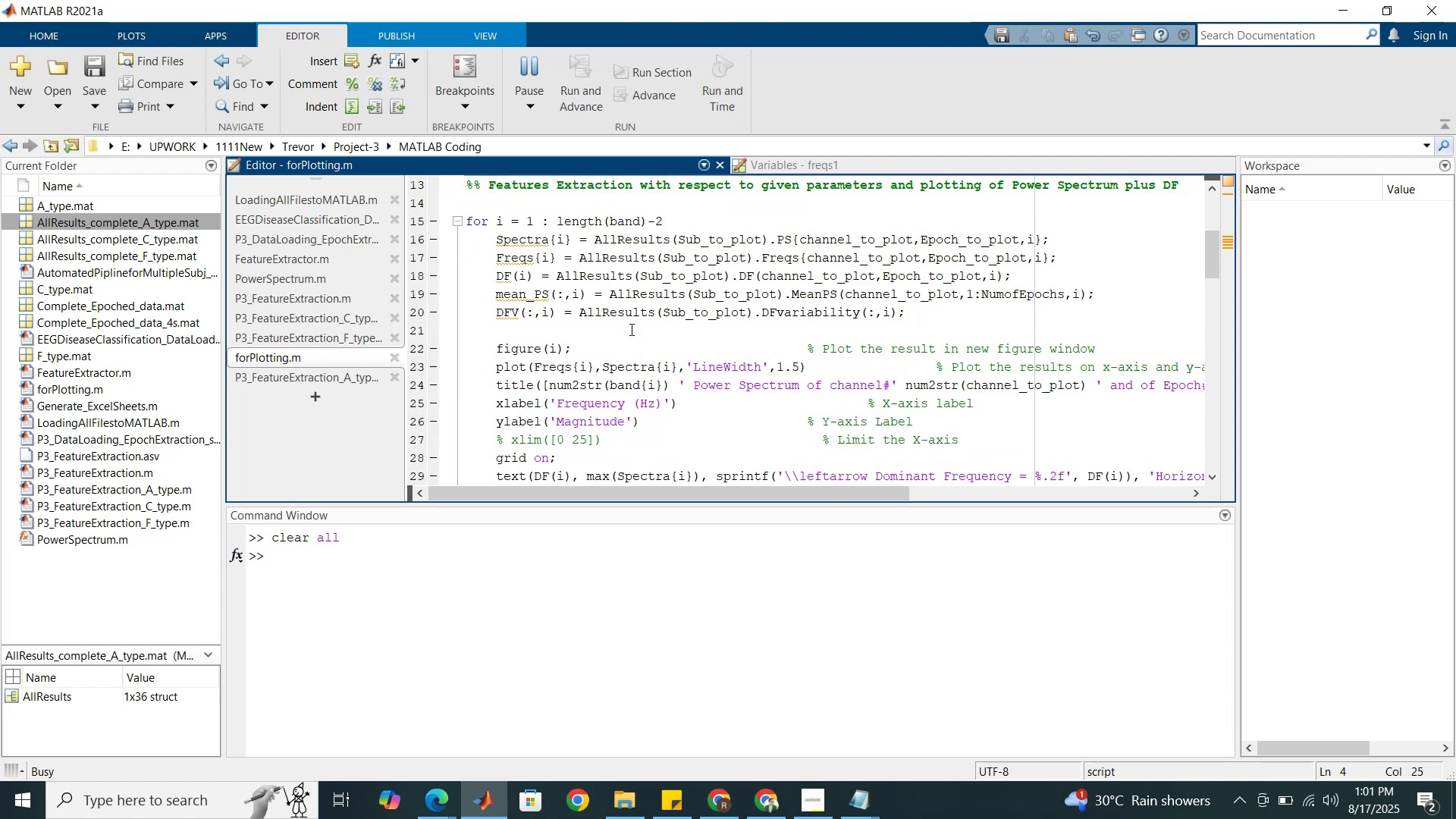 
scroll: coordinate [608, 374], scroll_direction: down, amount: 1.0
 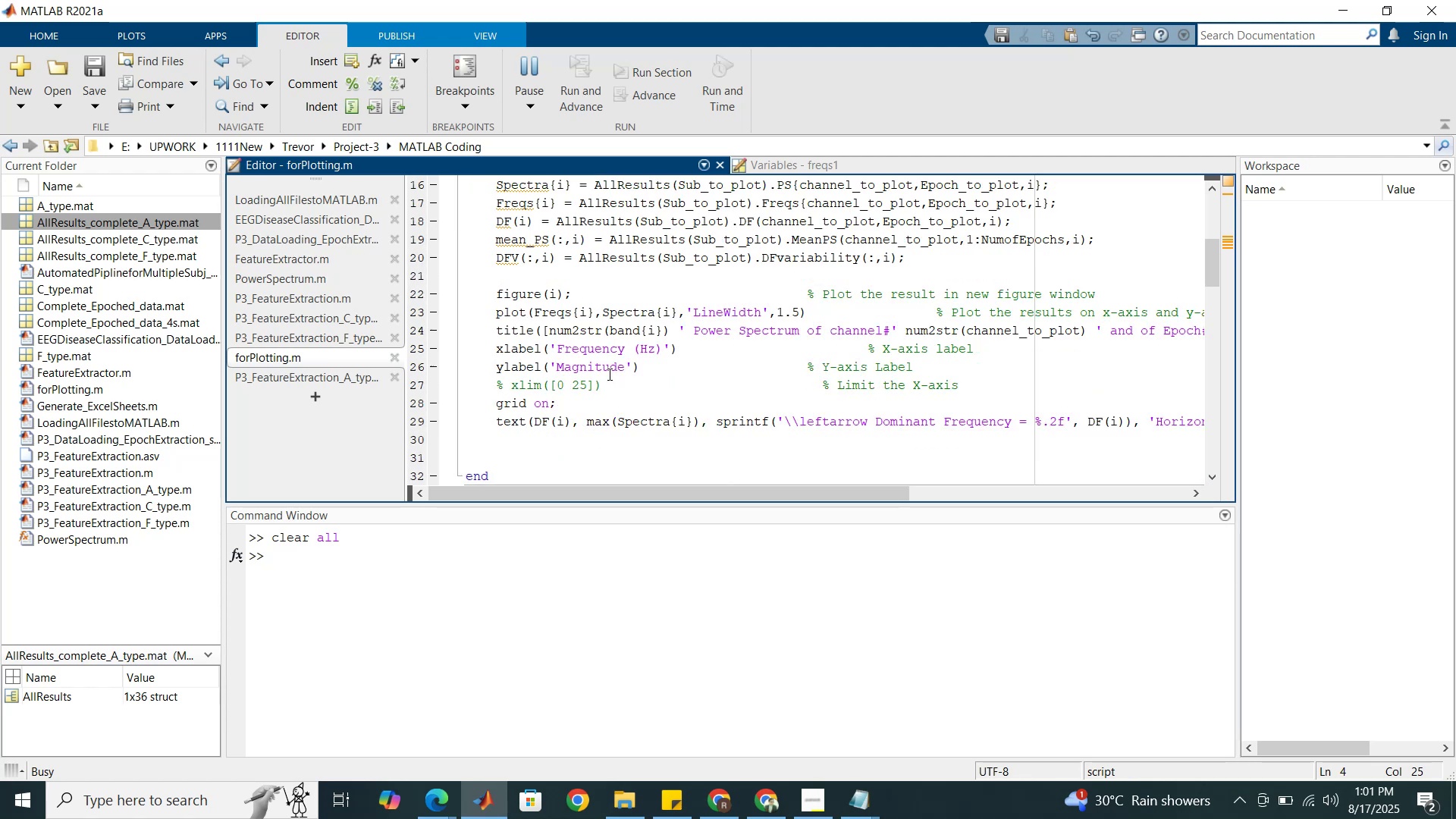 
scroll: coordinate [608, 374], scroll_direction: up, amount: 1.0
 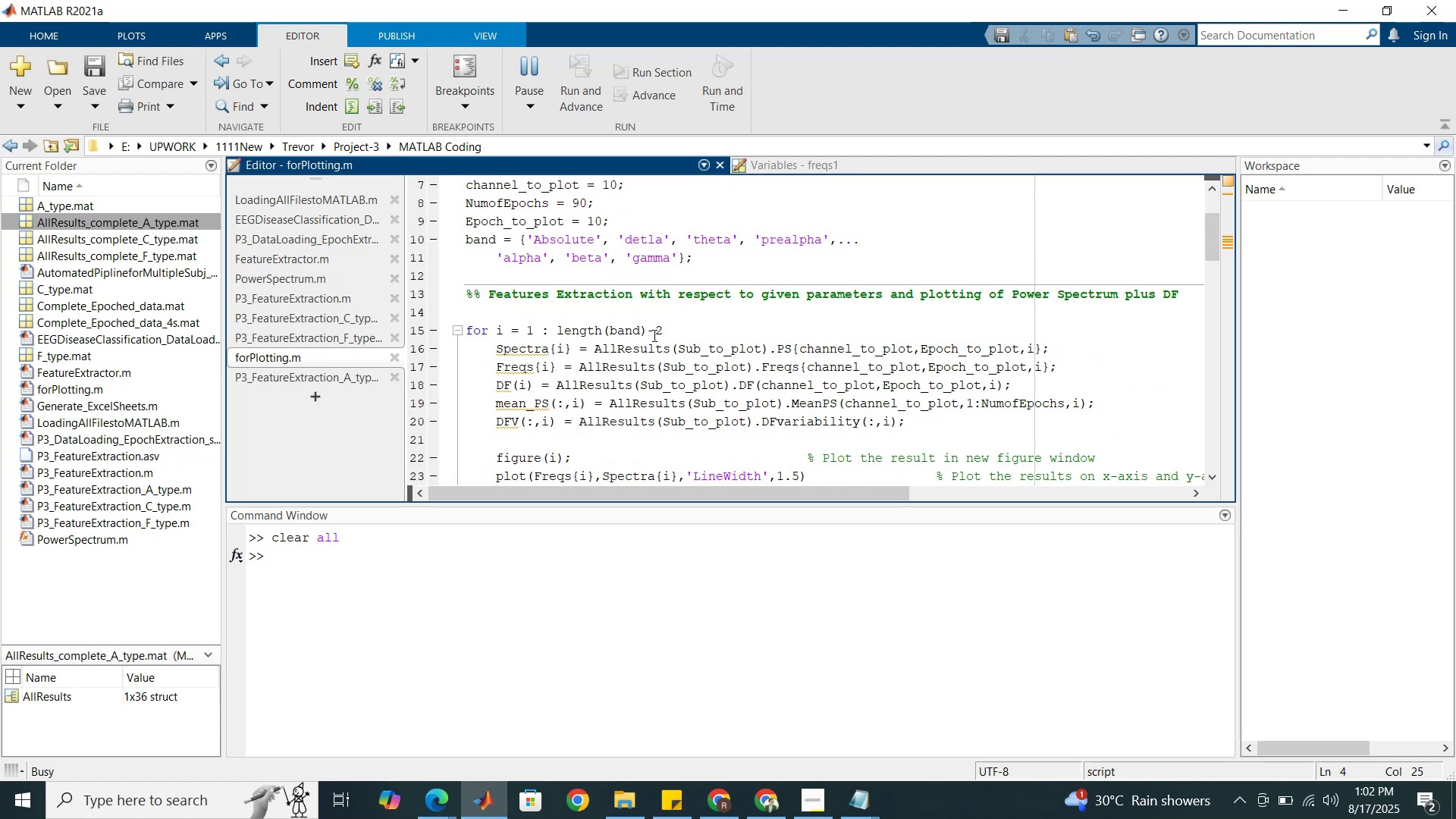 
left_click([665, 332])
 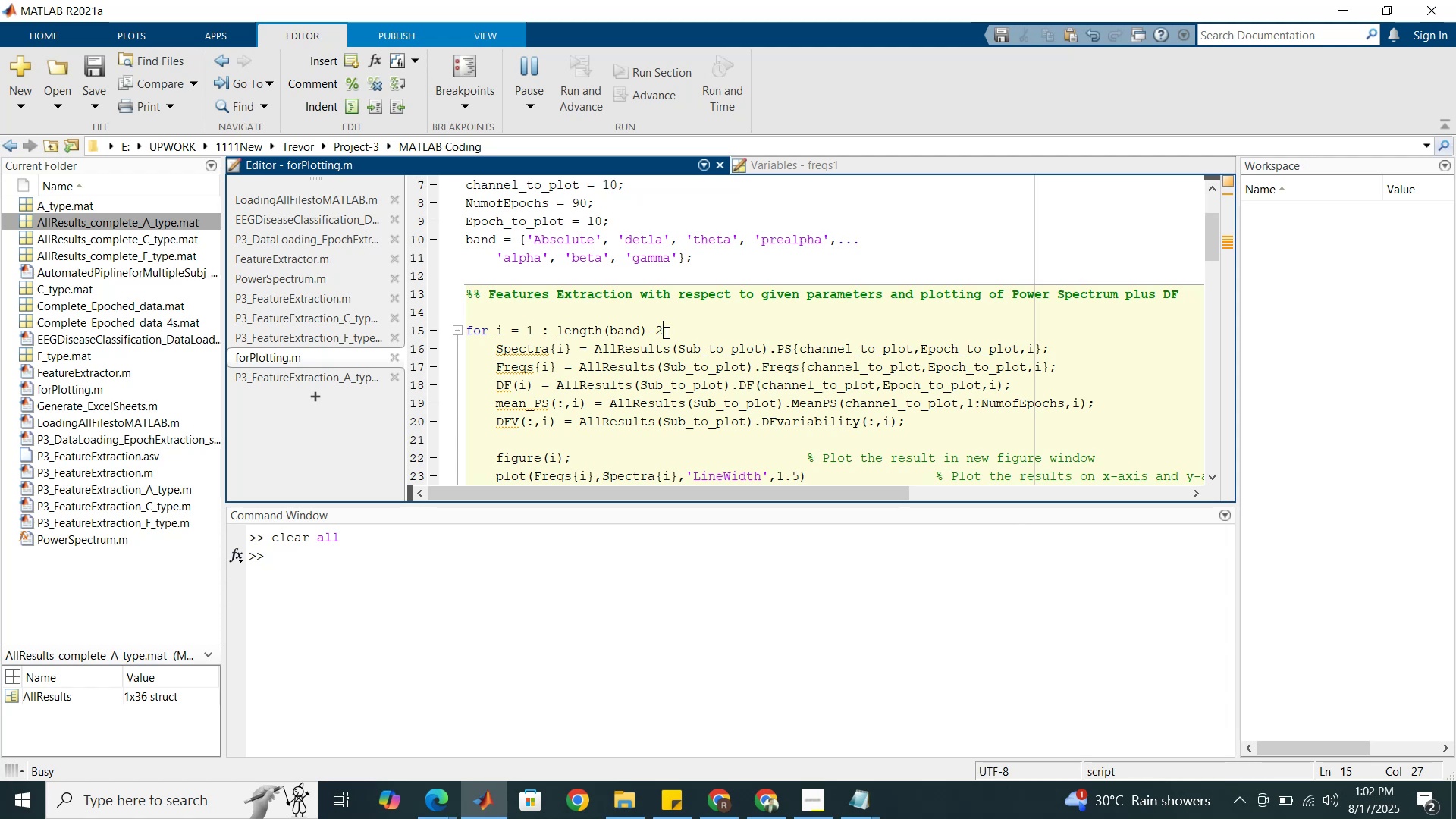 
key(Backspace)
 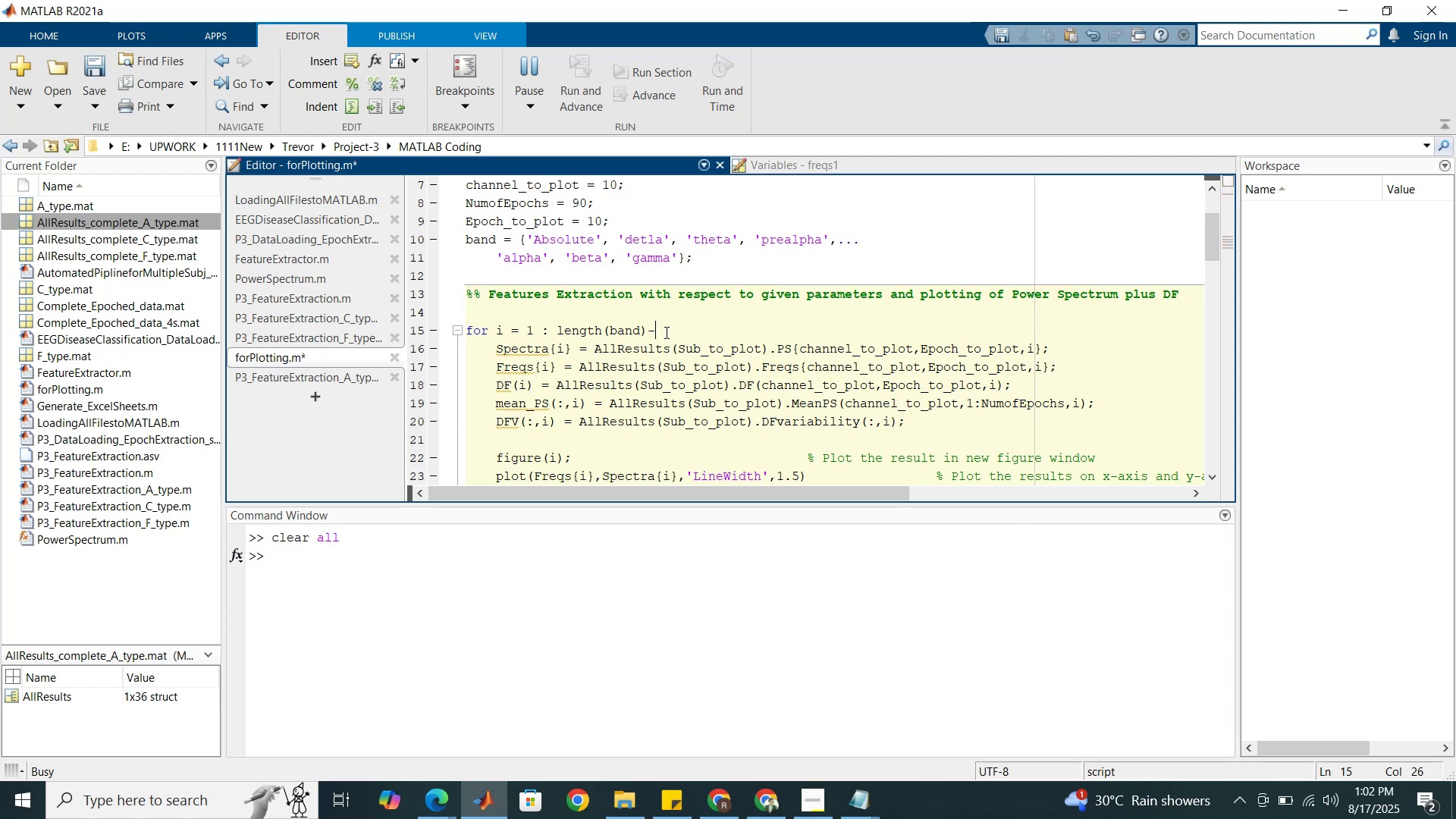 
key(Backspace)
 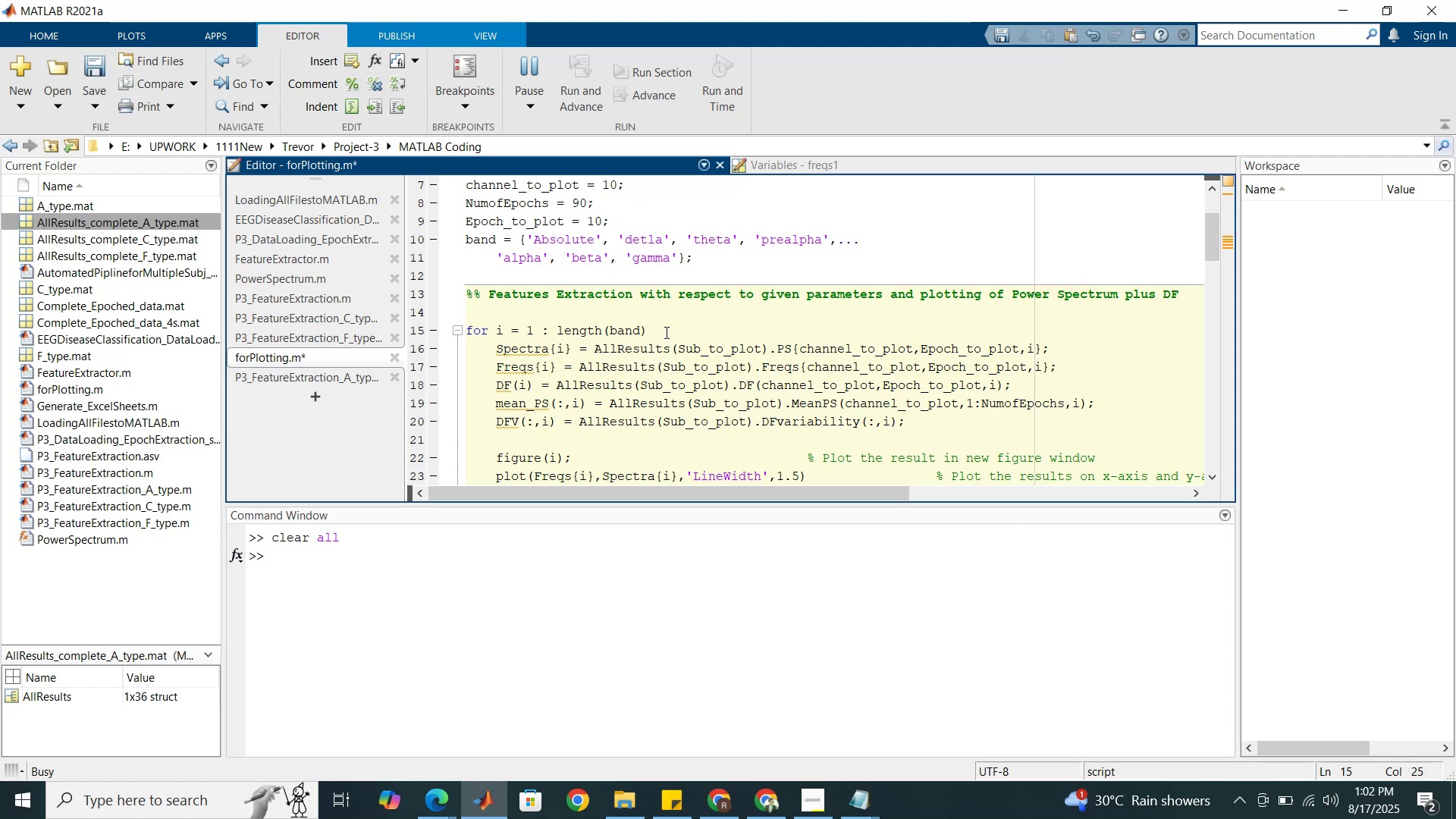 
scroll: coordinate [665, 332], scroll_direction: down, amount: 1.0
 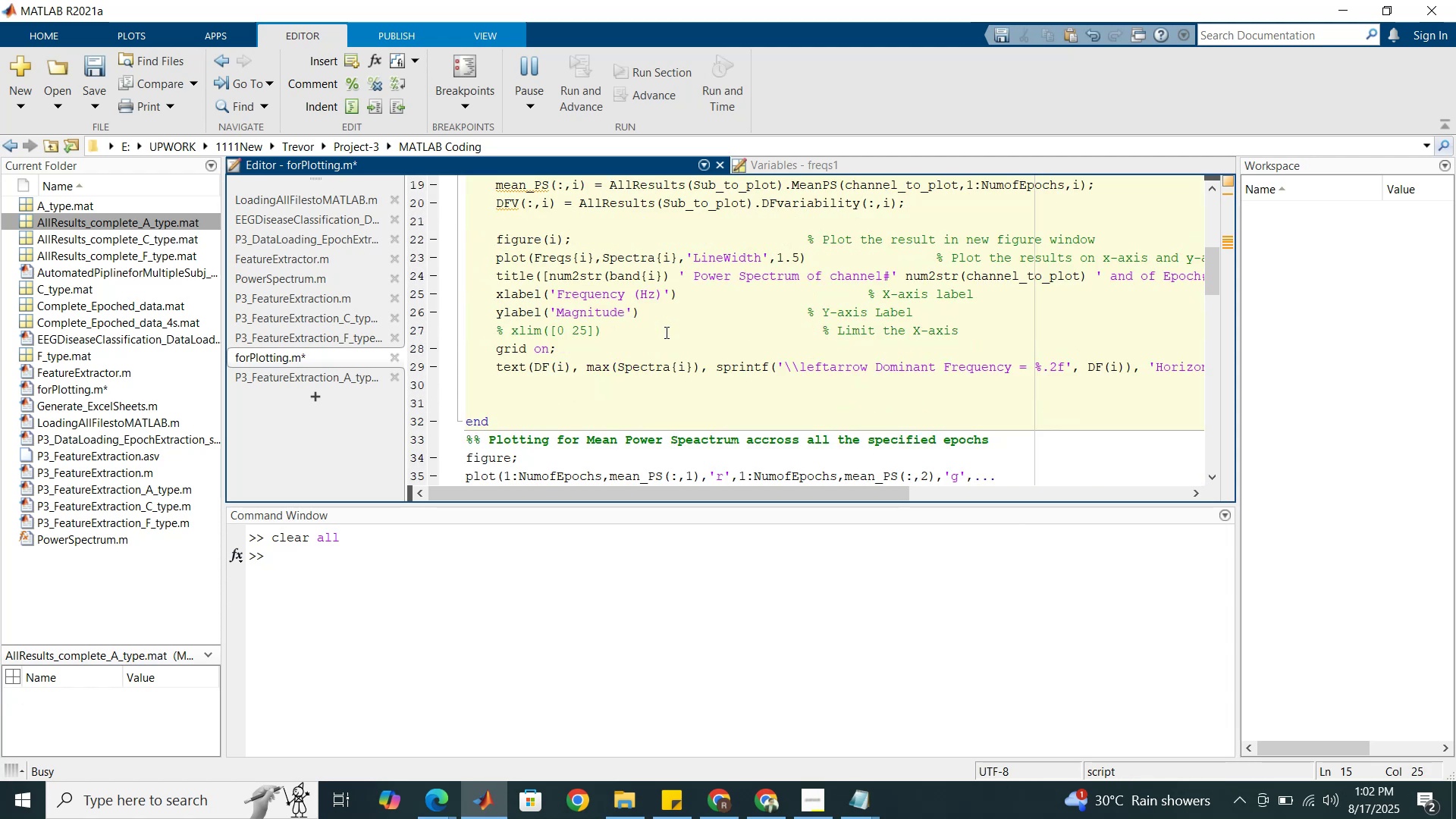 
scroll: coordinate [665, 332], scroll_direction: up, amount: 1.0
 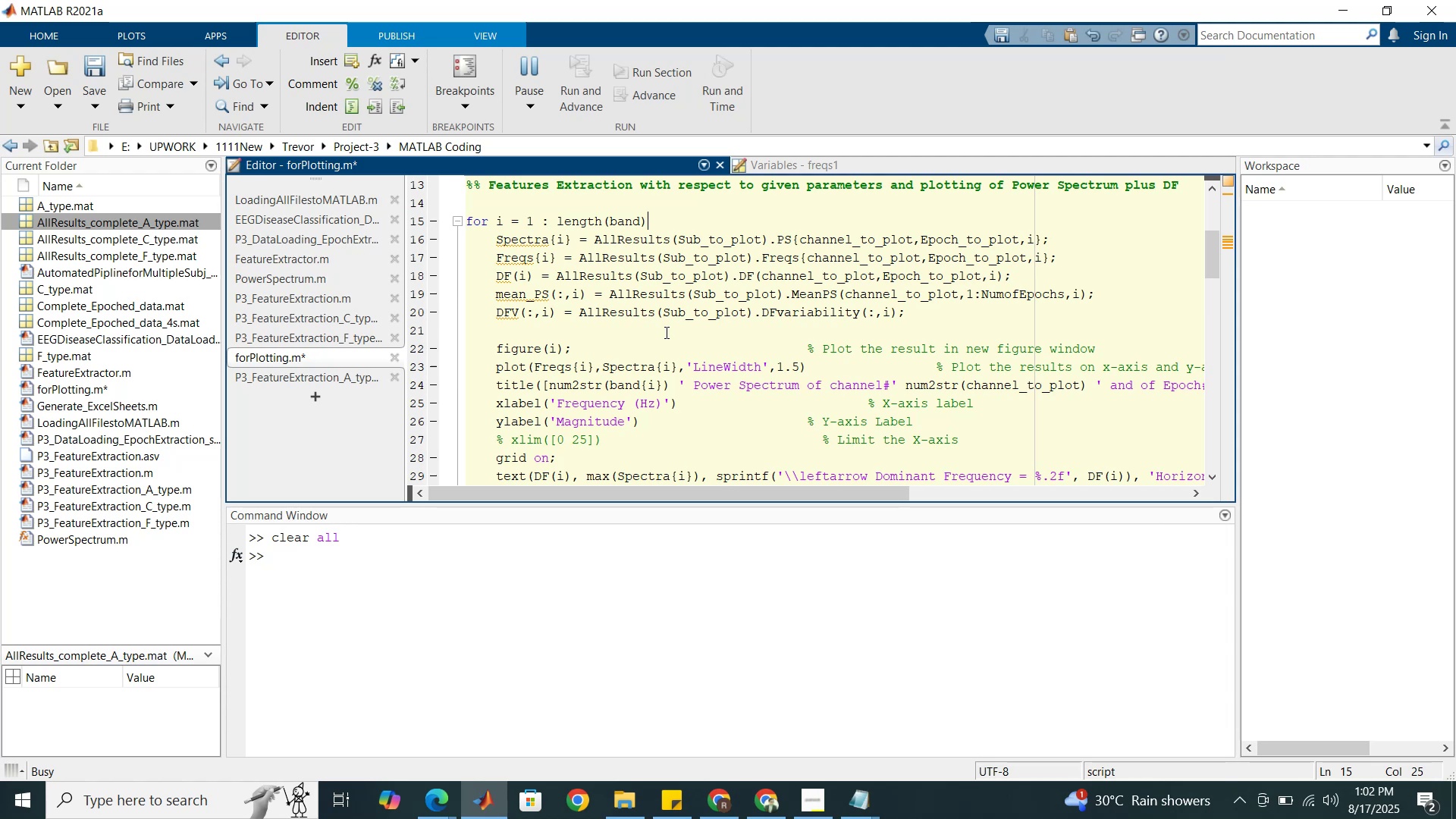 
scroll: coordinate [664, 334], scroll_direction: down, amount: 5.0
 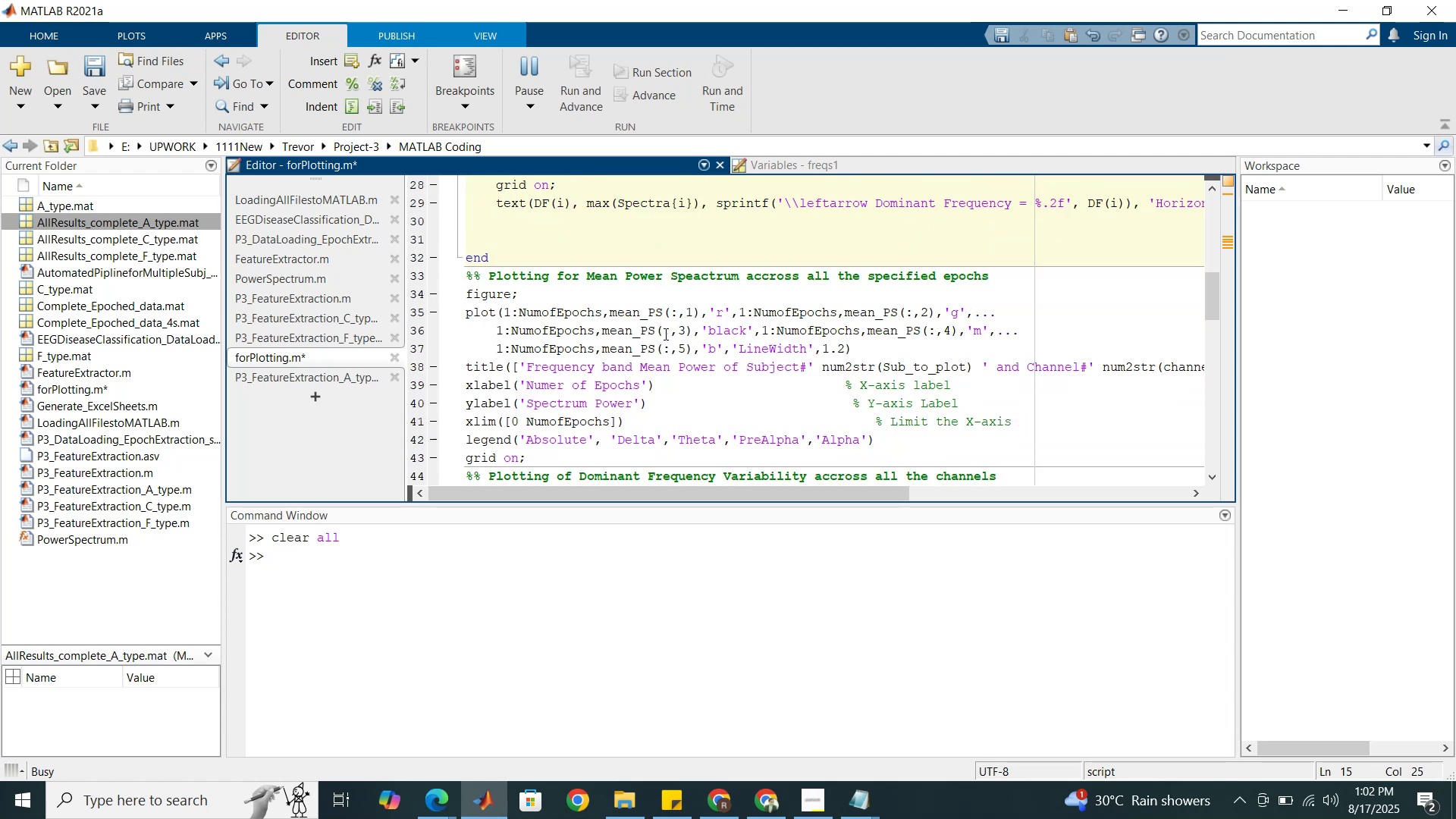 
scroll: coordinate [664, 334], scroll_direction: up, amount: 6.0
 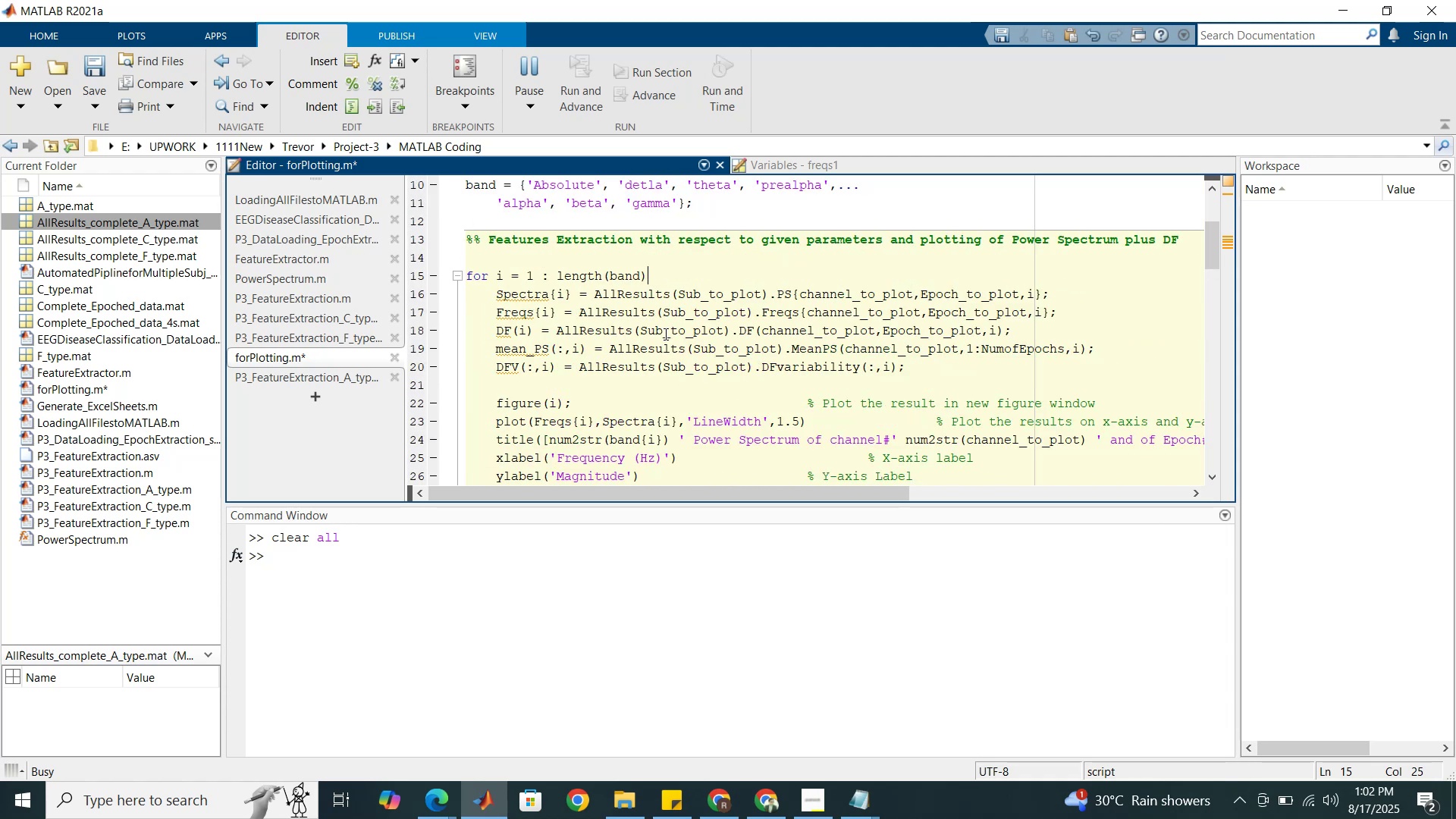 
scroll: coordinate [664, 335], scroll_direction: down, amount: 7.0
 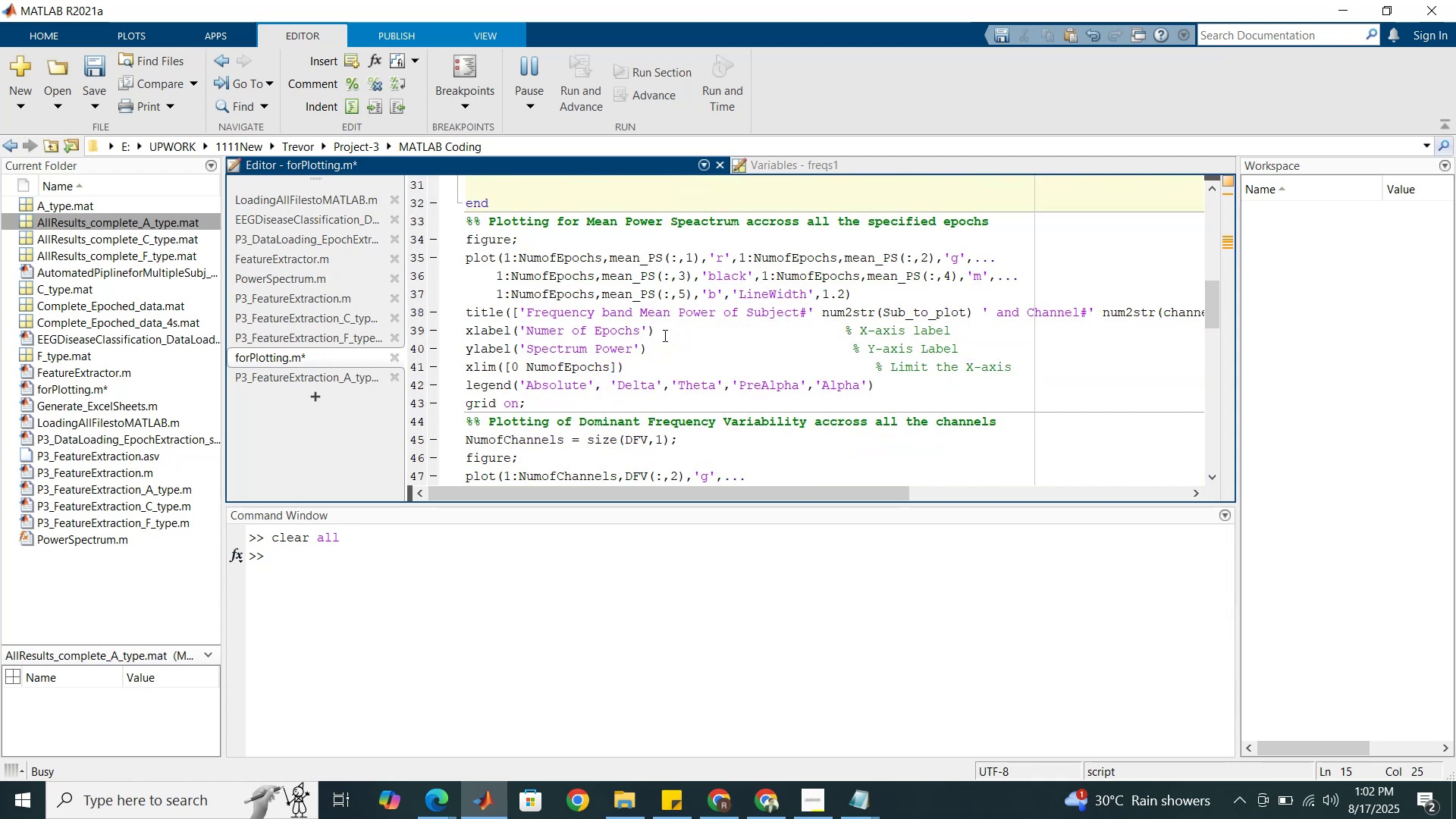 
scroll: coordinate [664, 335], scroll_direction: up, amount: 7.0
 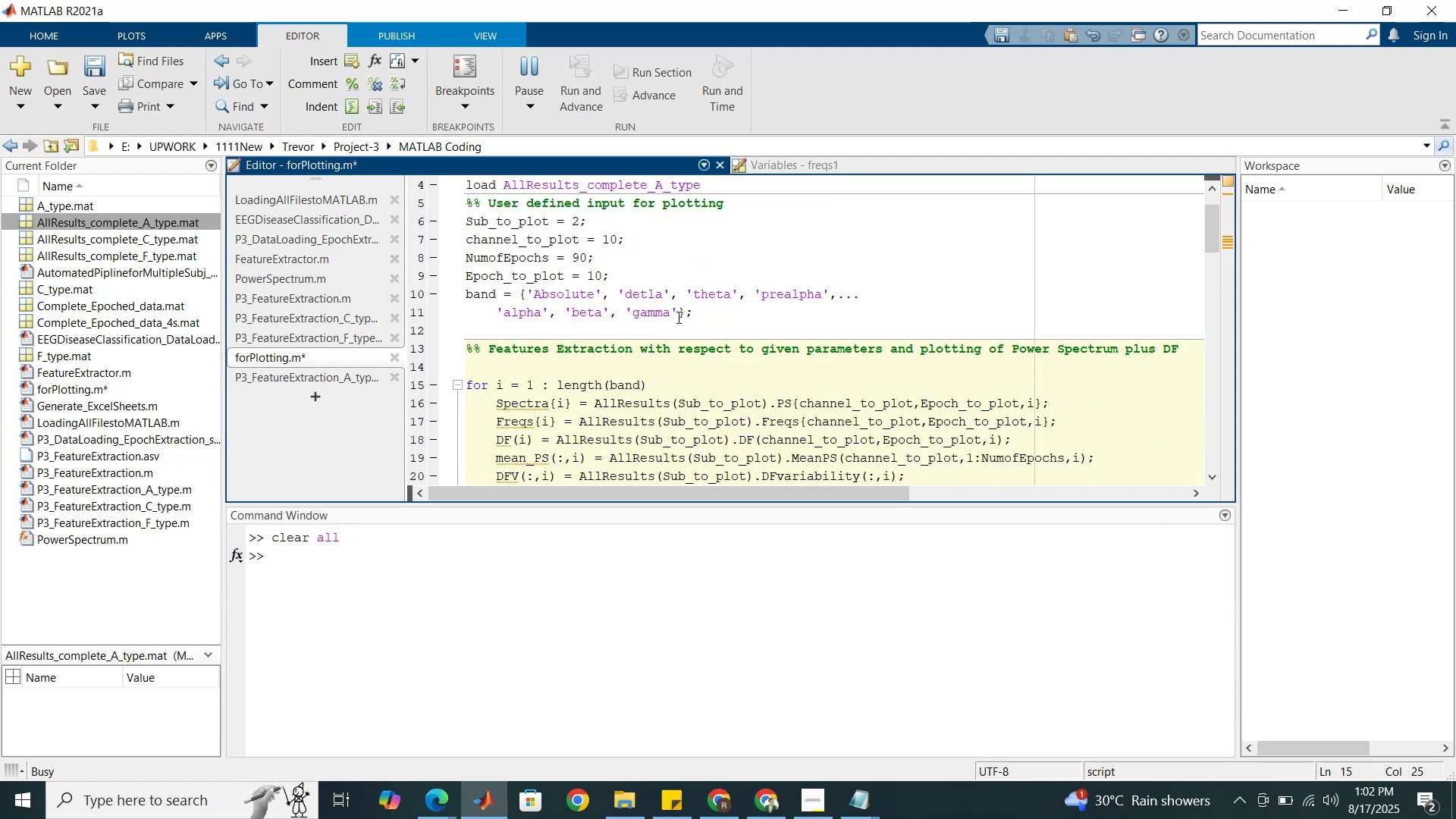 
left_click_drag(start_coordinate=[679, 315], to_coordinate=[527, 289])
 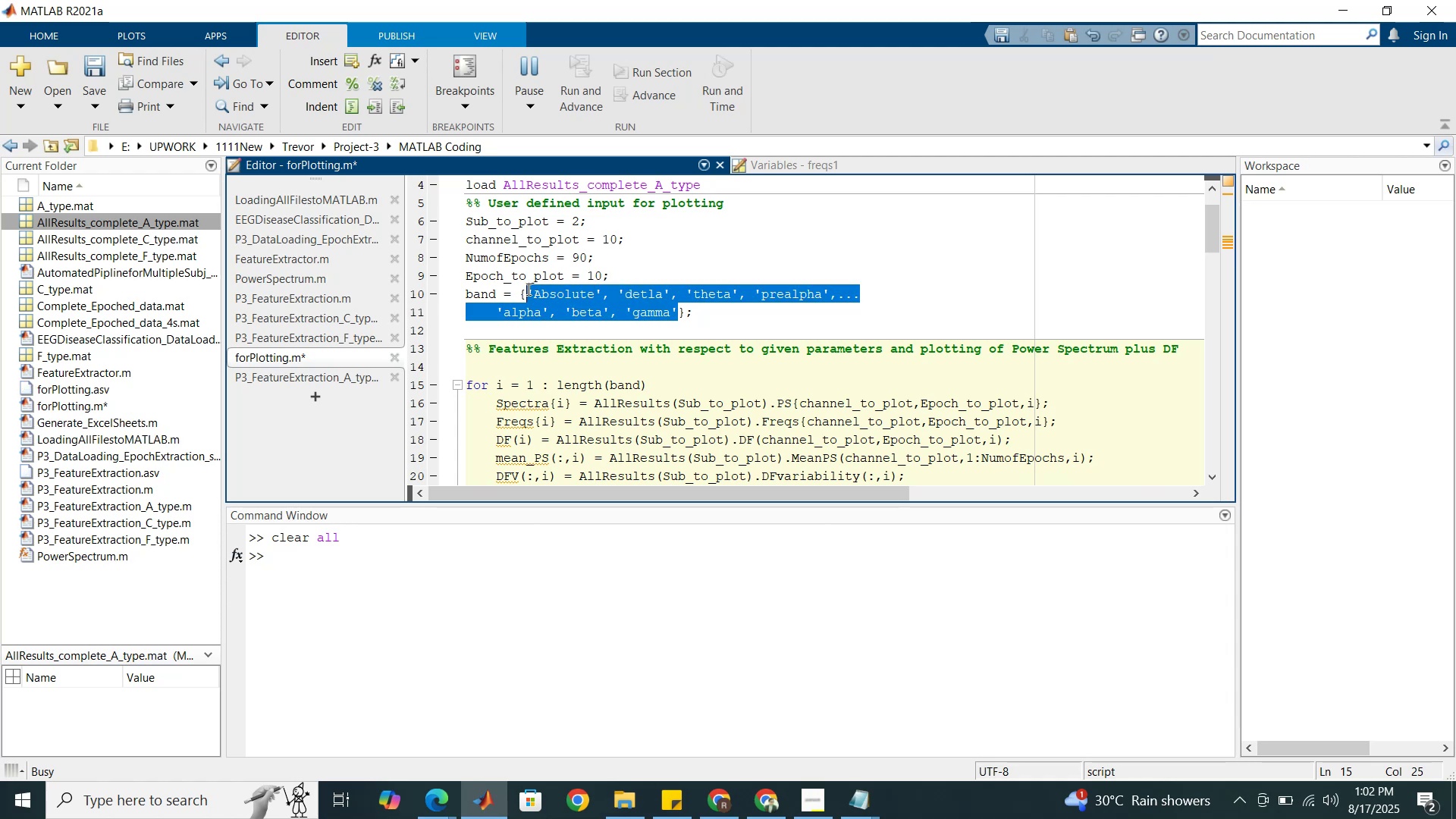 
hold_key(key=ControlLeft, duration=0.86)
 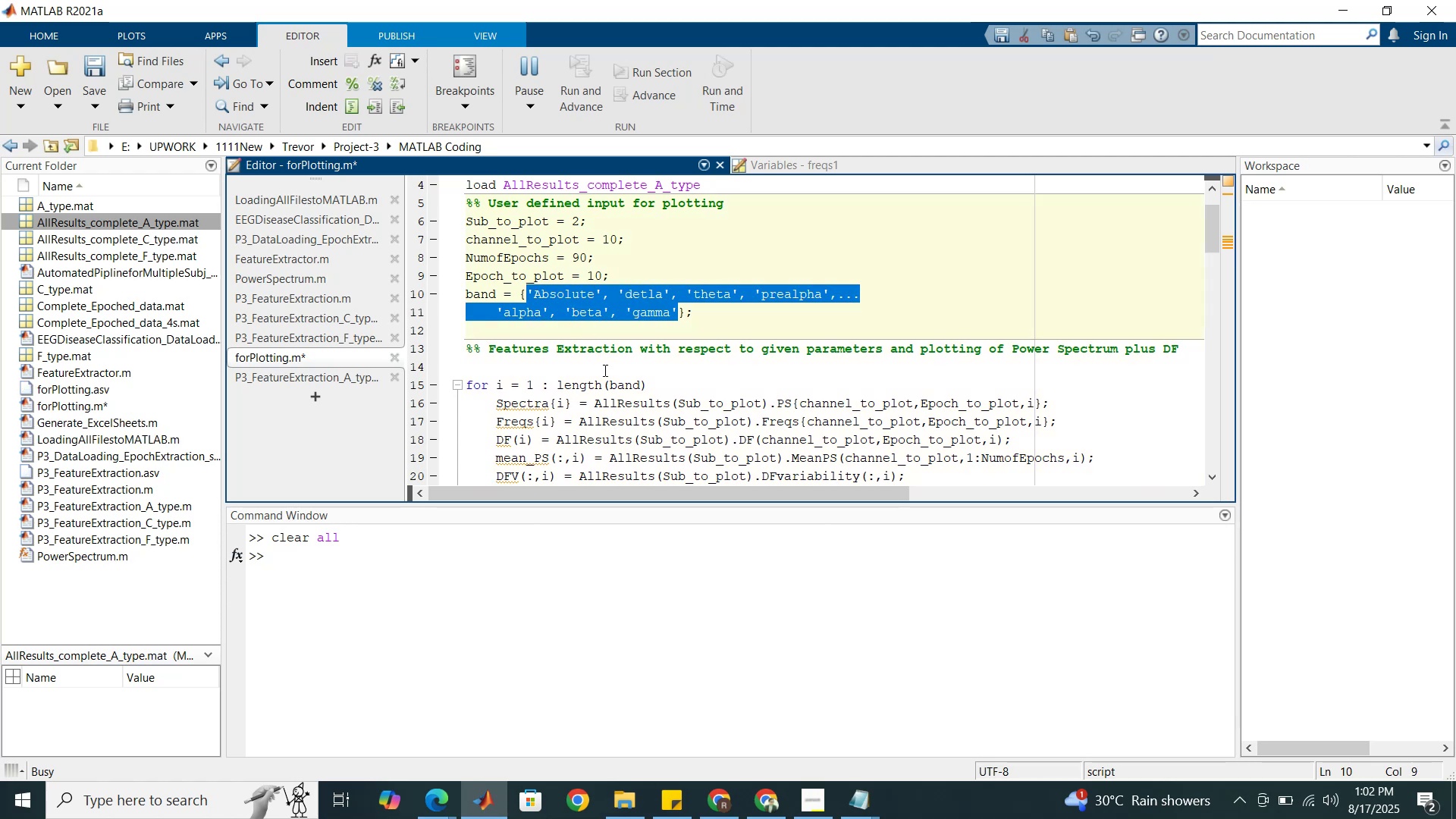 
hold_key(key=C, duration=0.37)
 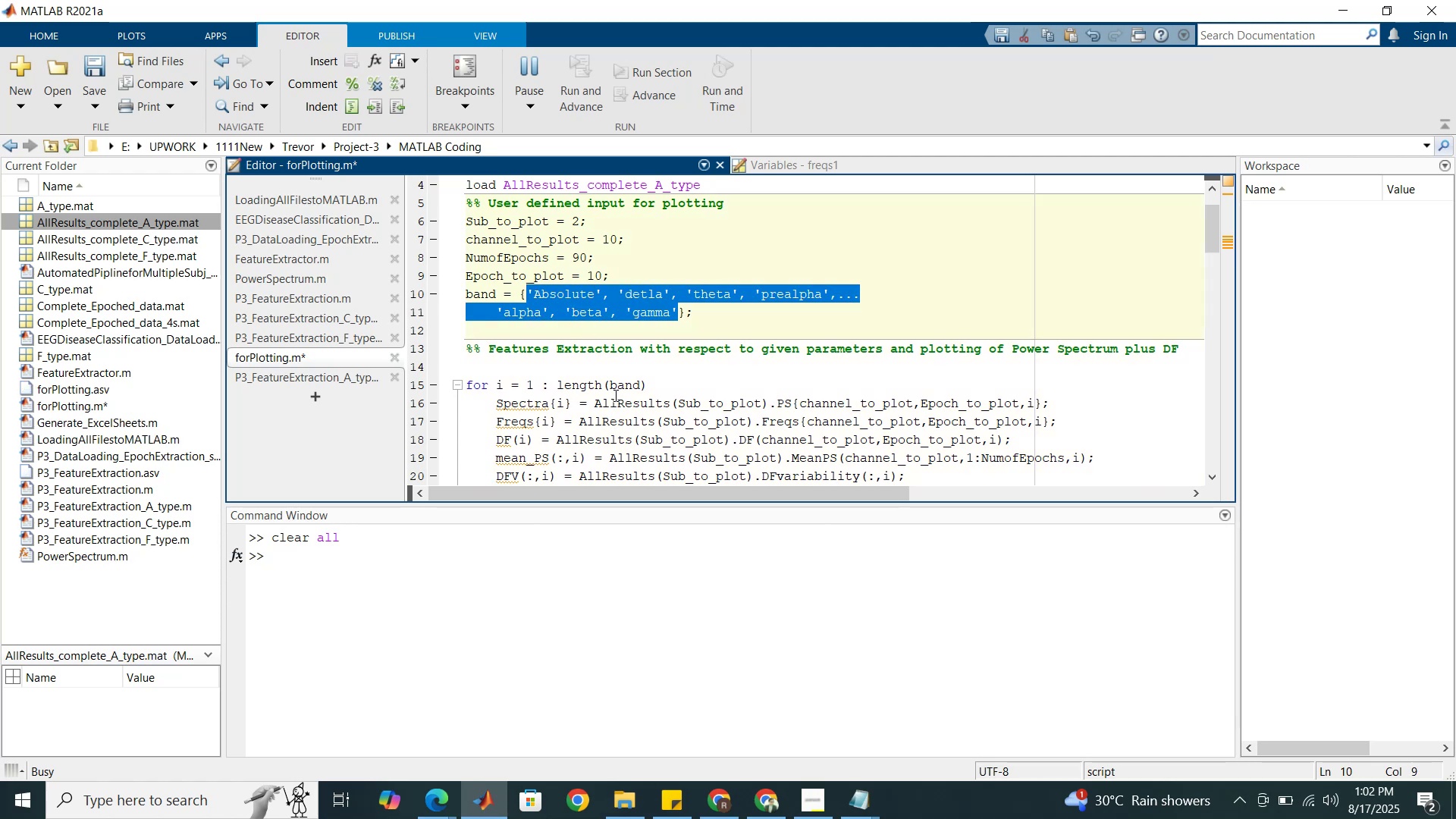 
scroll: coordinate [617, 395], scroll_direction: down, amount: 8.0
 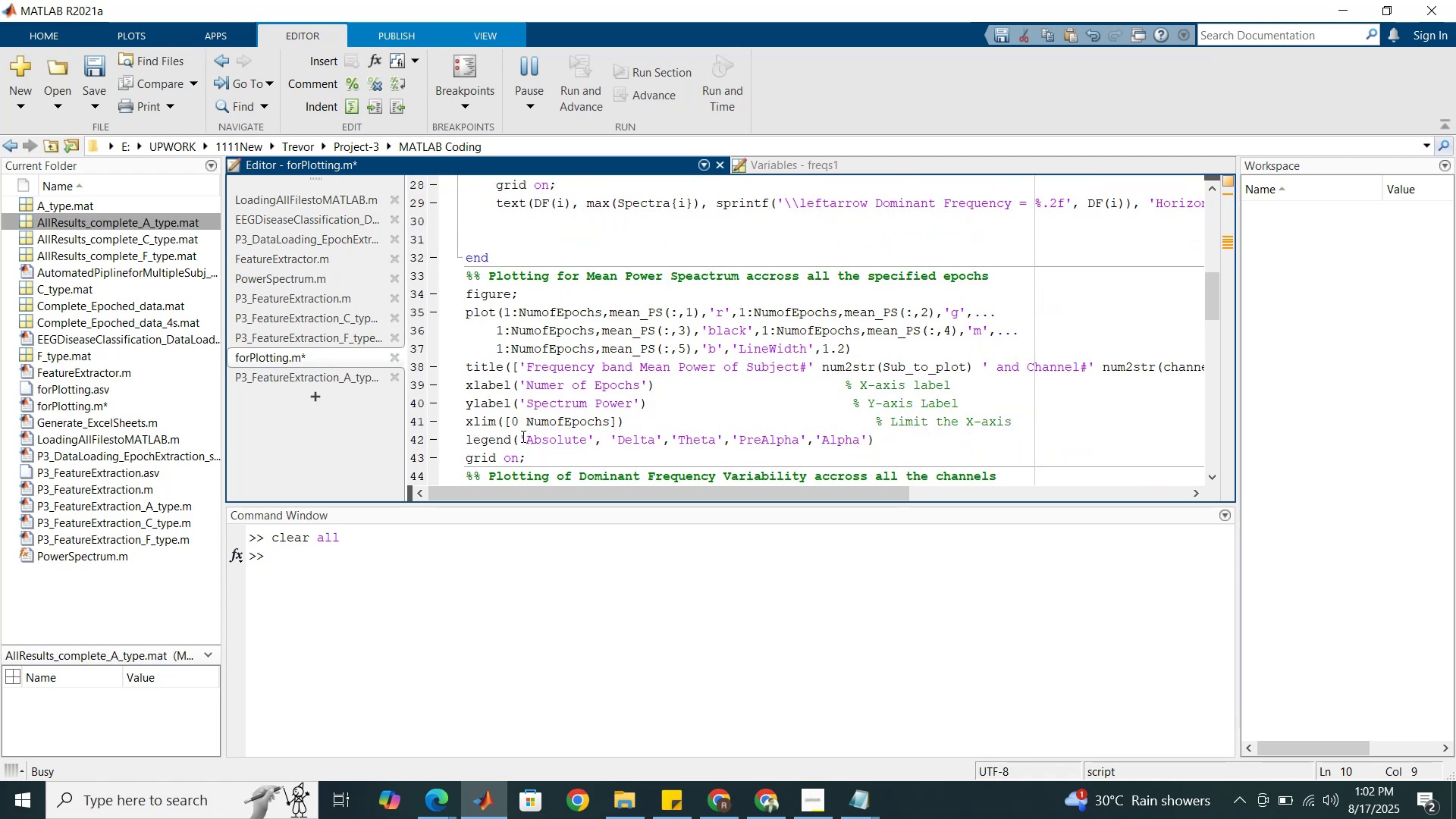 
left_click_drag(start_coordinate=[519, 436], to_coordinate=[867, 435])
 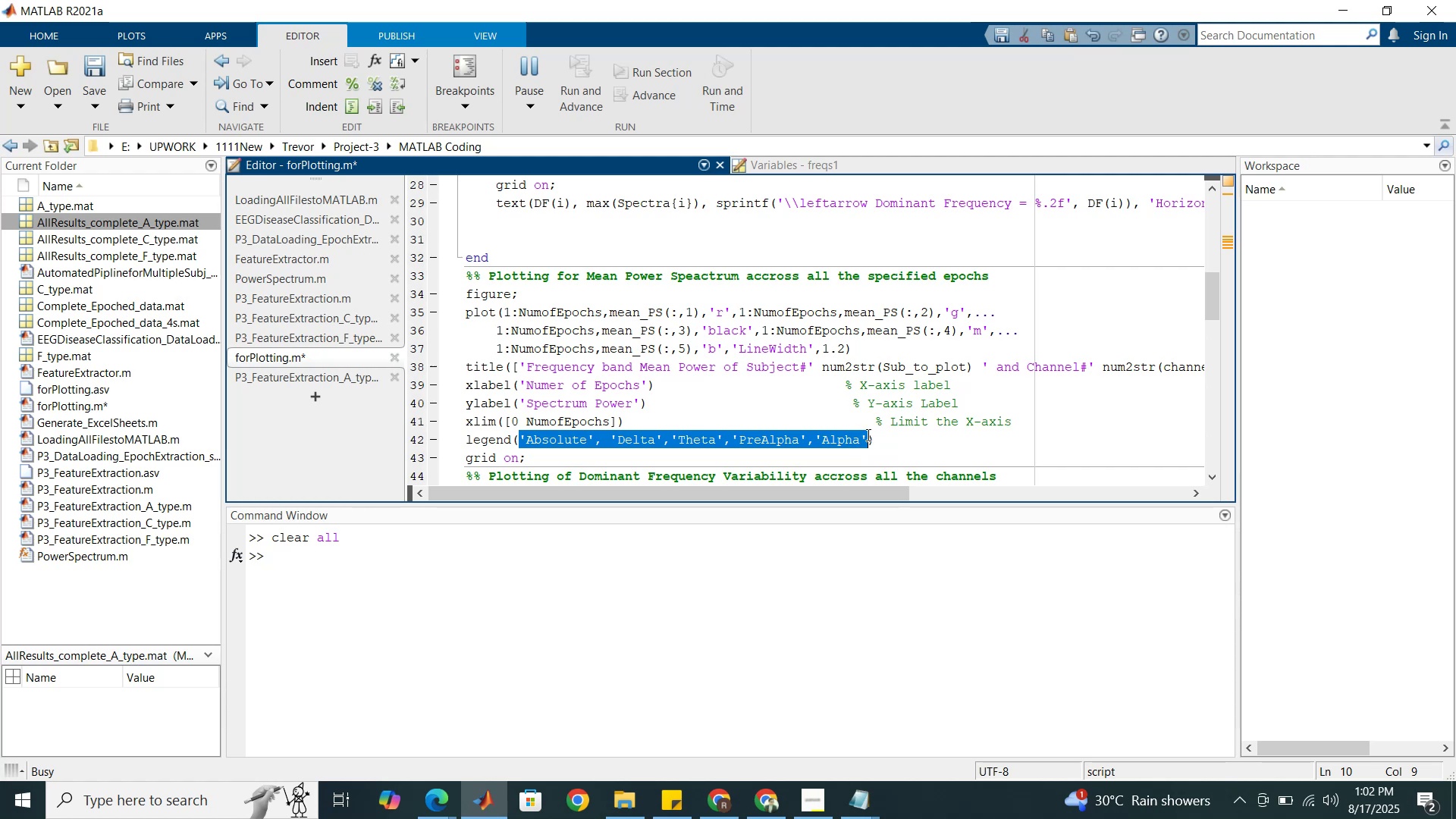 
key(Control+V)
 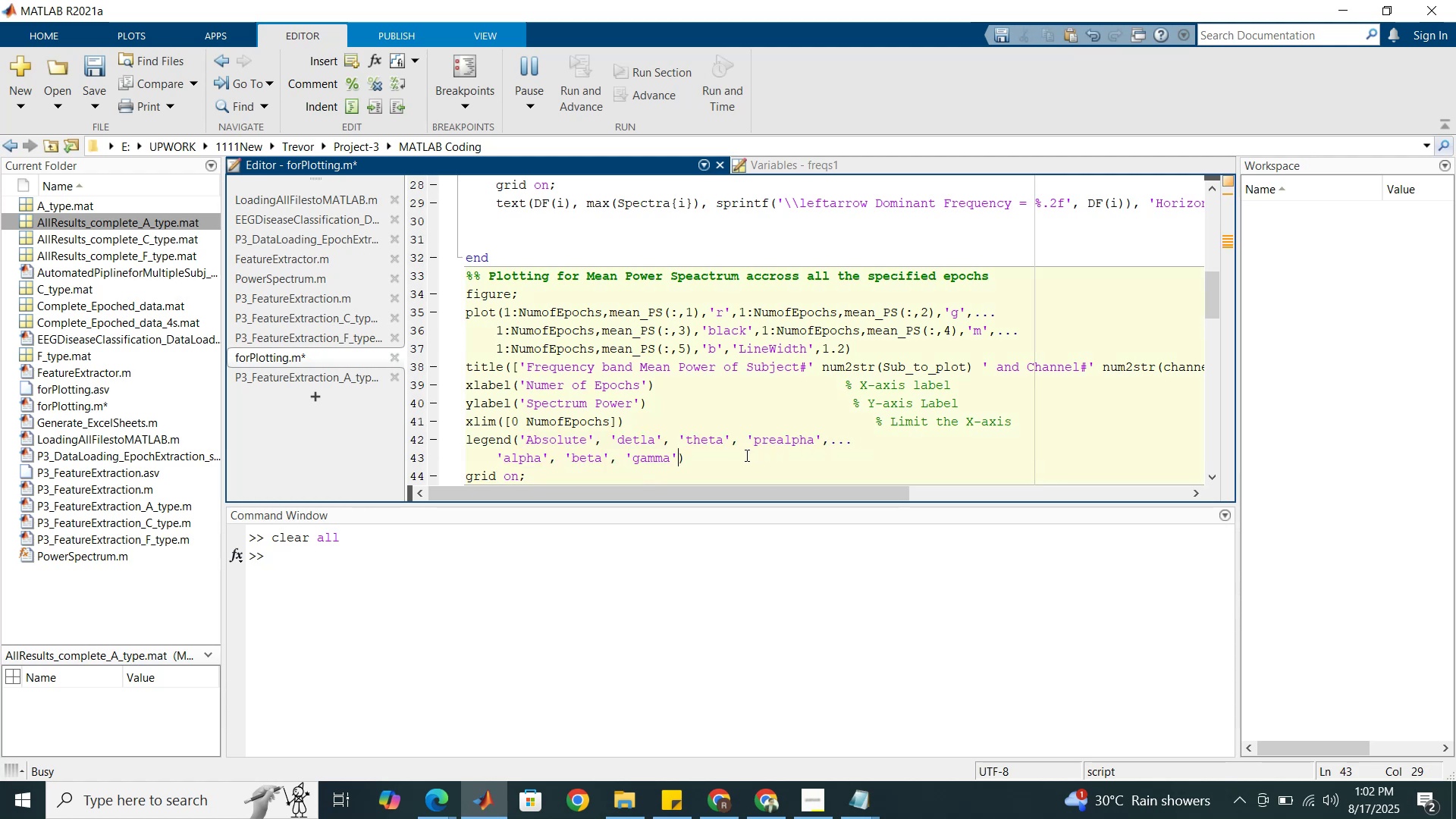 
scroll: coordinate [730, 450], scroll_direction: down, amount: 5.0
 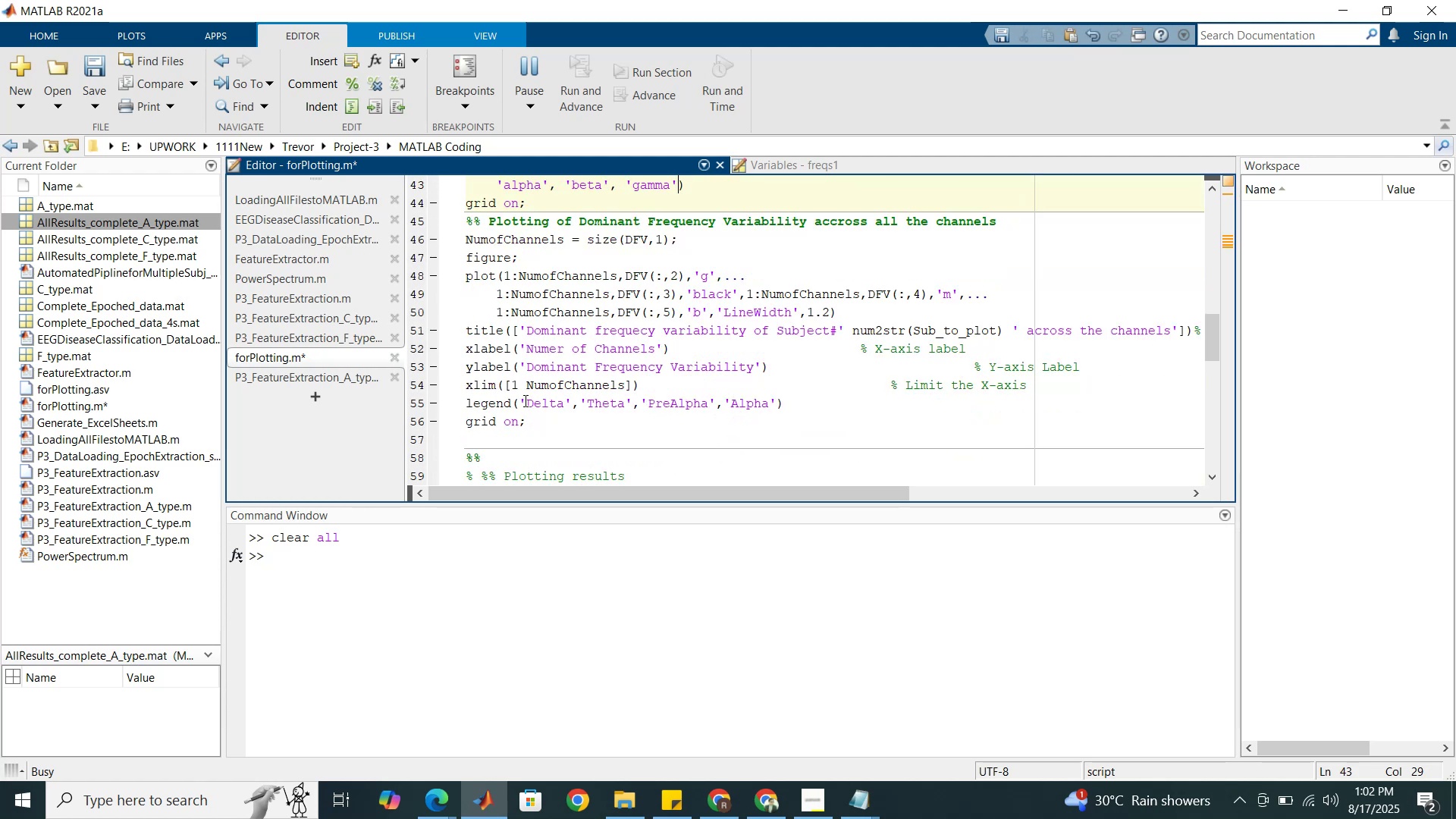 
left_click_drag(start_coordinate=[520, 400], to_coordinate=[777, 407])
 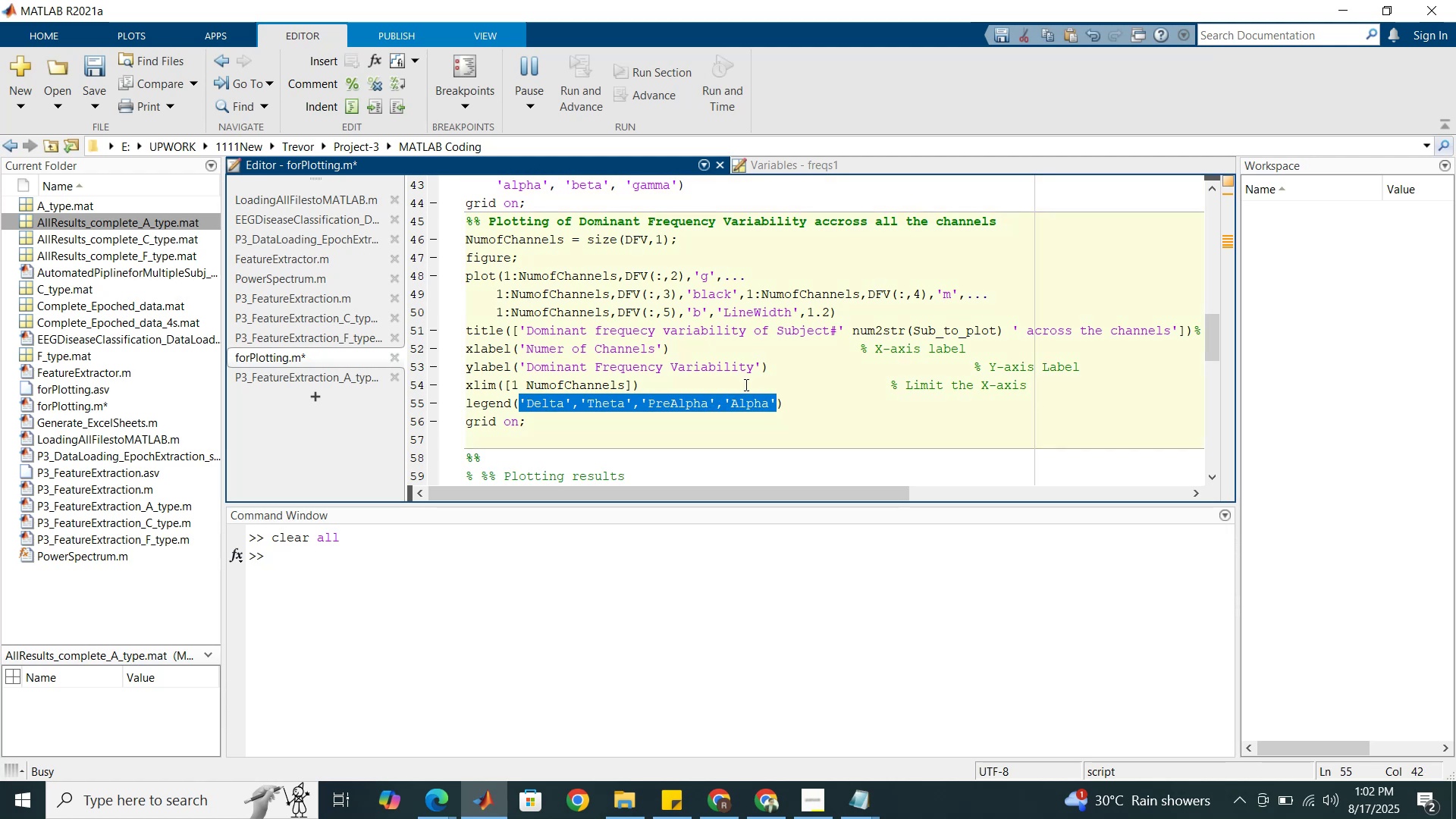 
scroll: coordinate [701, 374], scroll_direction: up, amount: 1.0
 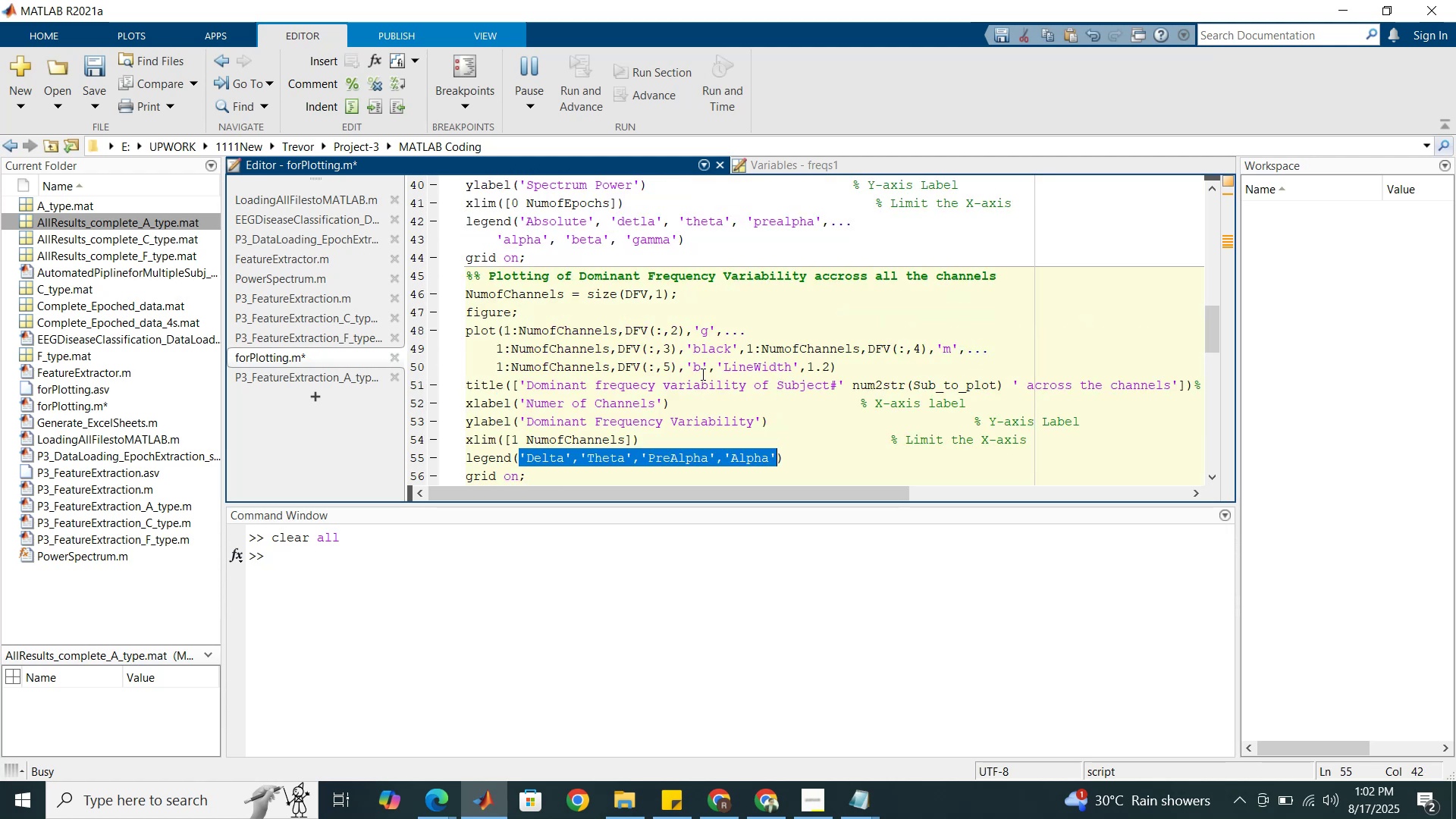 
key(Control+Z)
 